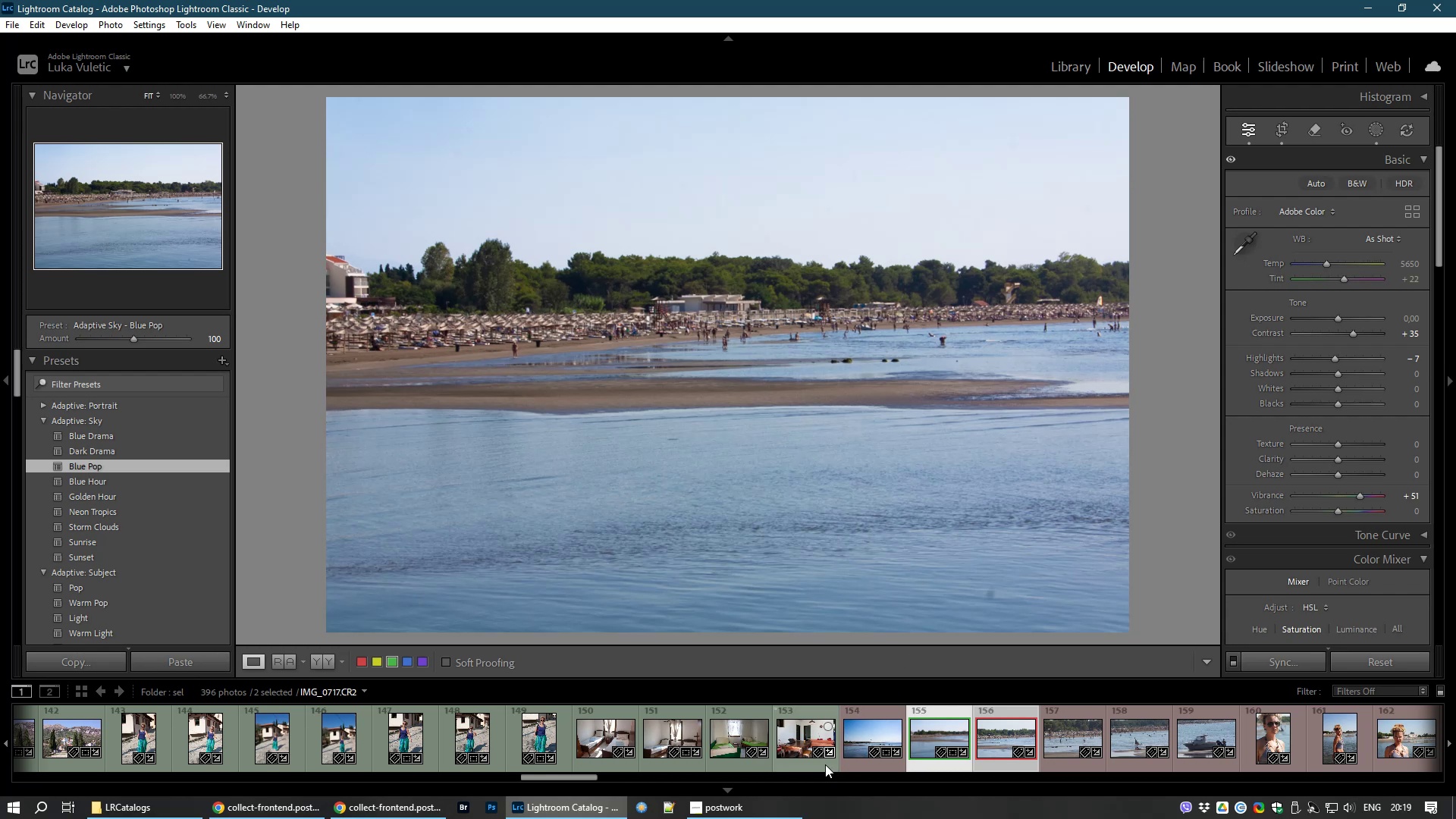 
left_click([857, 730])
 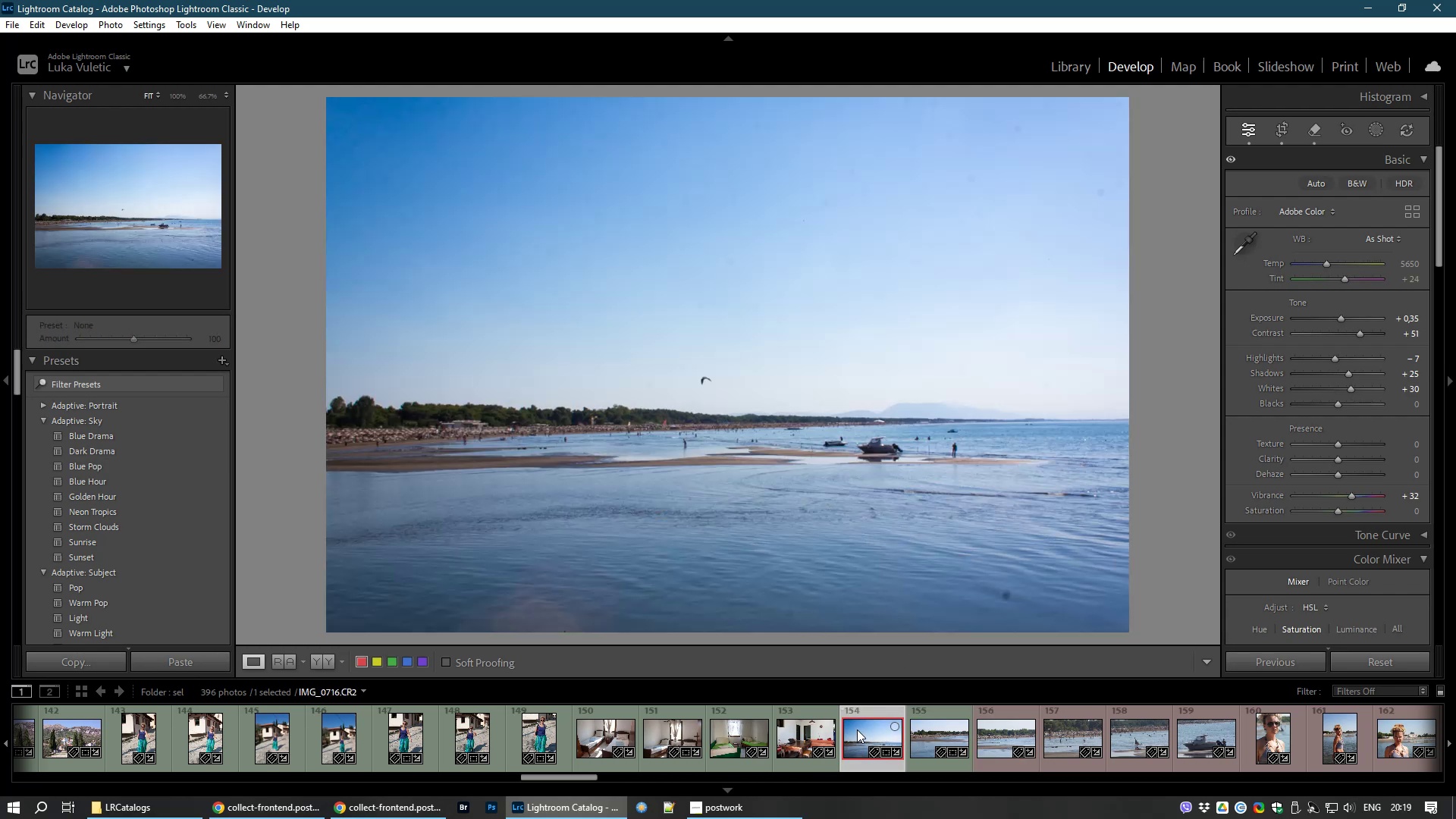 
key(8)
 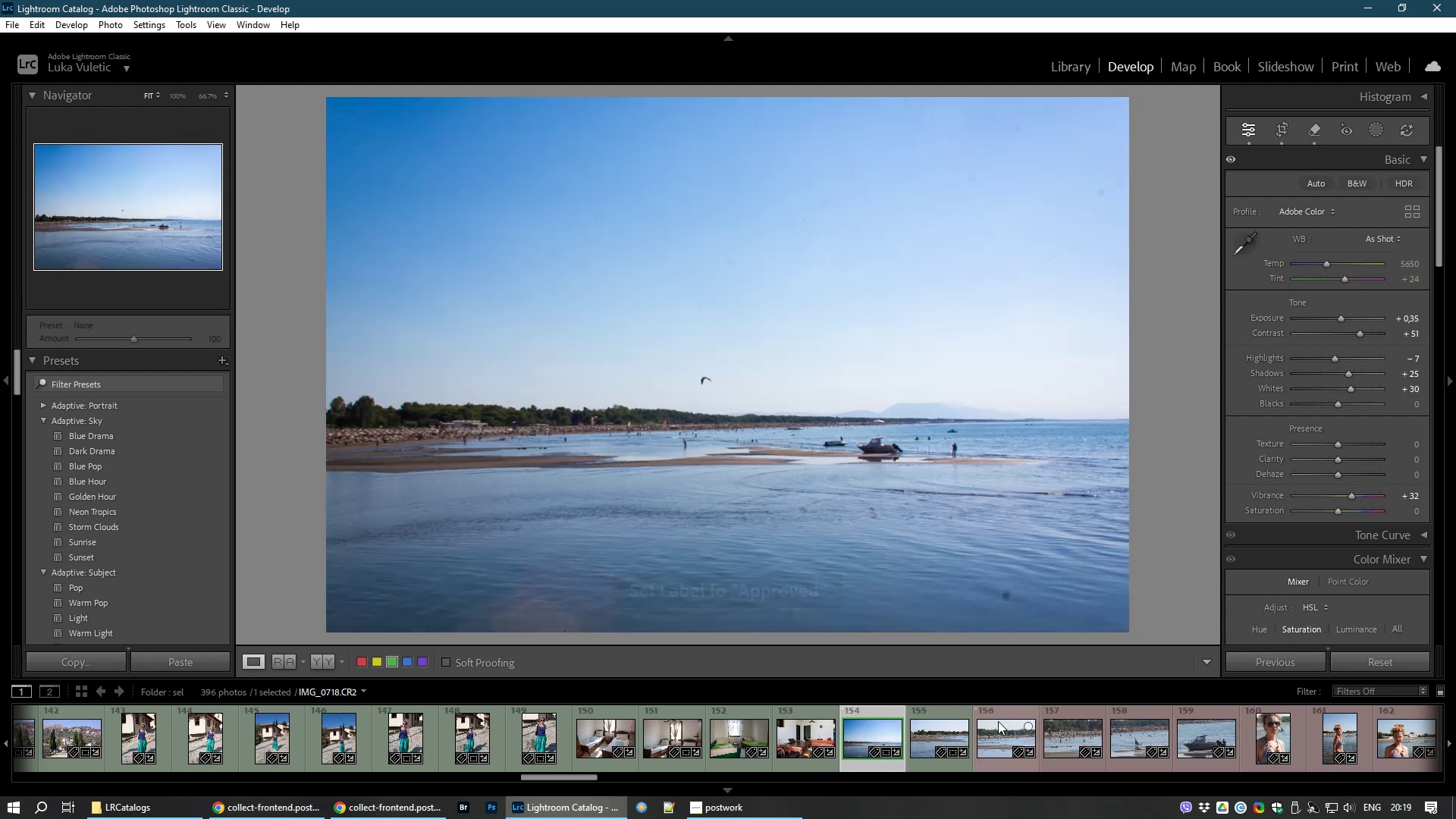 
left_click([1006, 739])
 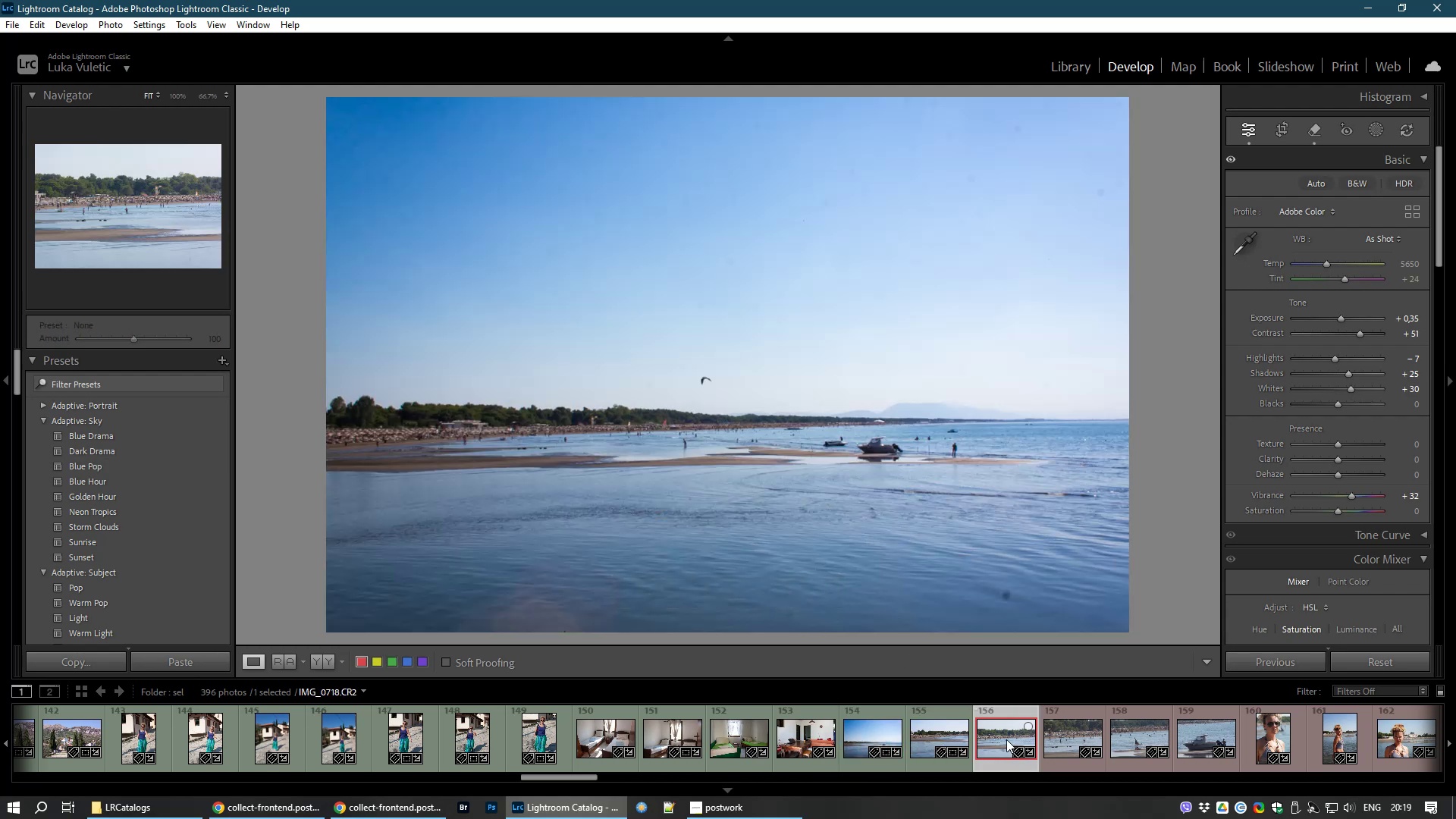 
right_click([1006, 739])
 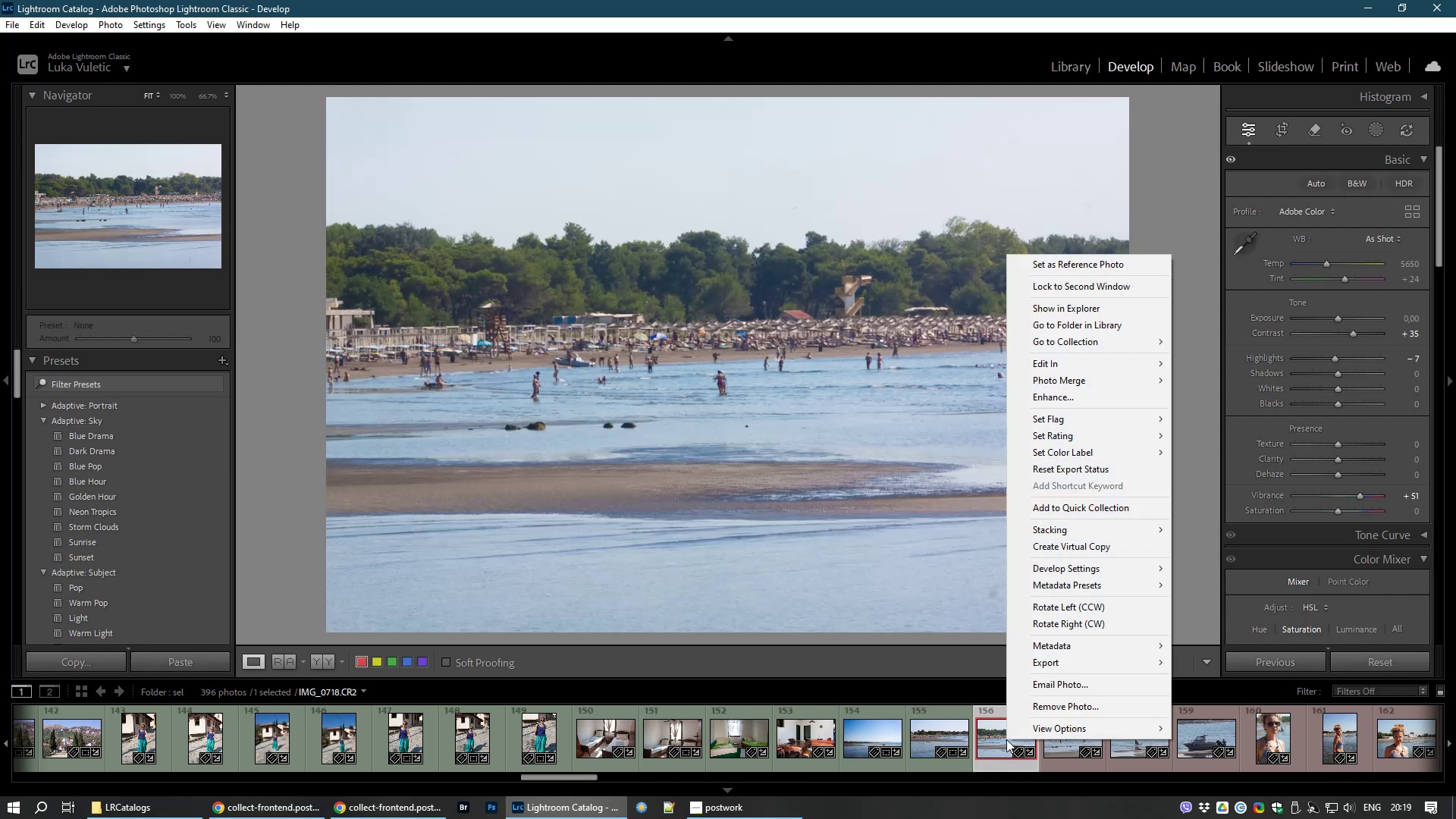 
left_click([829, 580])
 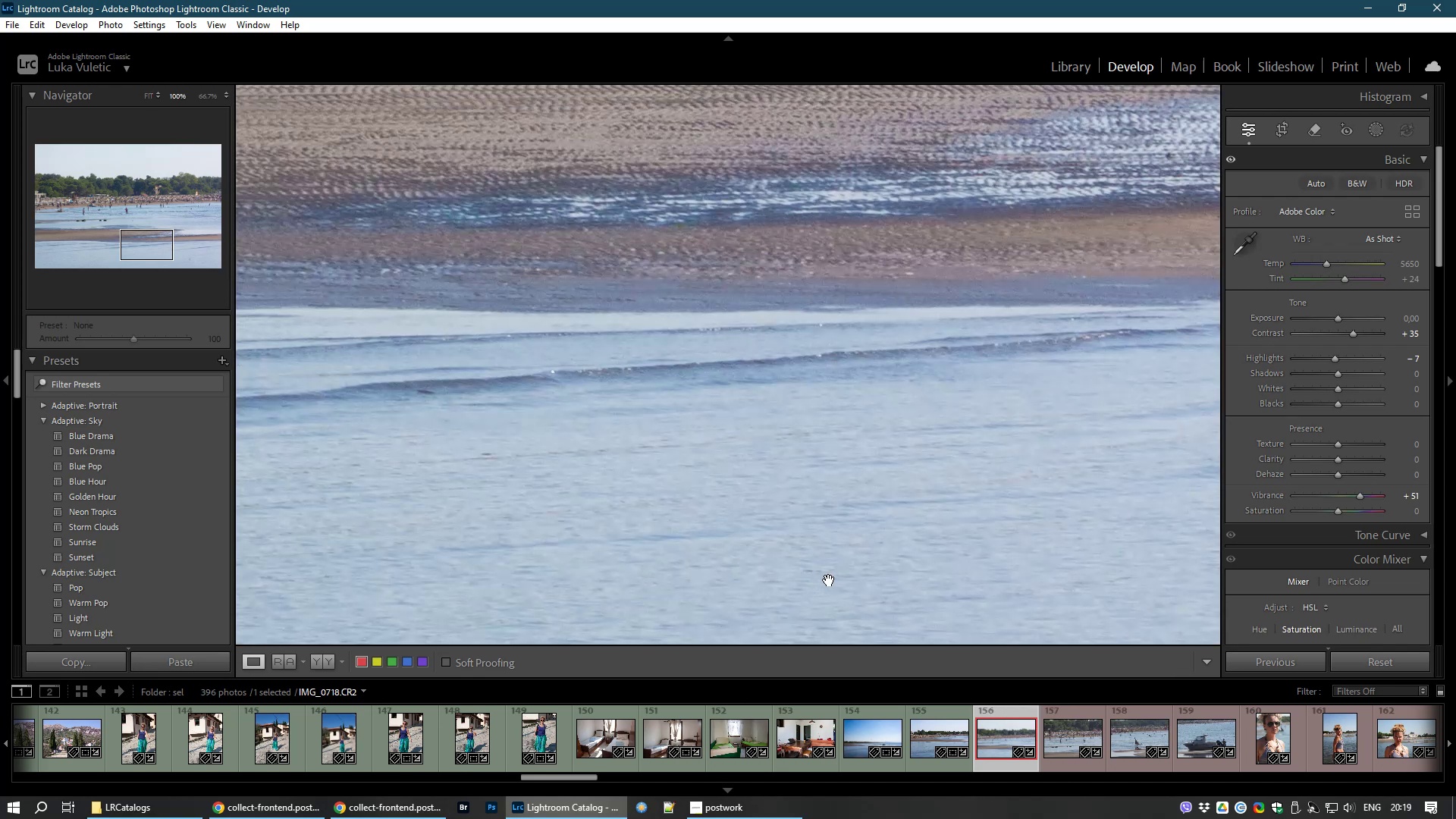 
left_click([829, 580])
 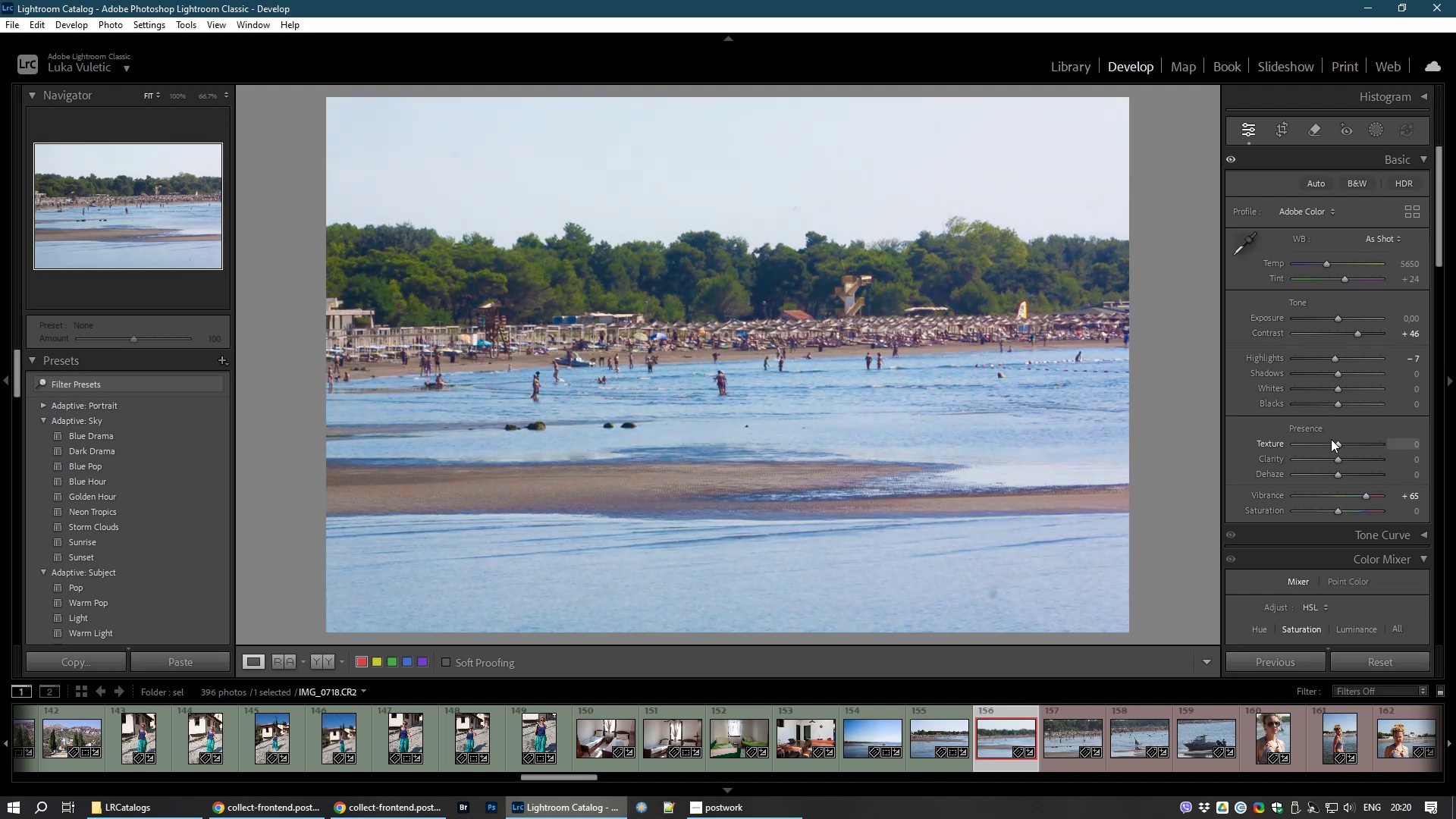 
wait(28.27)
 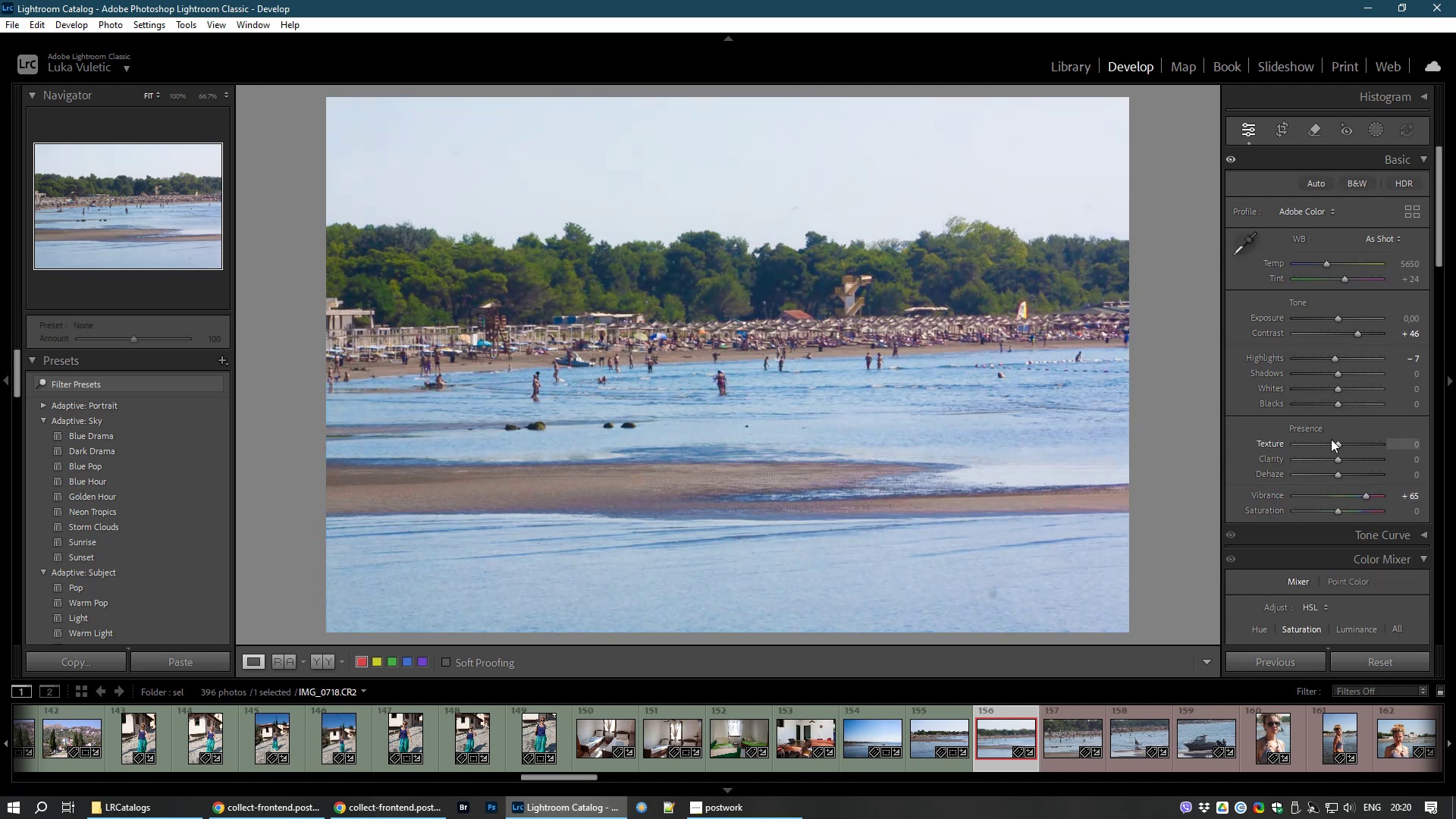 
left_click([925, 400])
 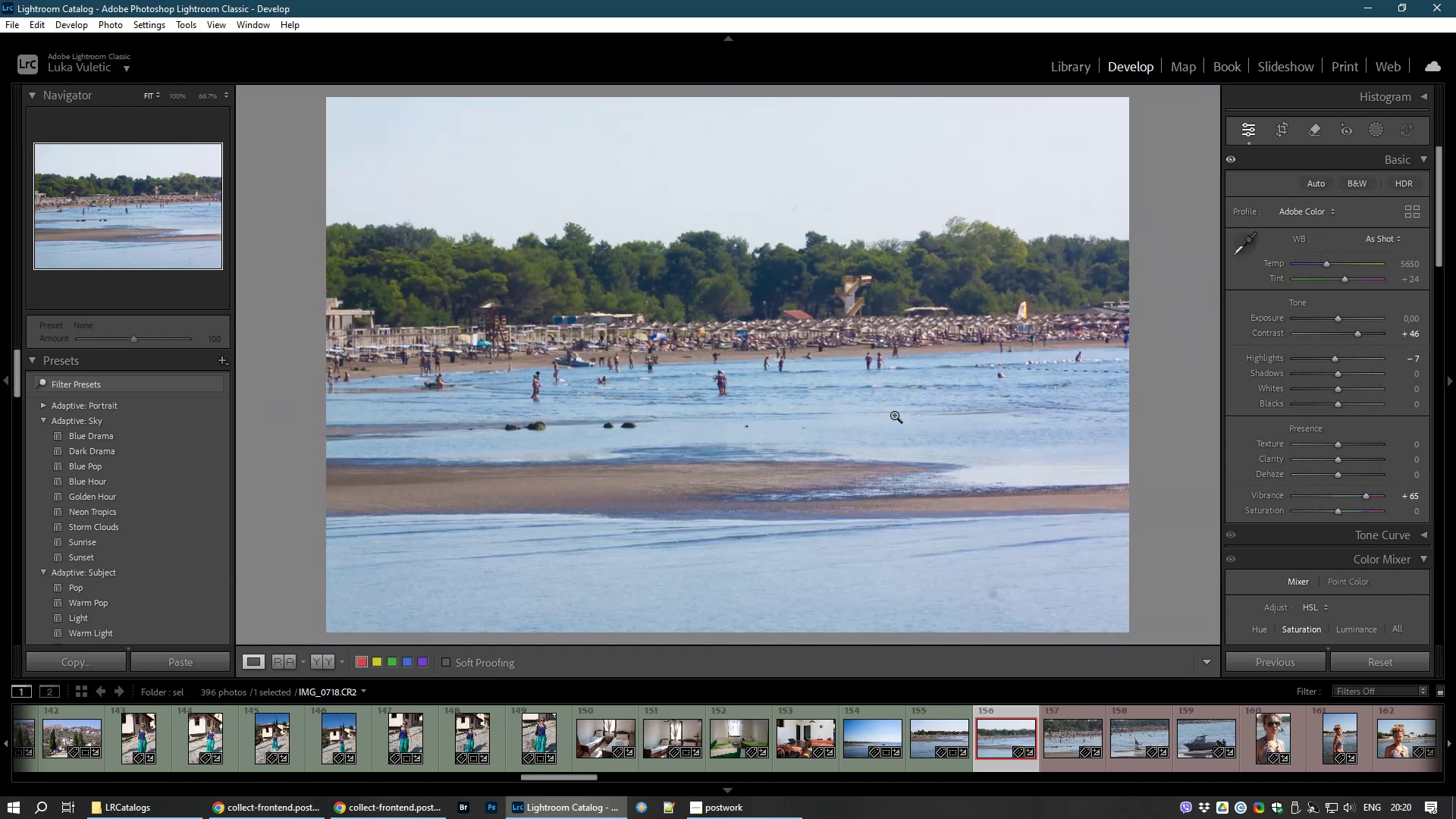 
key(8)
 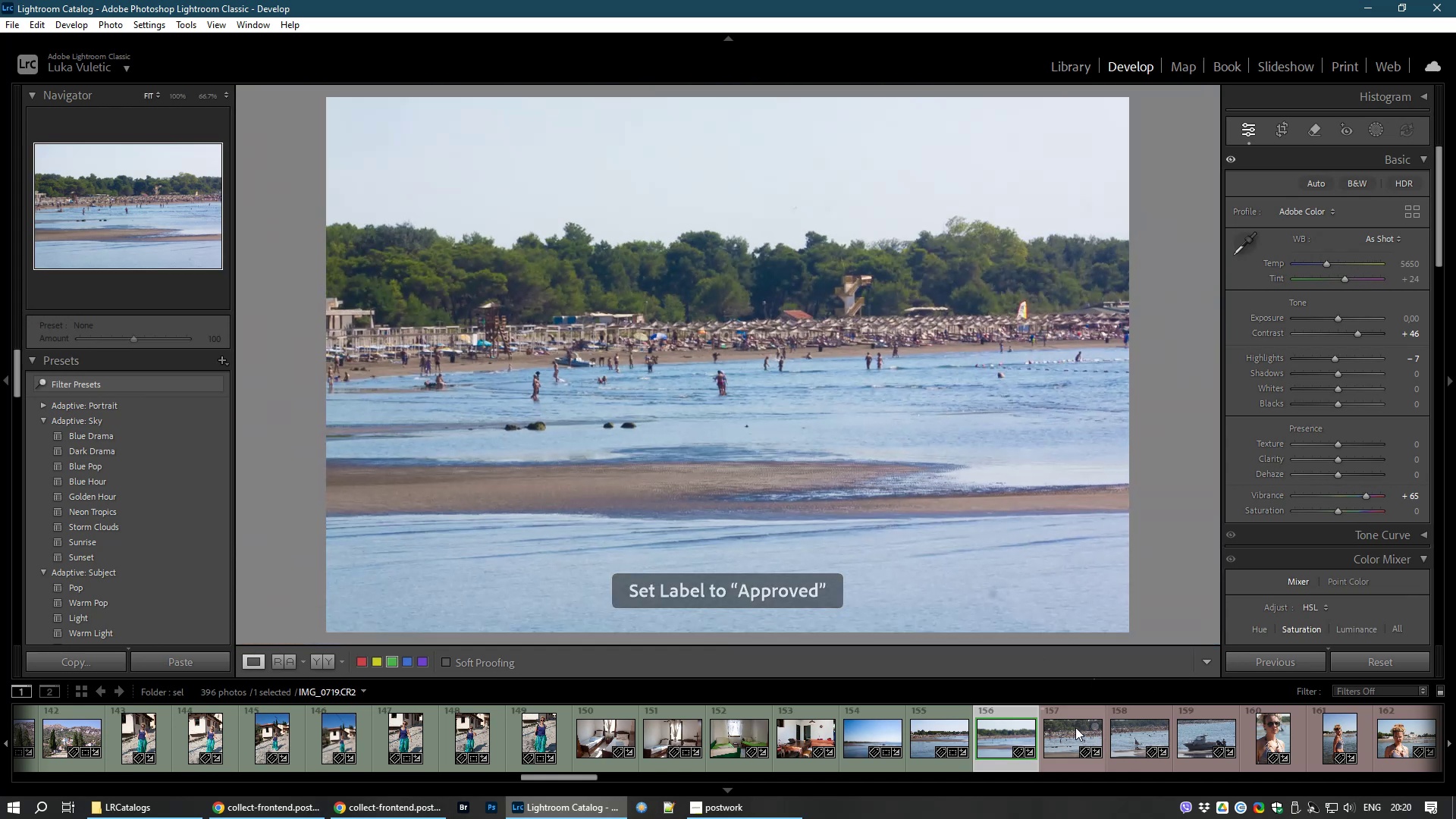 
left_click([1082, 742])
 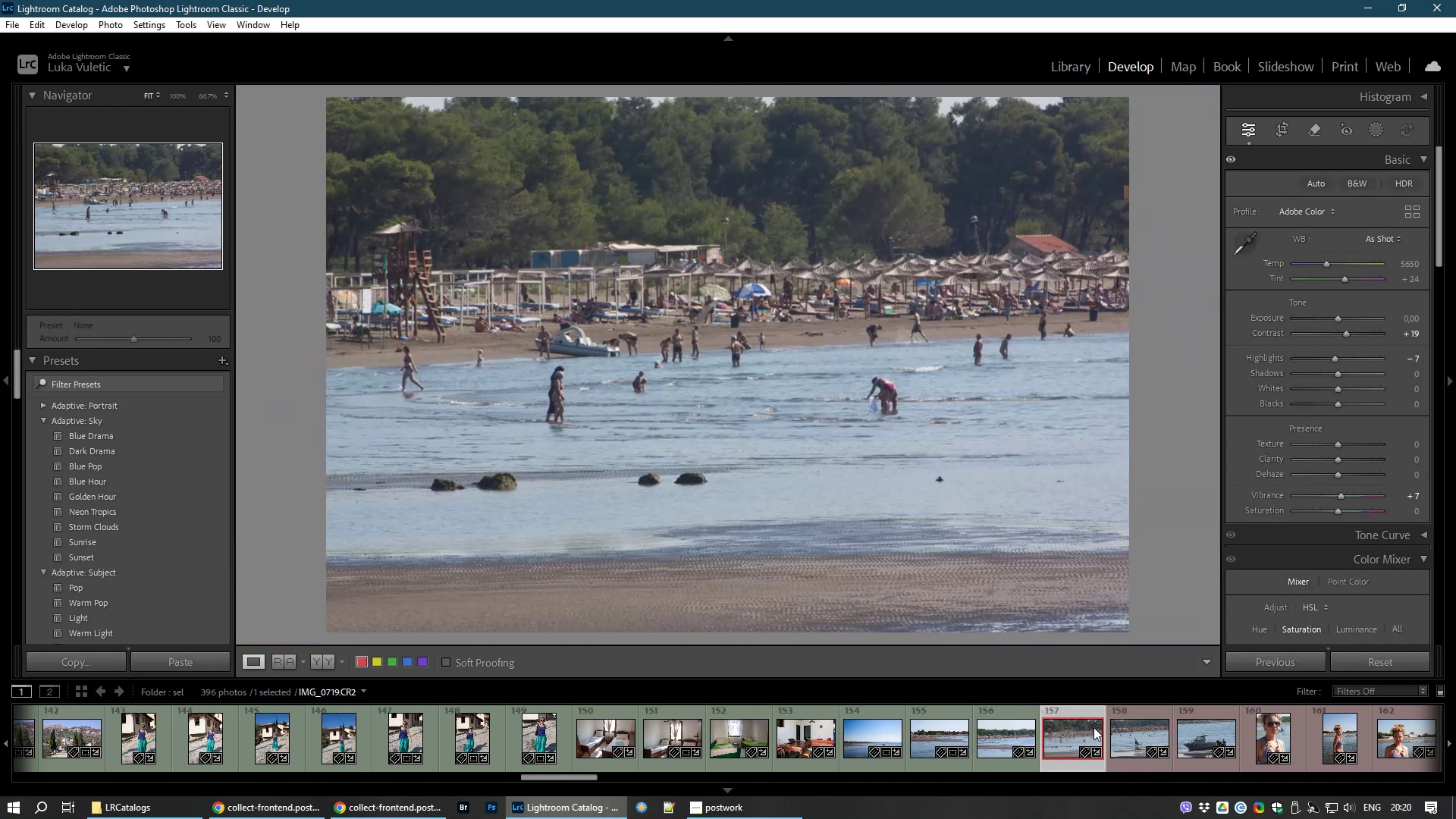 
wait(5.16)
 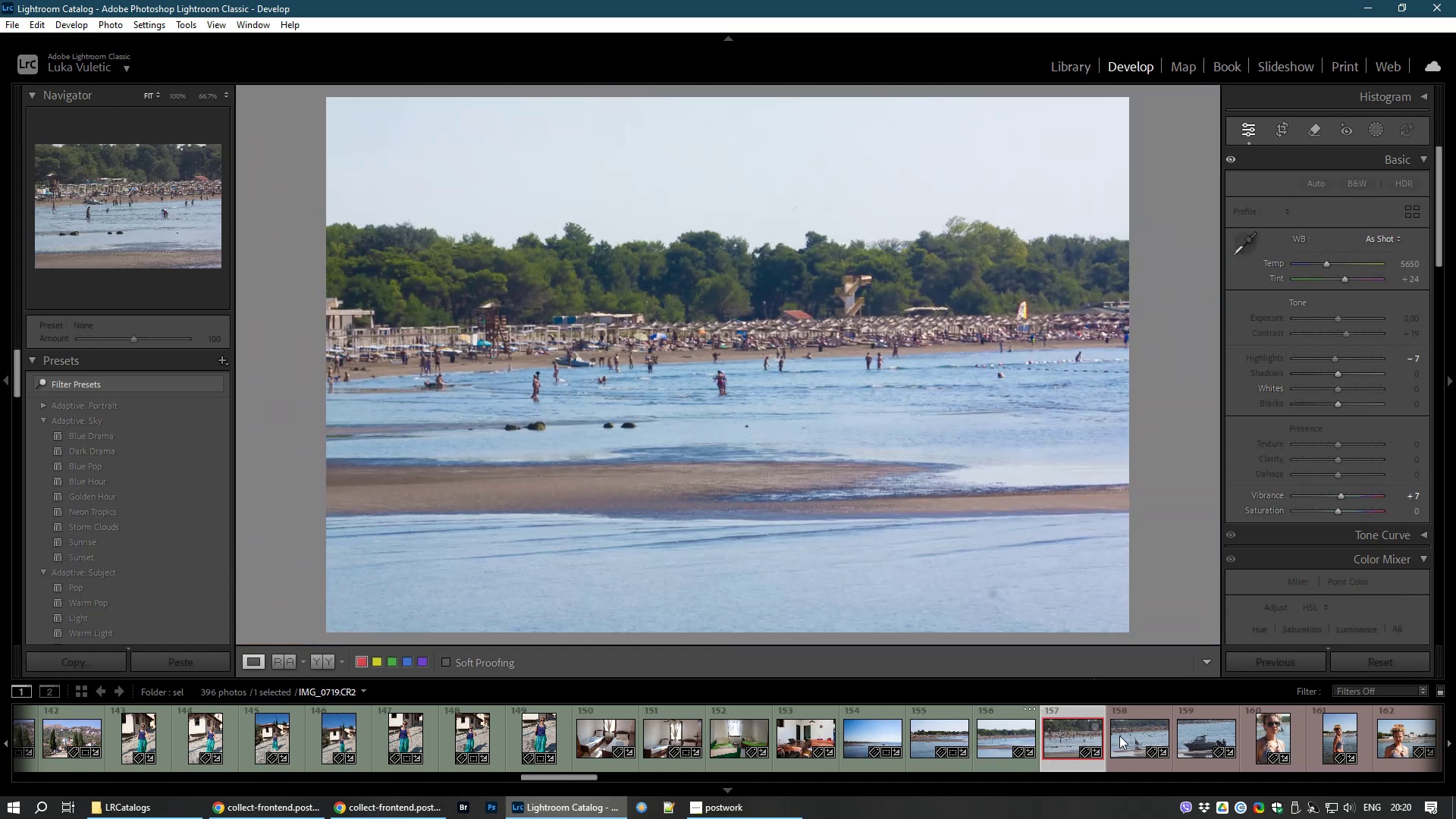 
left_click([759, 599])
 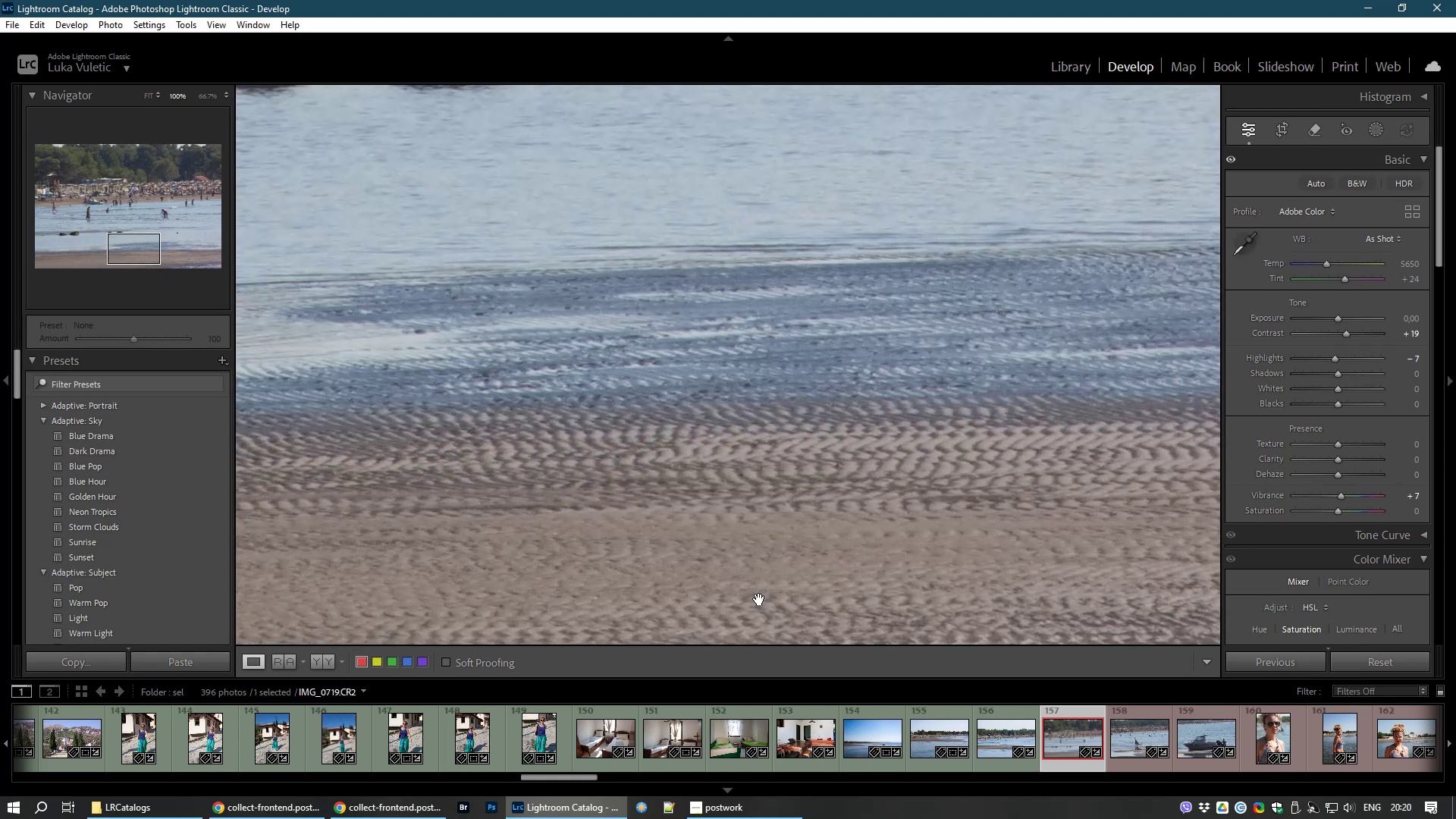 
left_click([759, 599])
 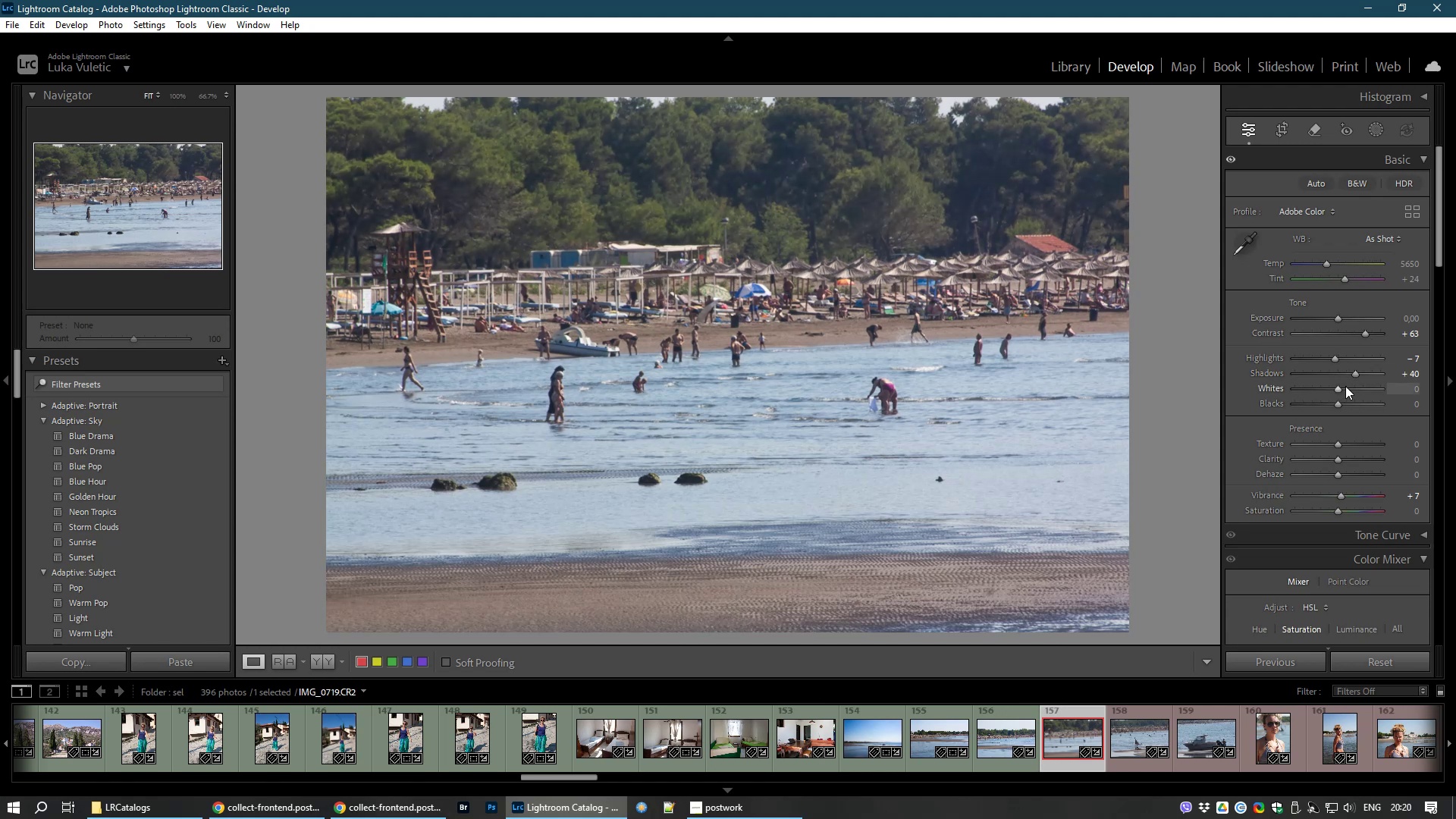 
wait(15.75)
 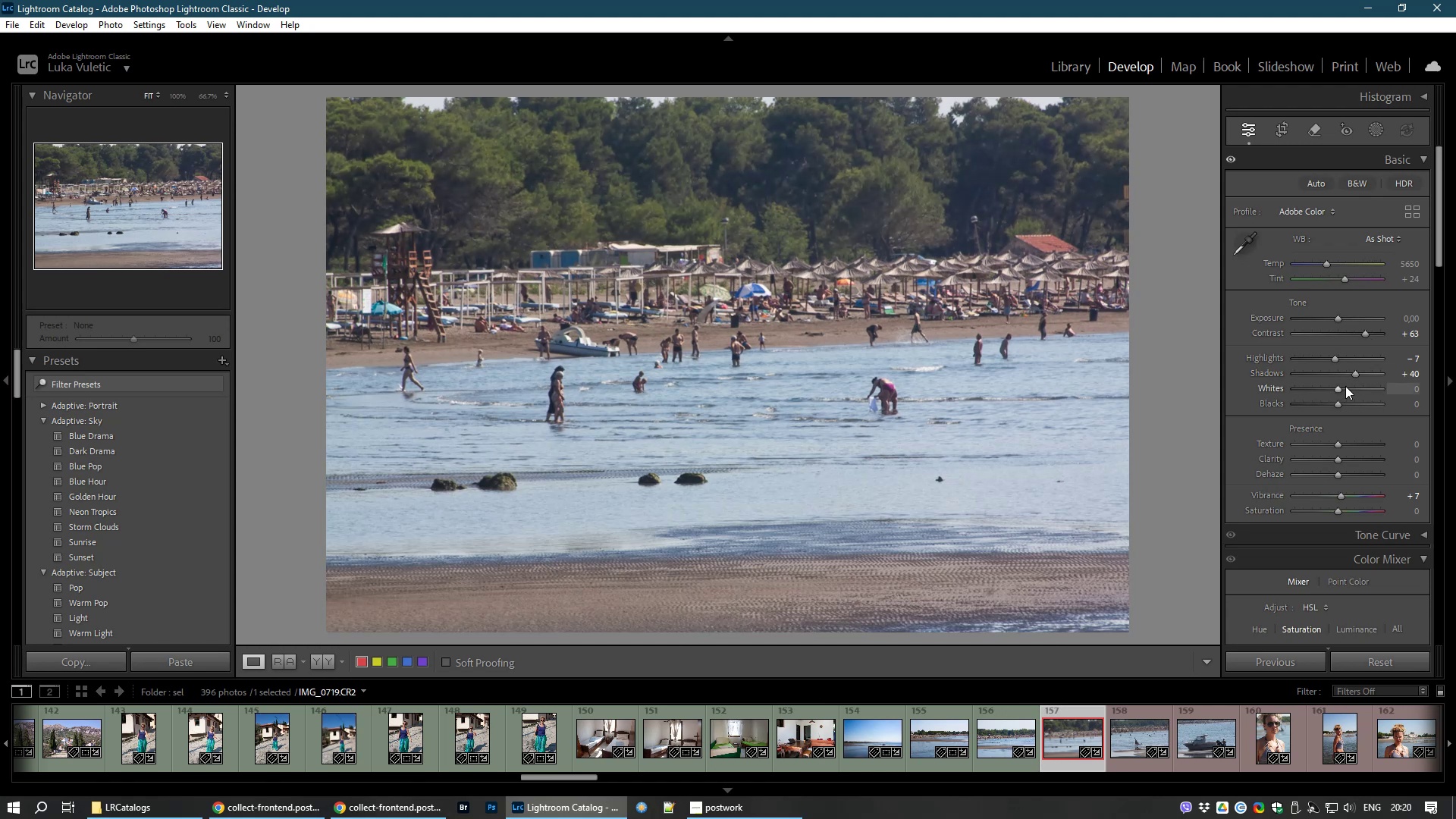 
key(8)
 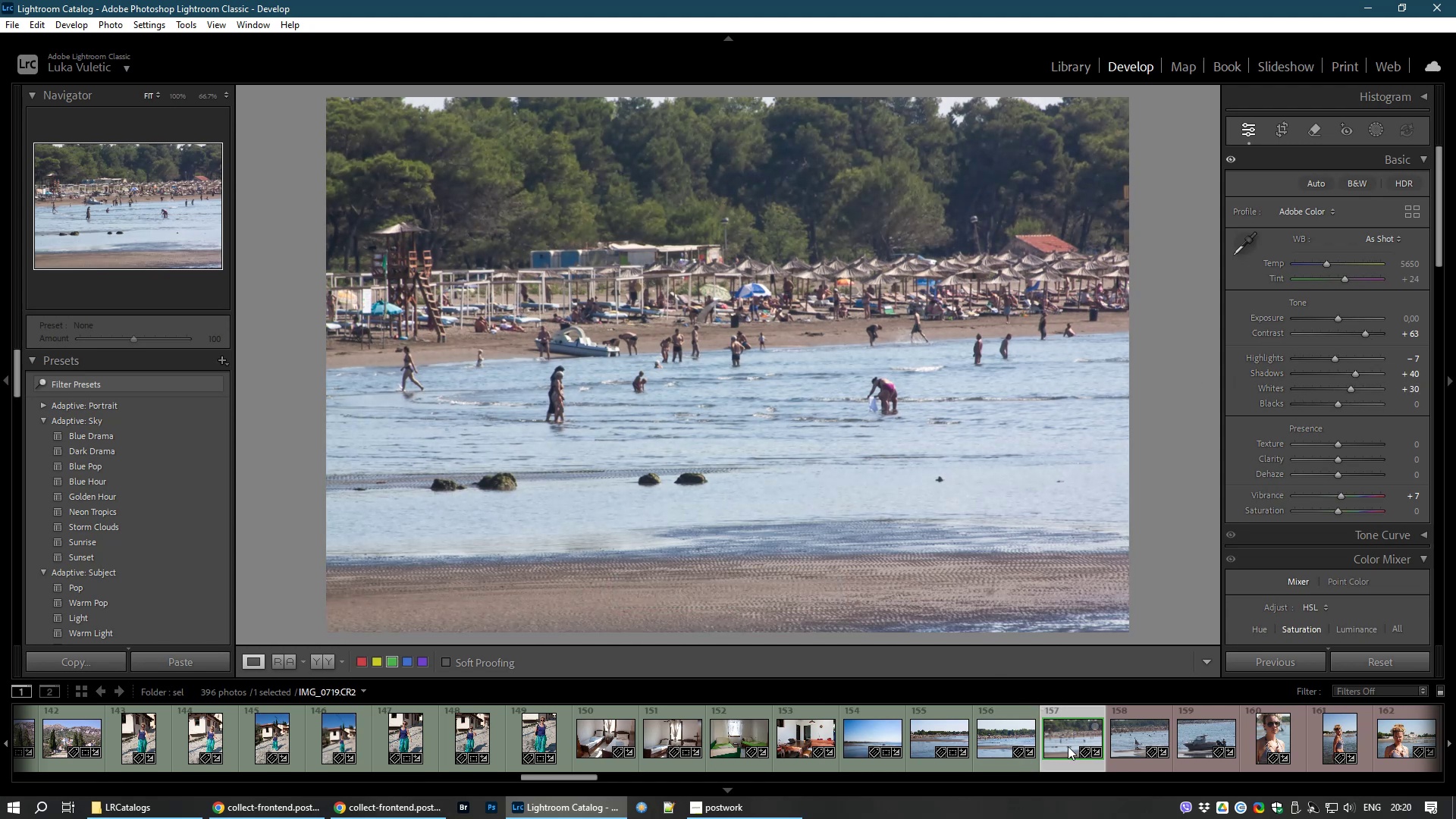 
left_click([1109, 736])
 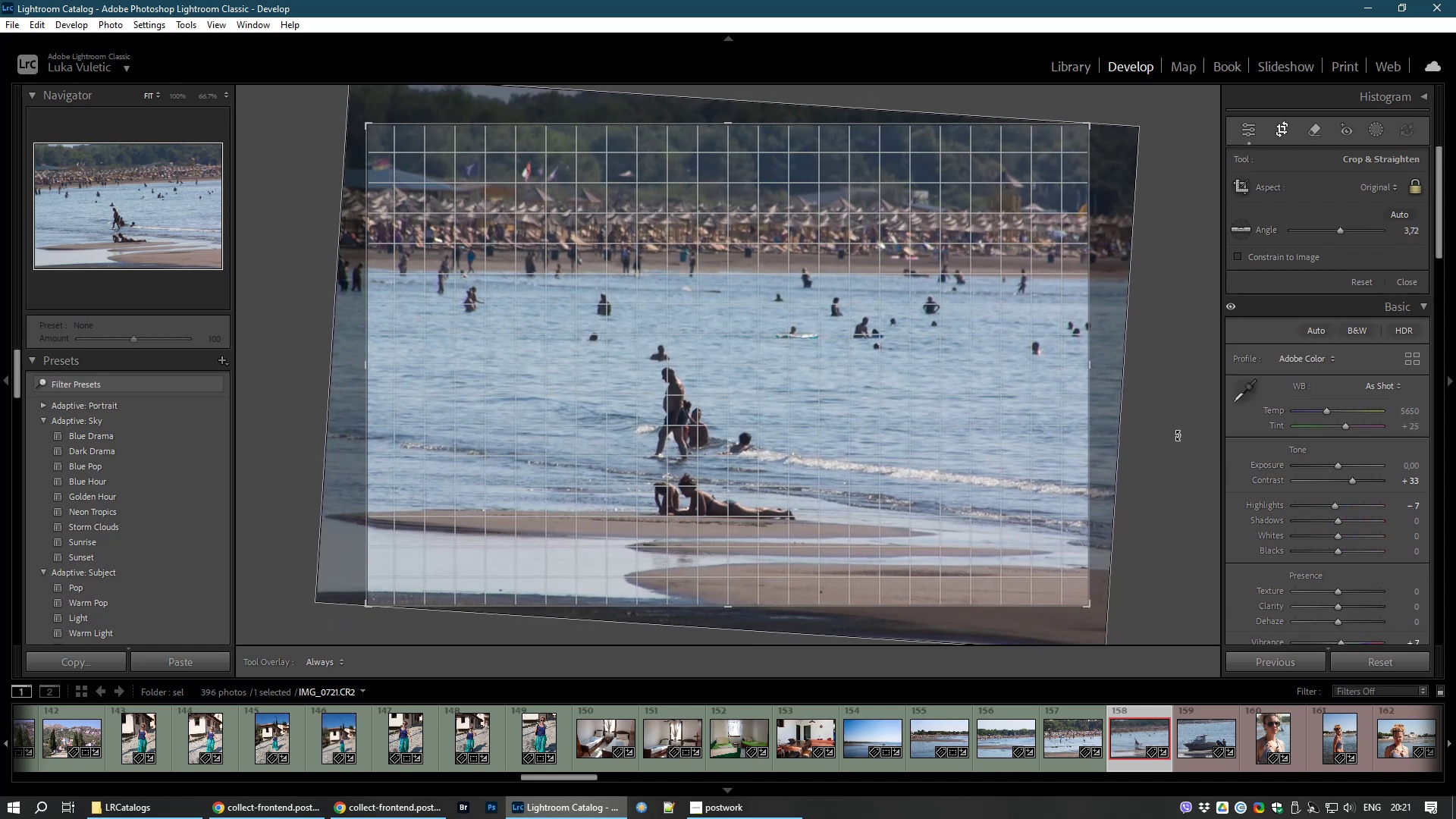 
mouse_move([1114, 718])
 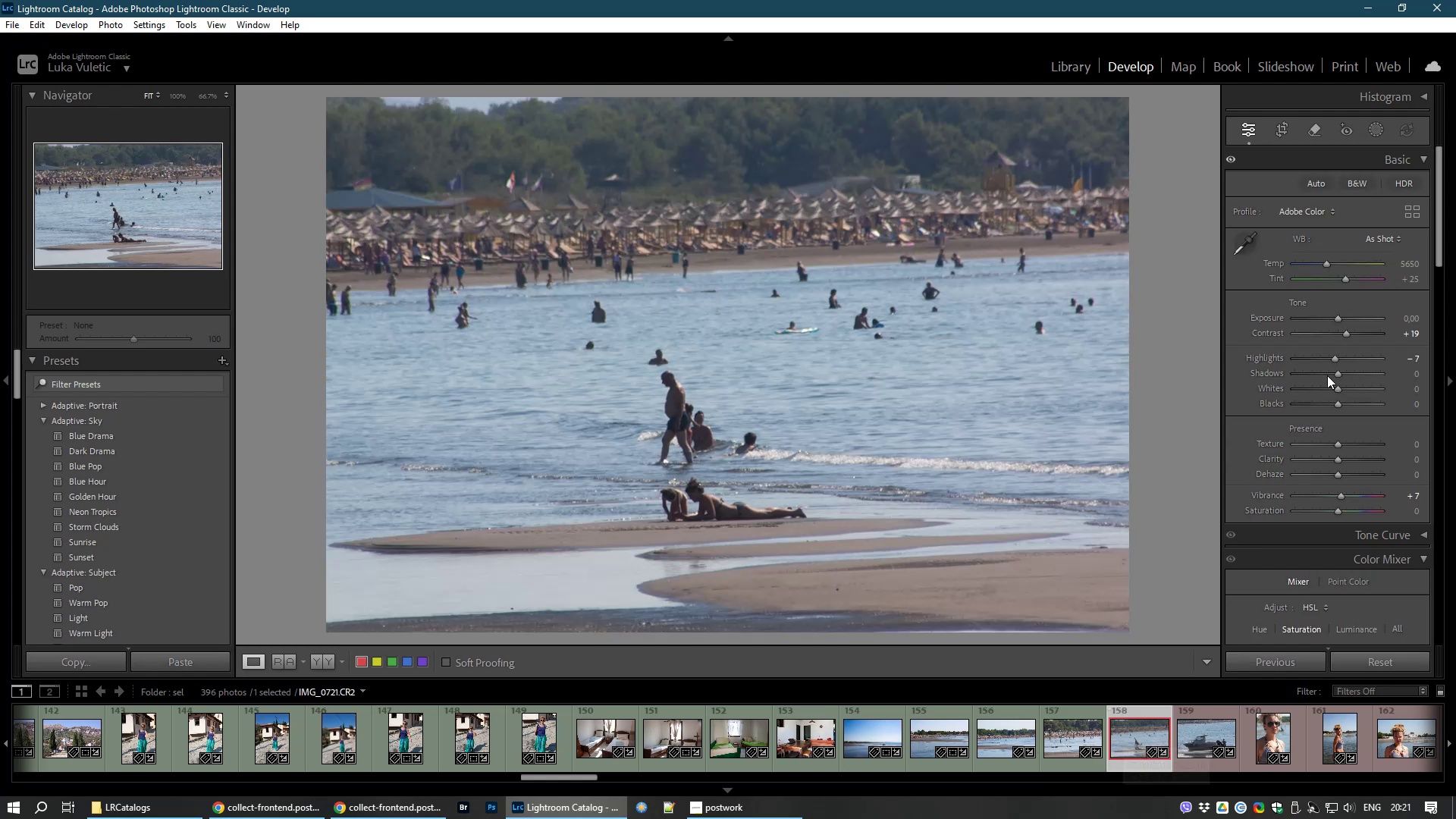 
wait(12.15)
 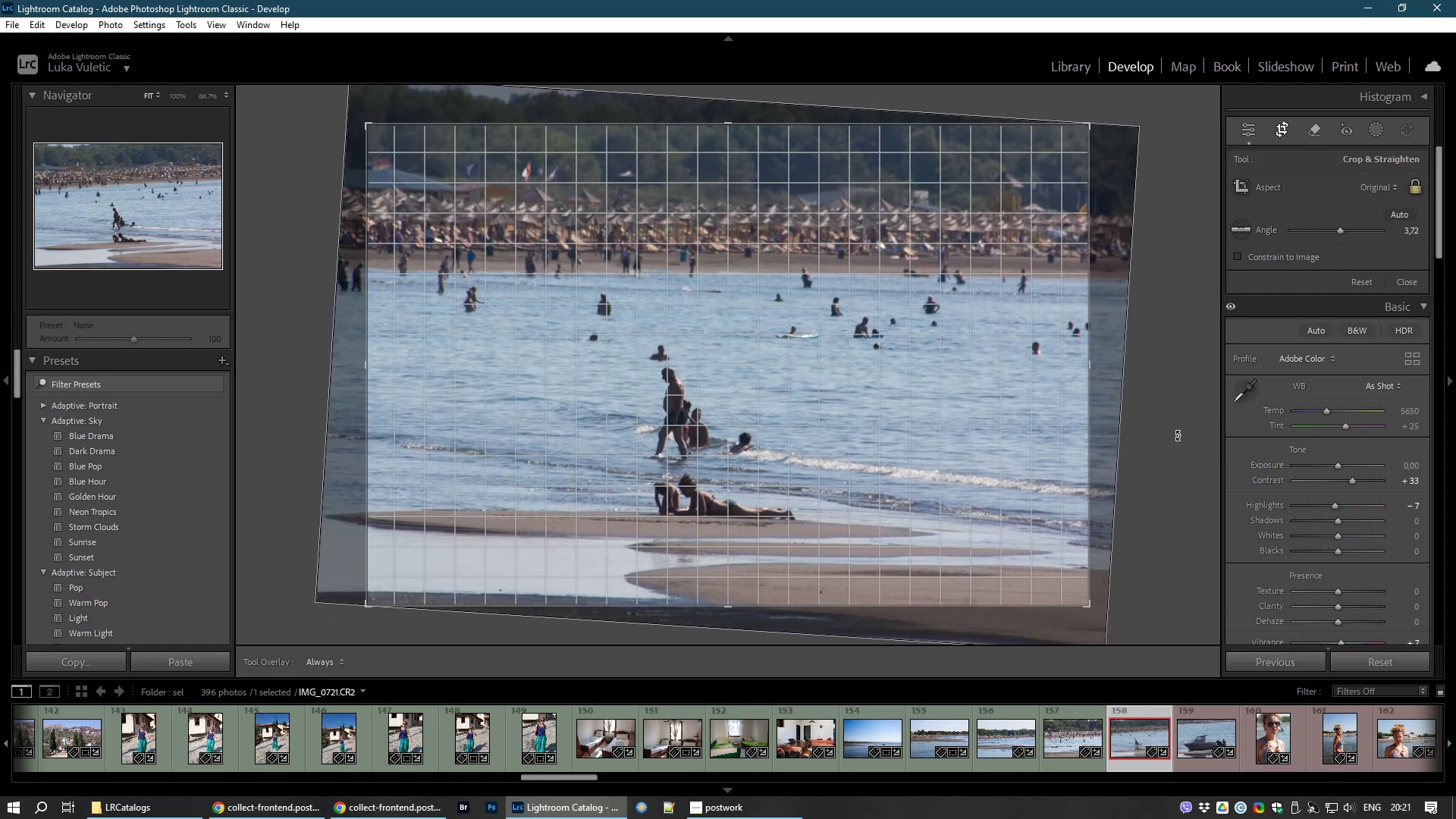 
double_click([843, 442])
 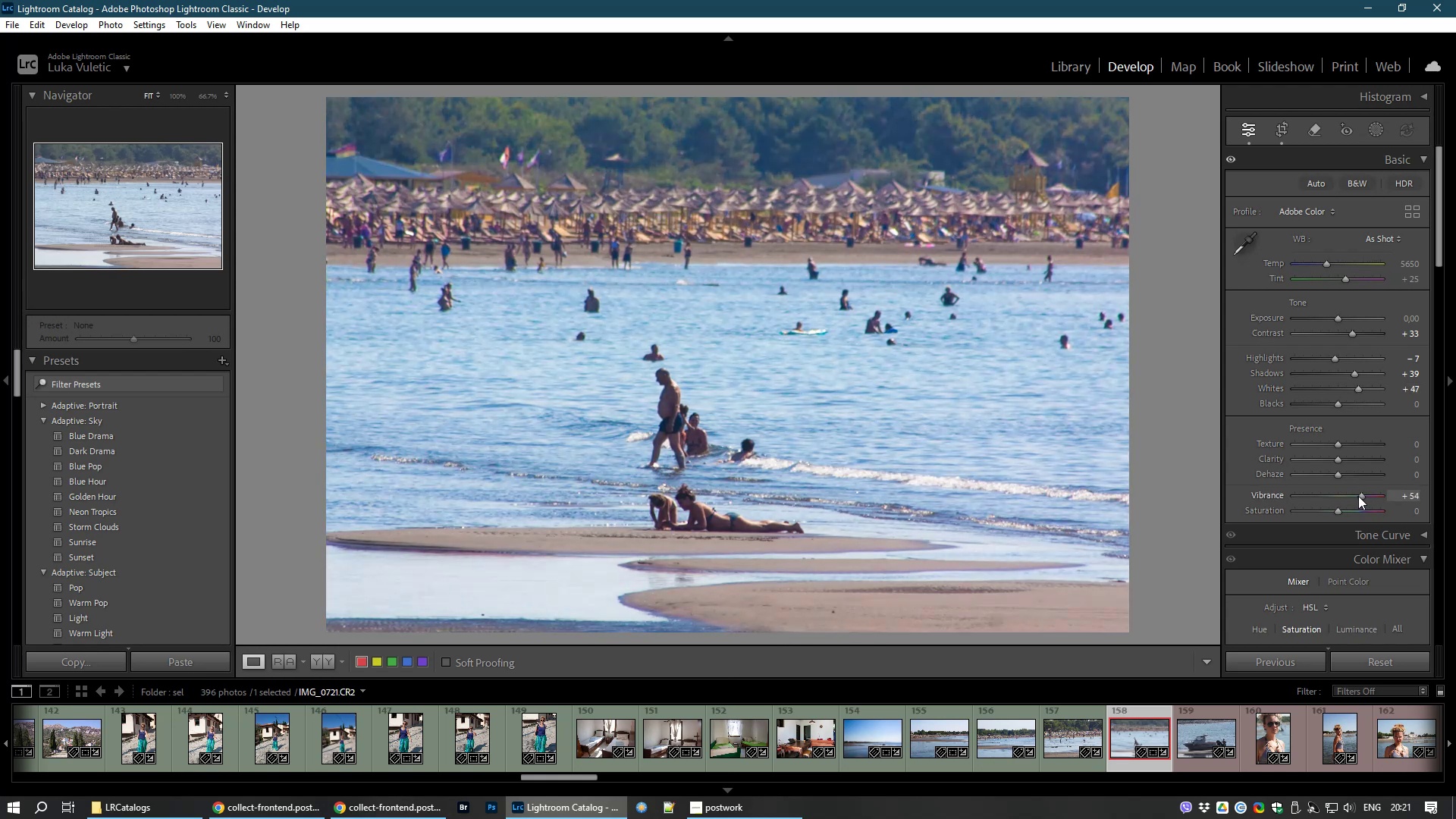 
wait(25.34)
 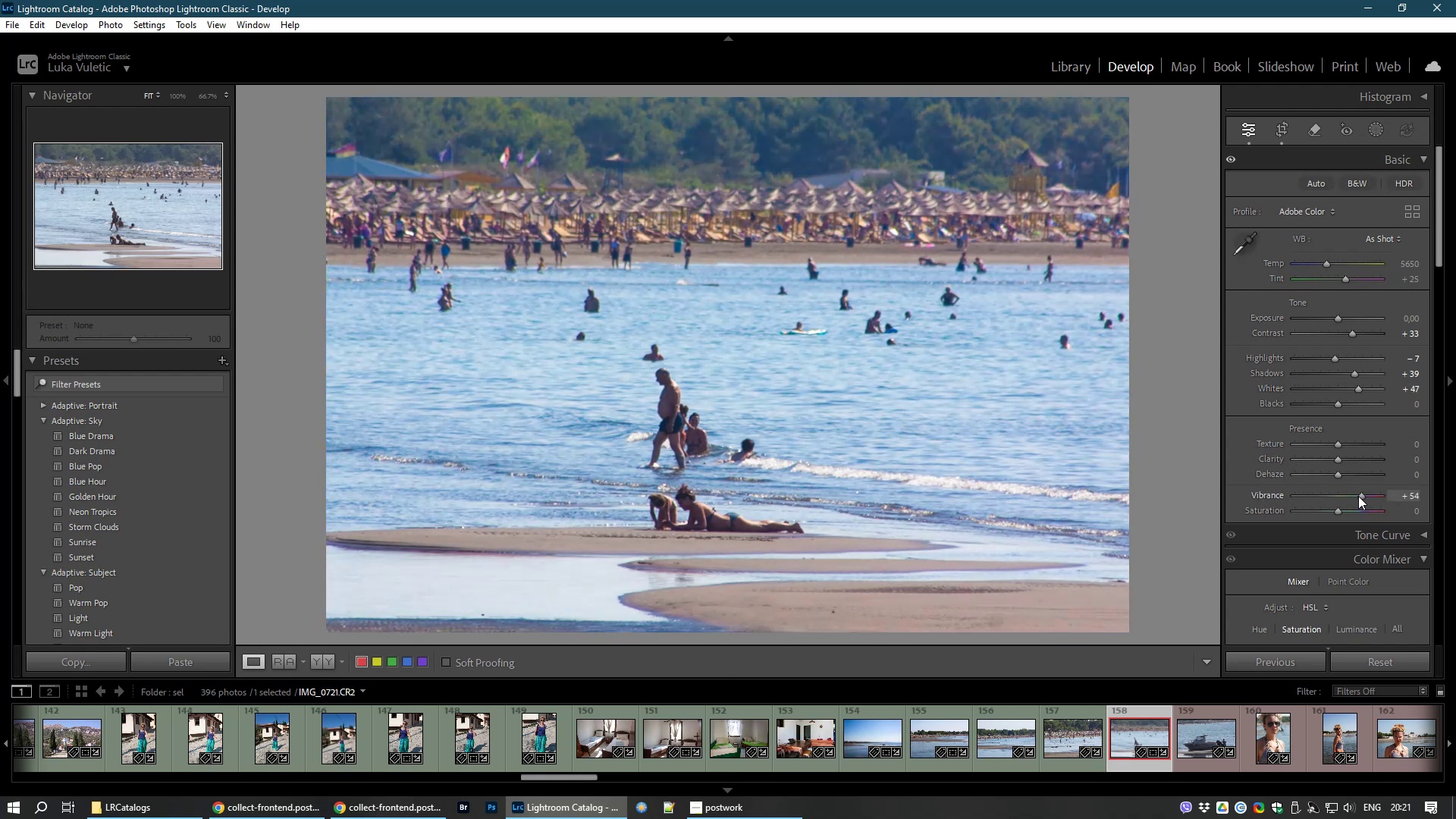 
key(8)
 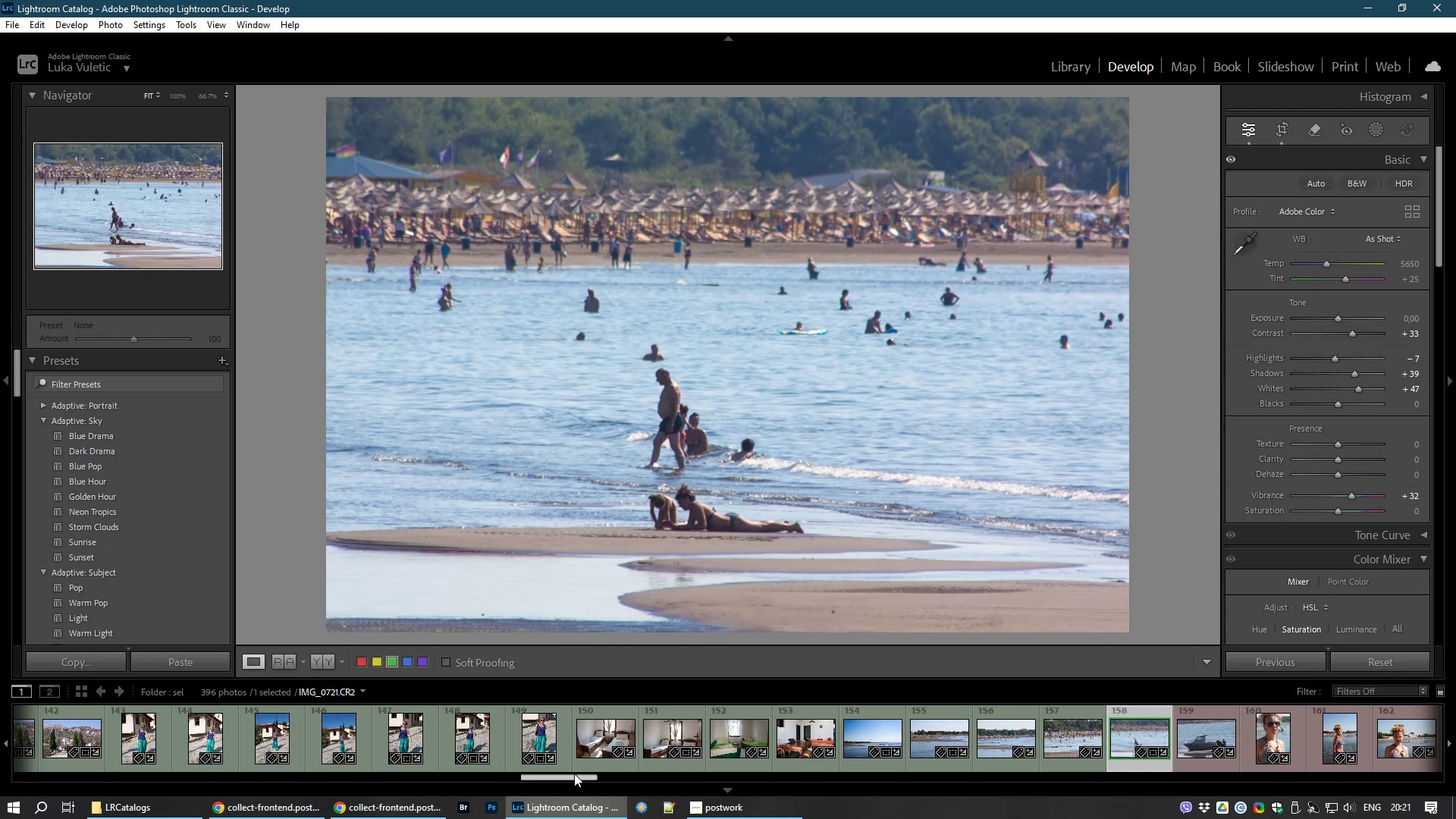 
mouse_move([602, 778])
 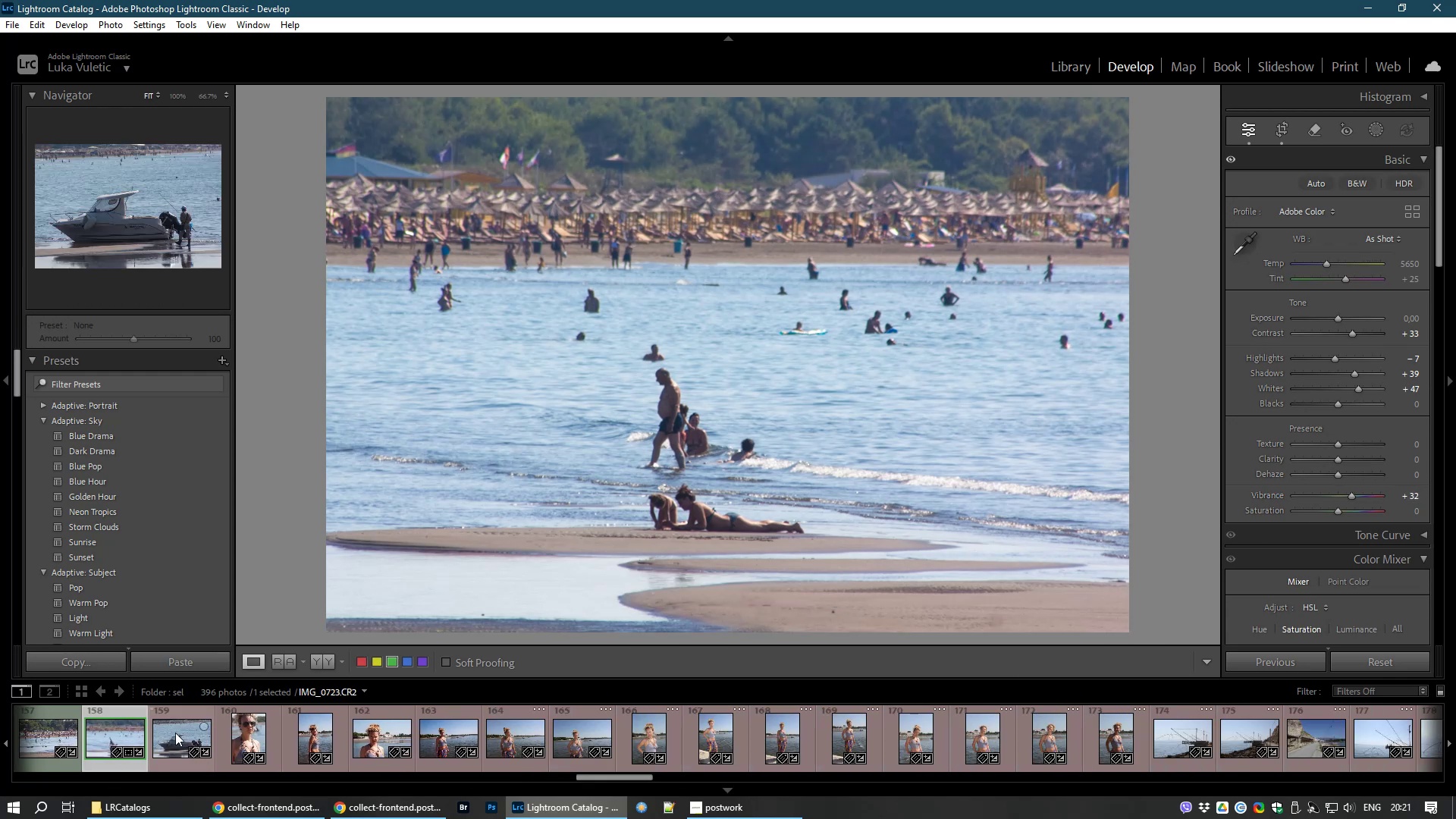 
left_click([177, 733])
 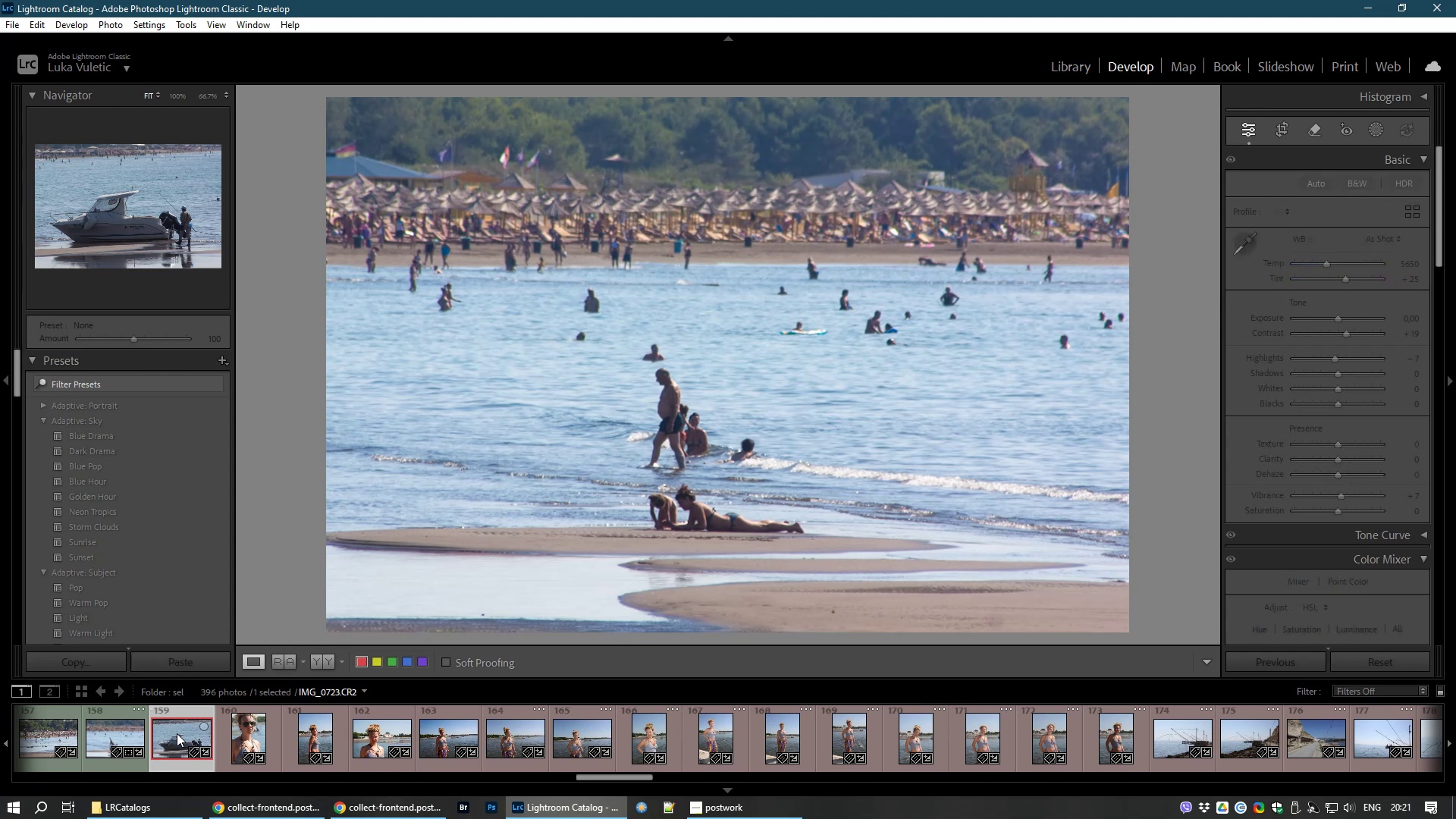 
mouse_move([216, 739])
 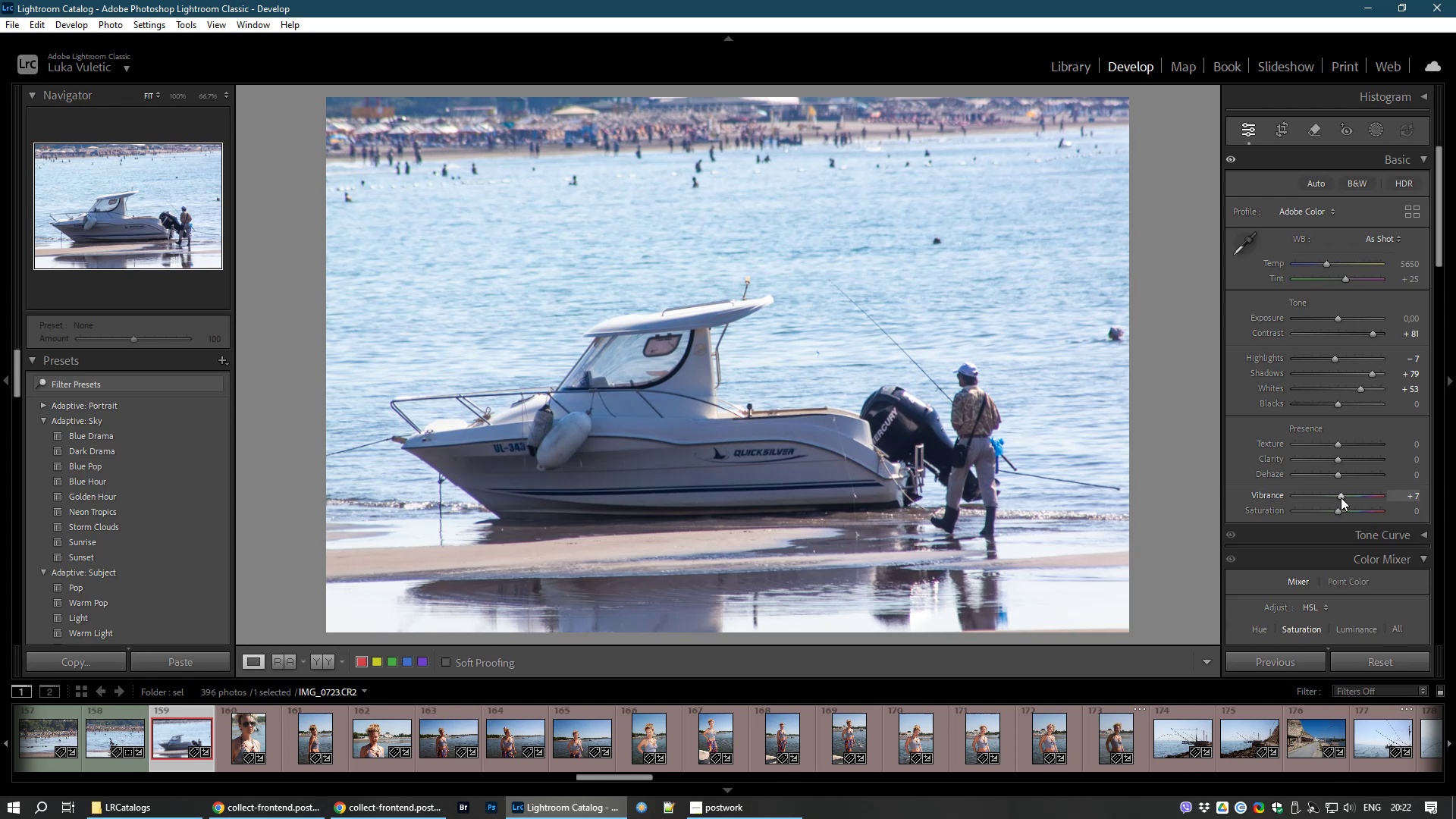 
wait(21.91)
 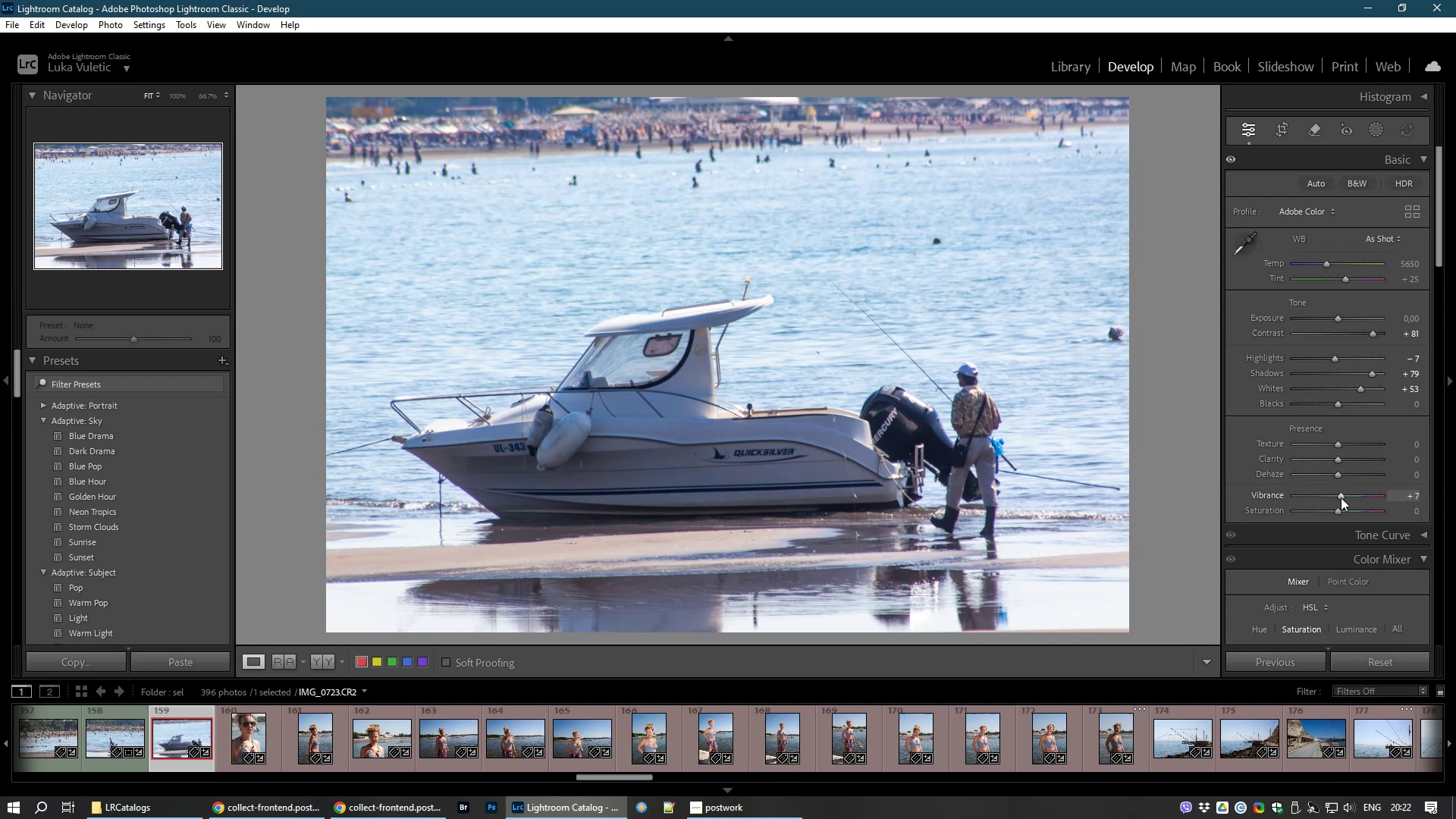 
left_click([1283, 121])
 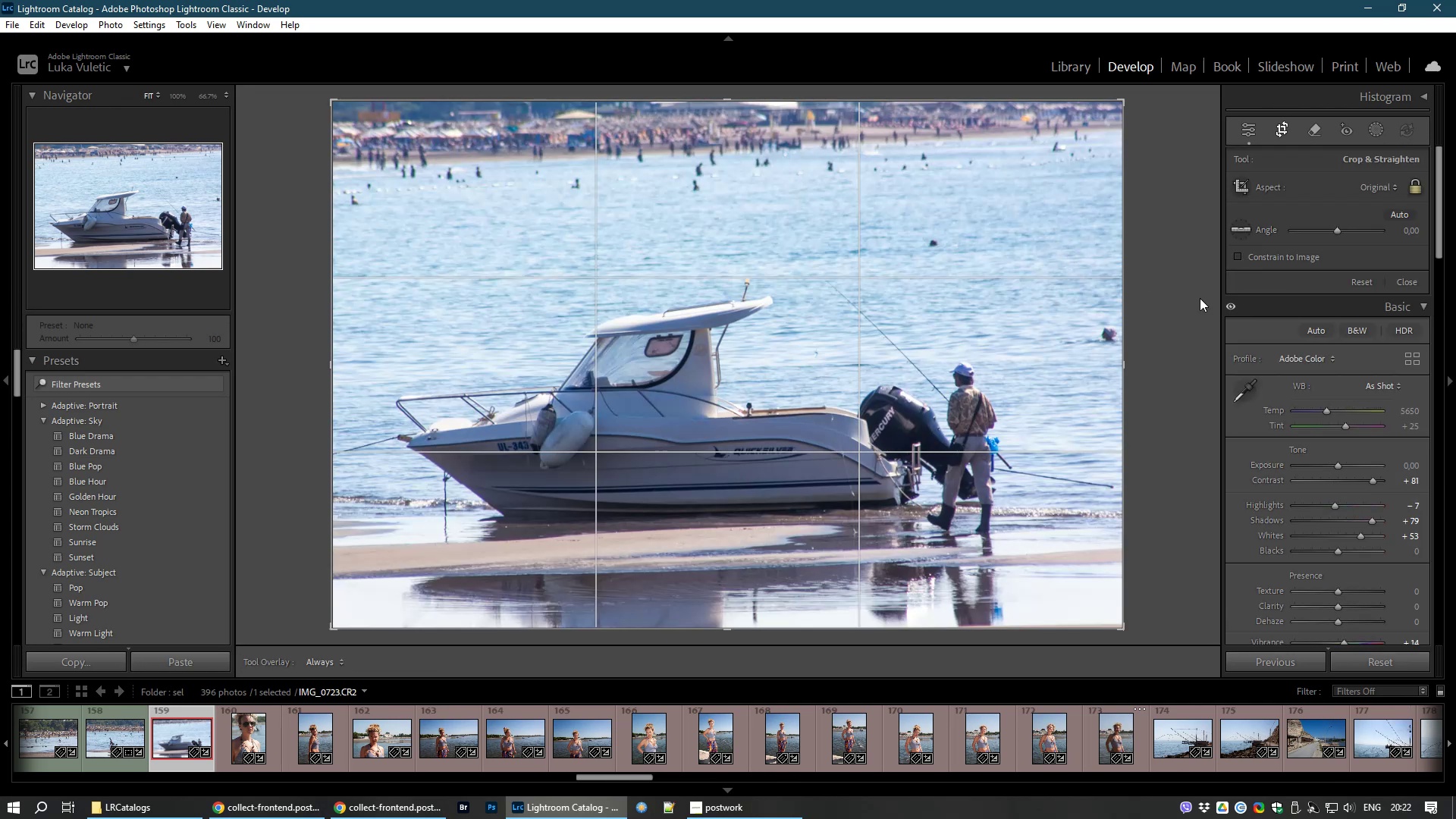 
left_click_drag(start_coordinate=[1171, 298], to_coordinate=[1182, 319])
 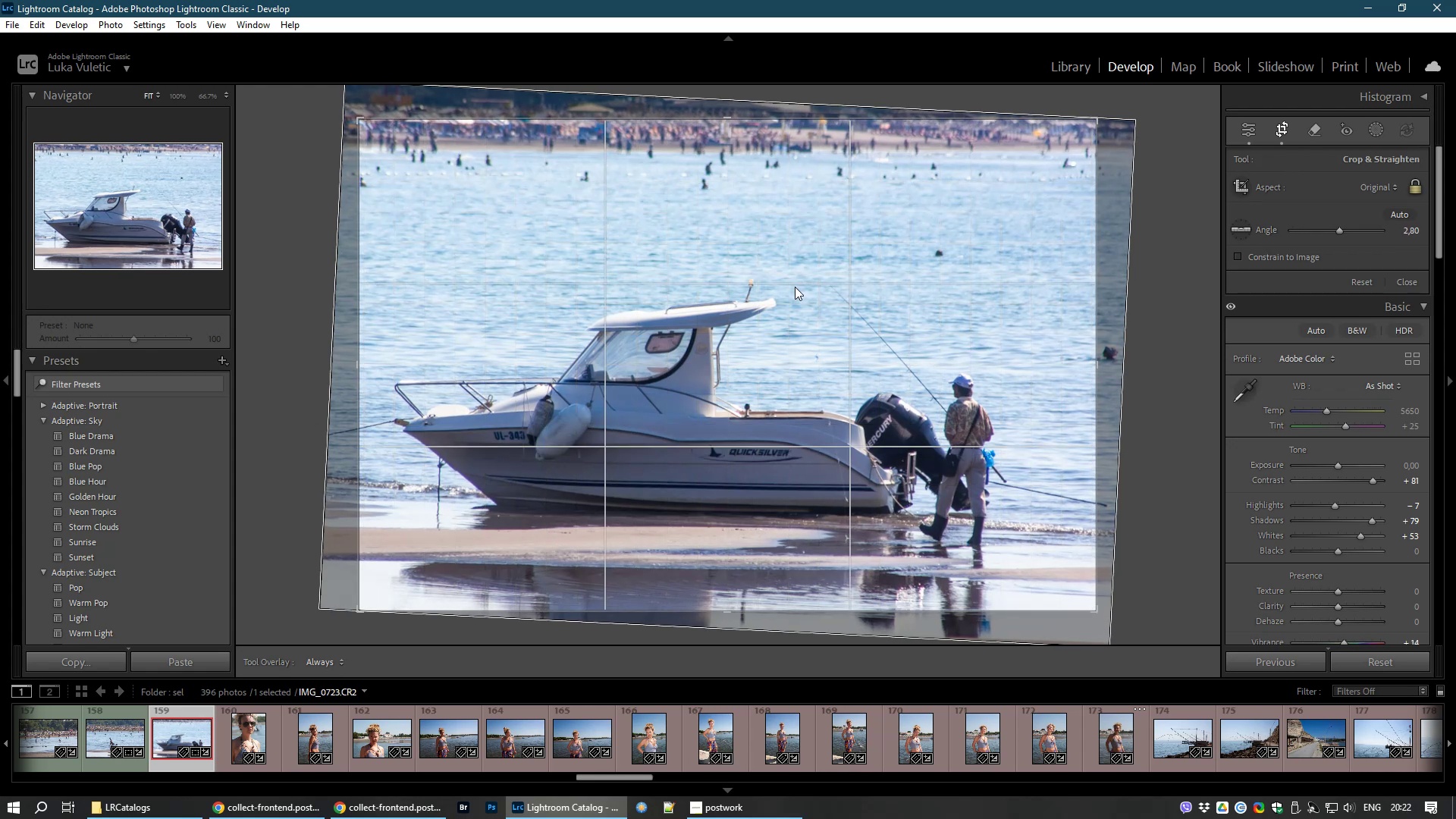 
double_click([795, 287])
 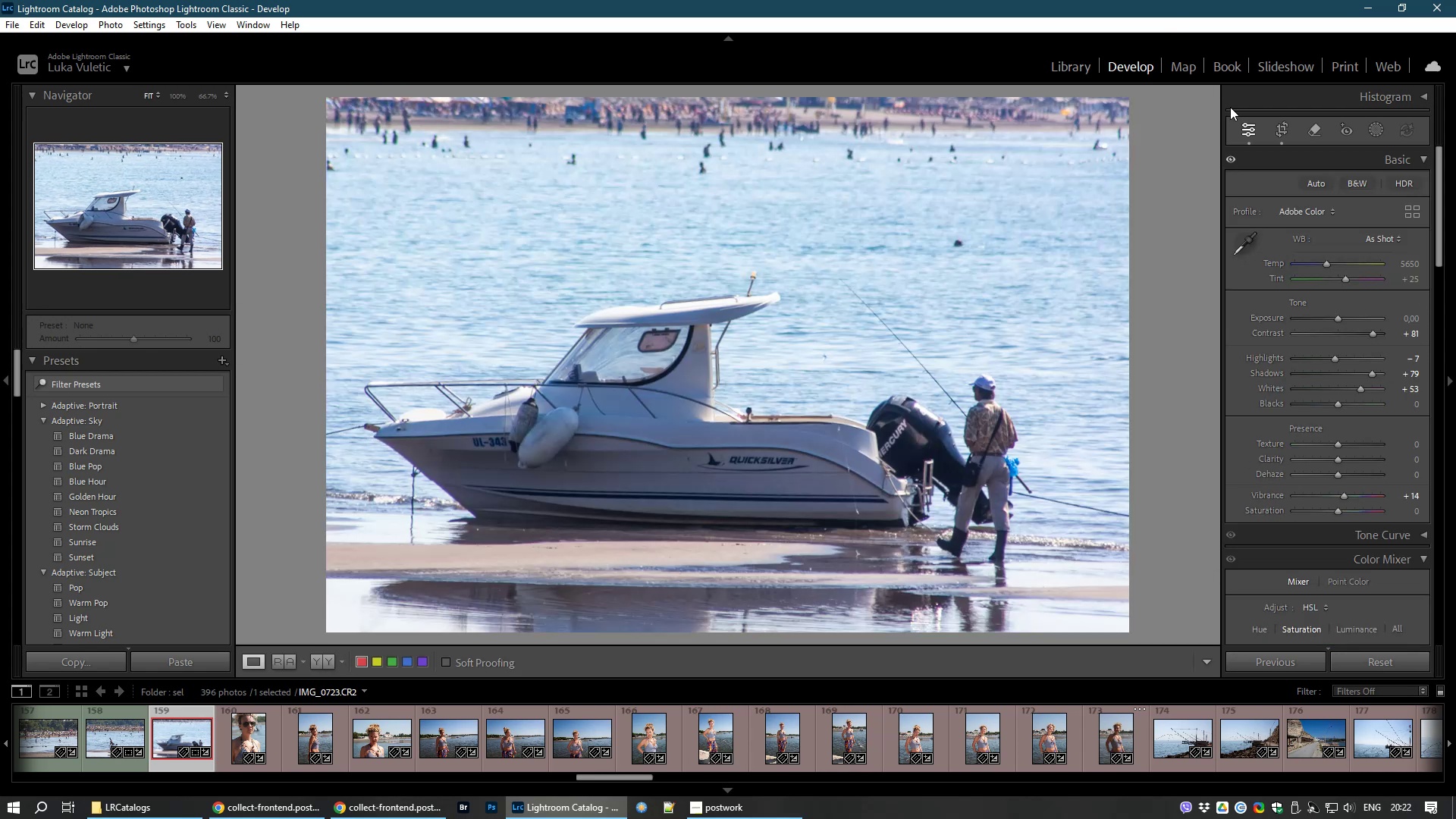 
left_click([1286, 131])
 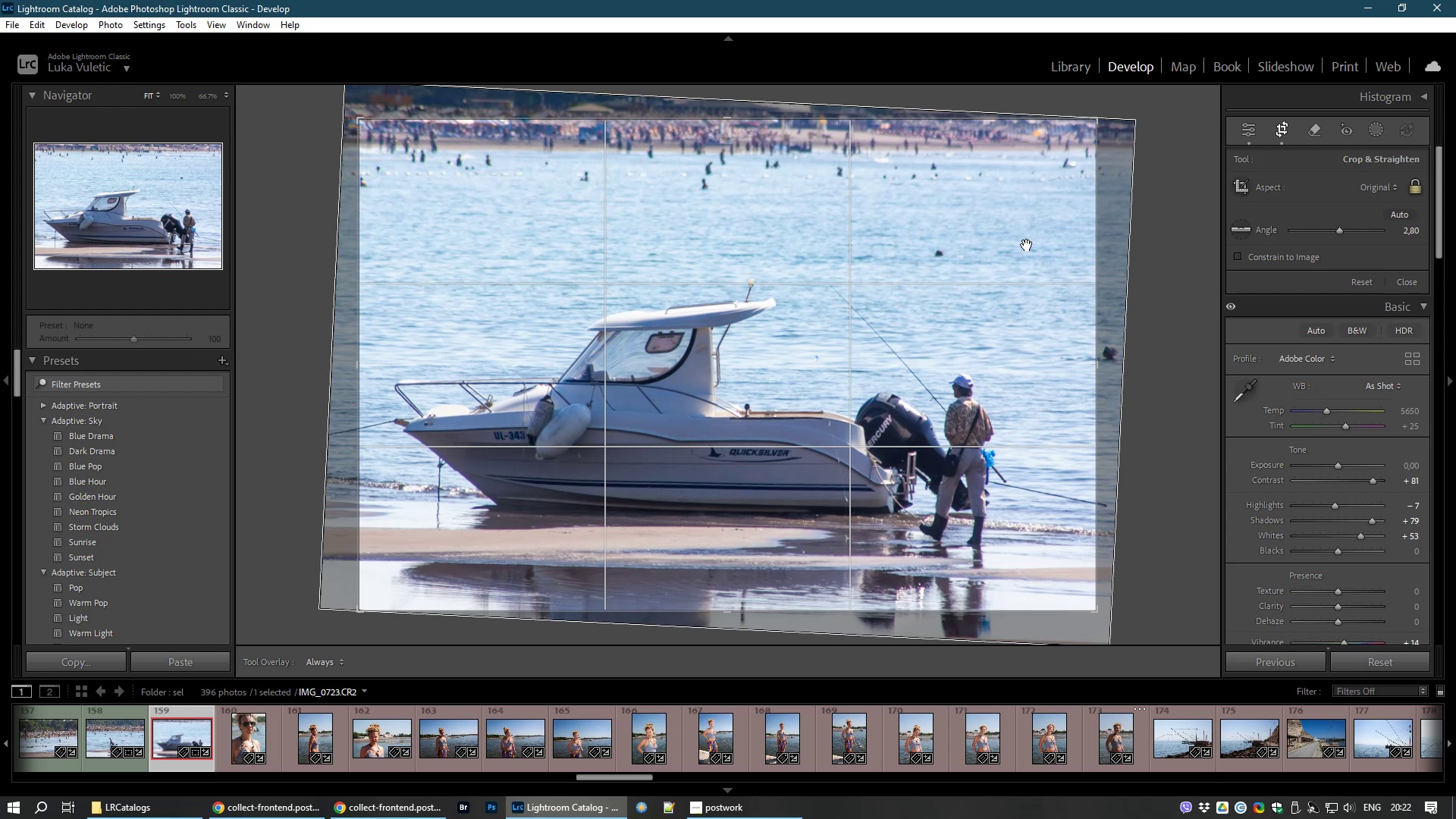 
wait(7.39)
 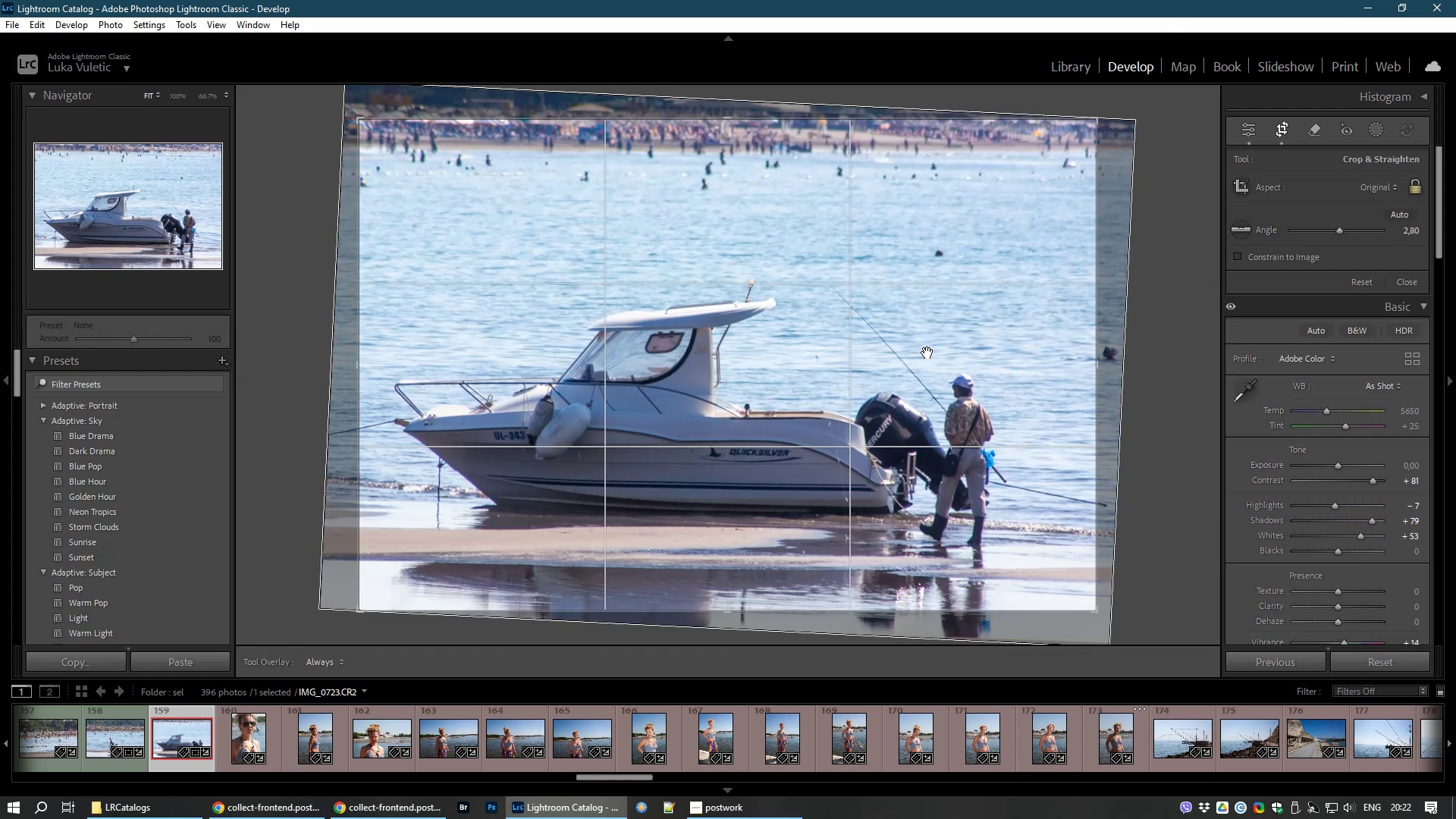 
key(Escape)
 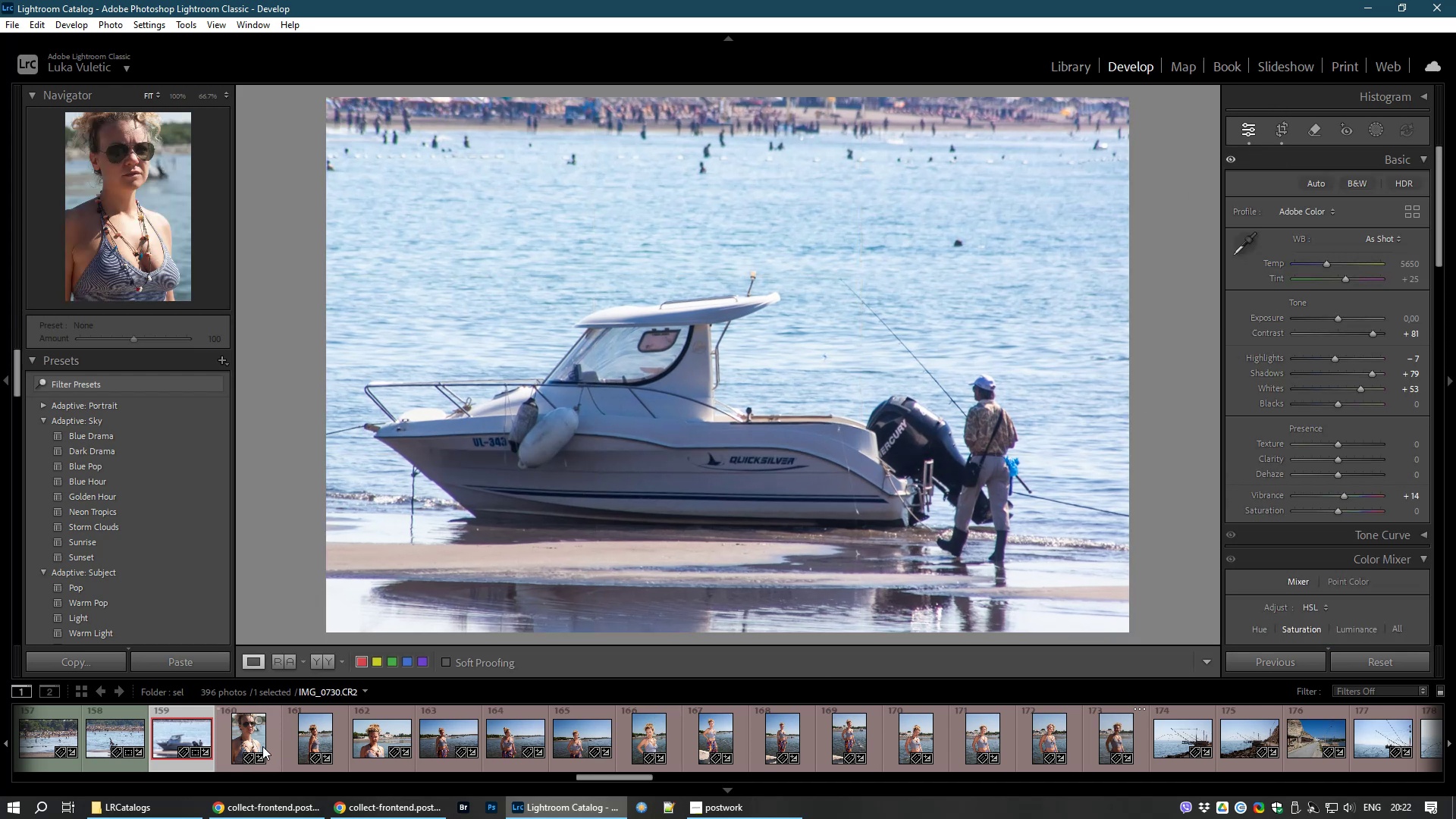 
wait(5.23)
 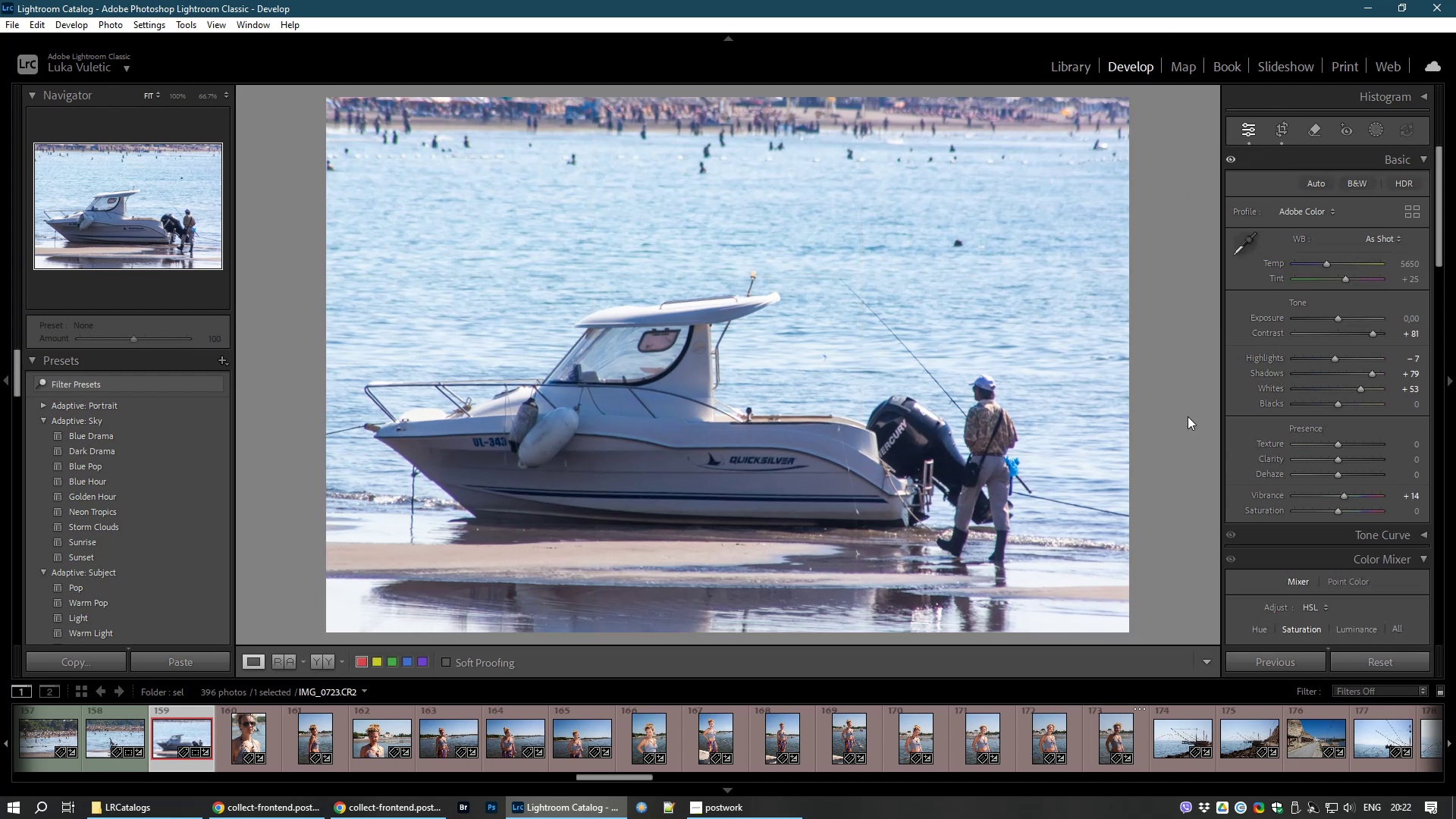 
left_click([249, 735])
 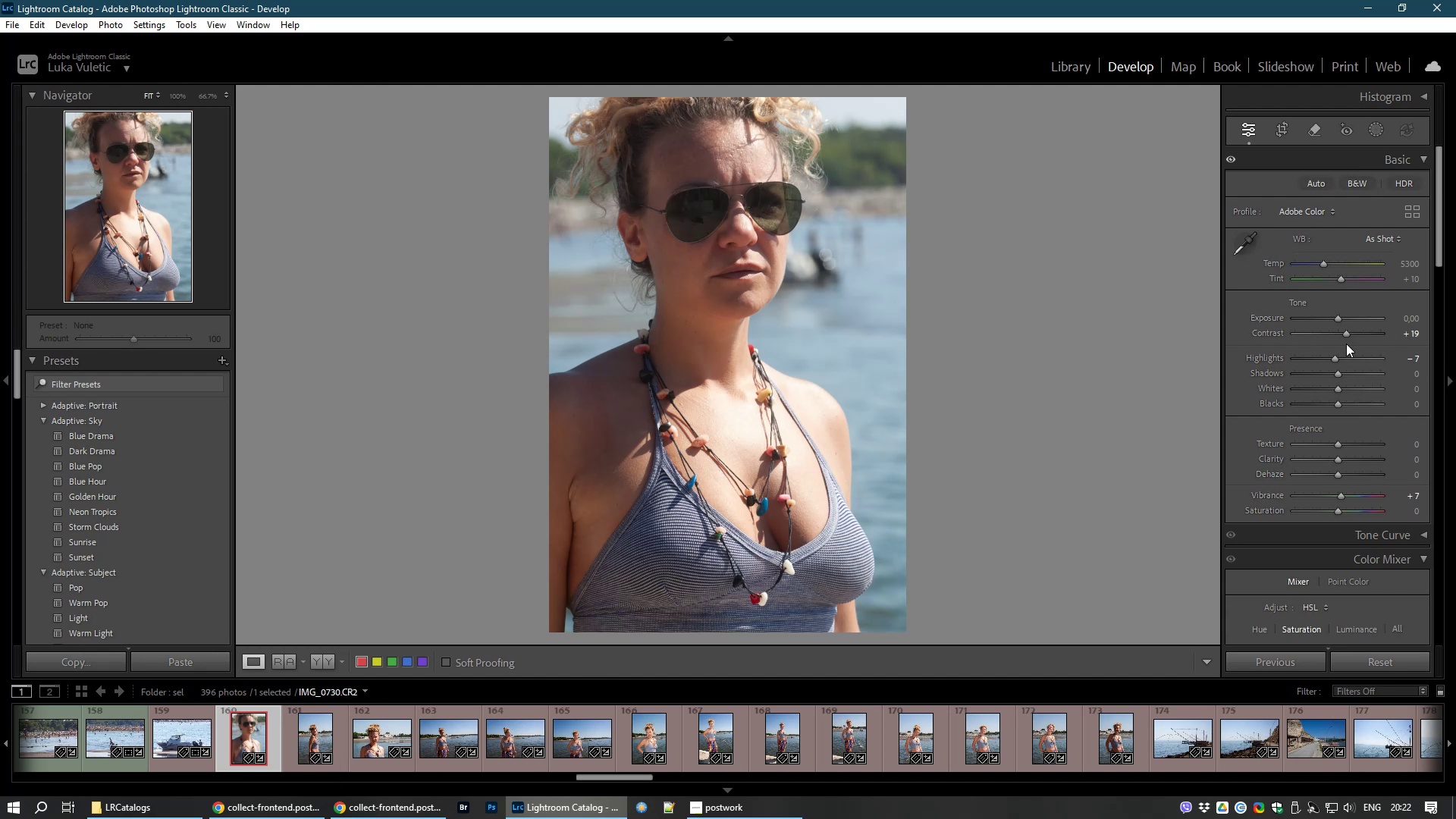 
wait(15.3)
 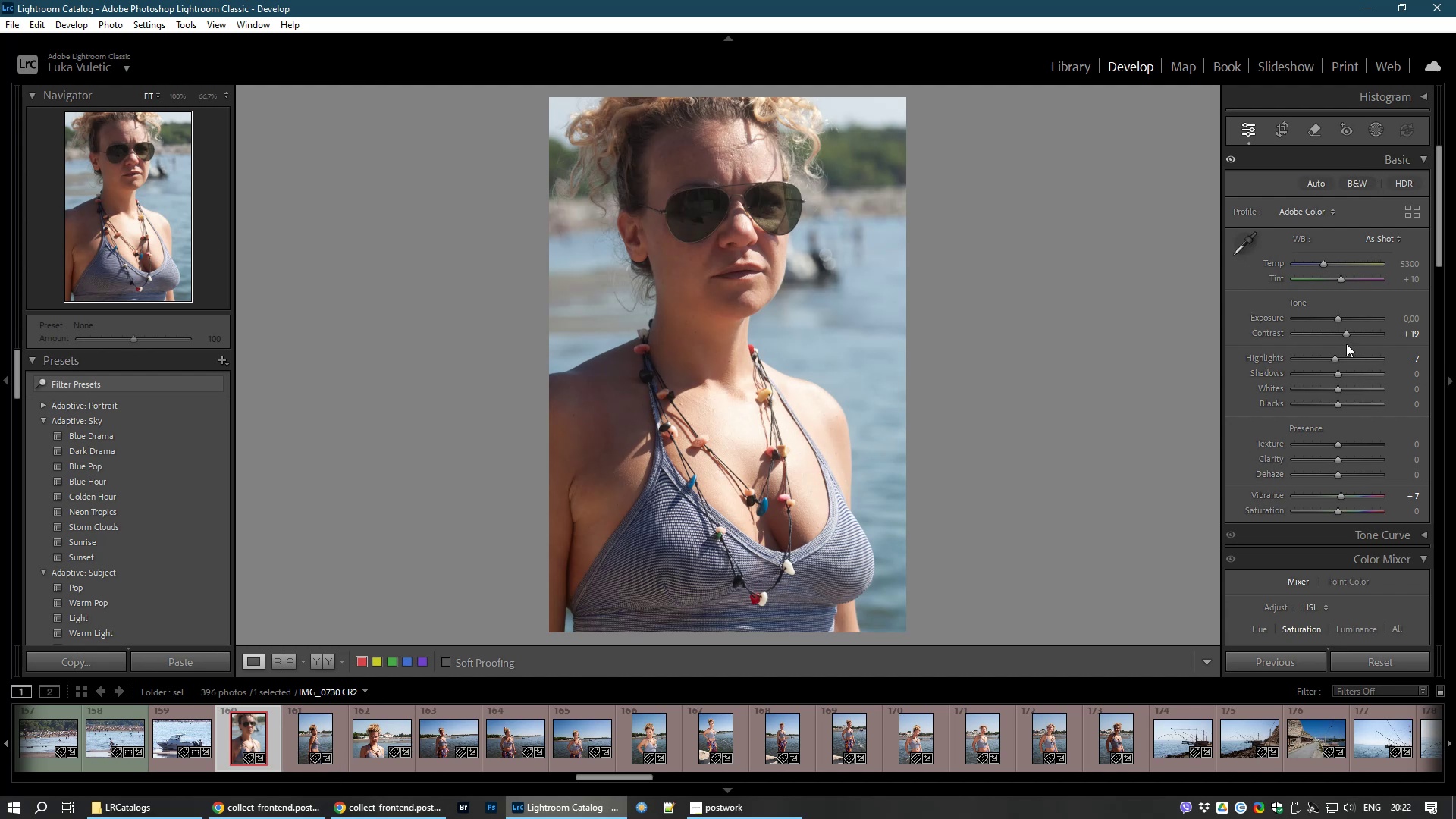 
left_click_drag(start_coordinate=[1336, 375], to_coordinate=[1366, 380])
 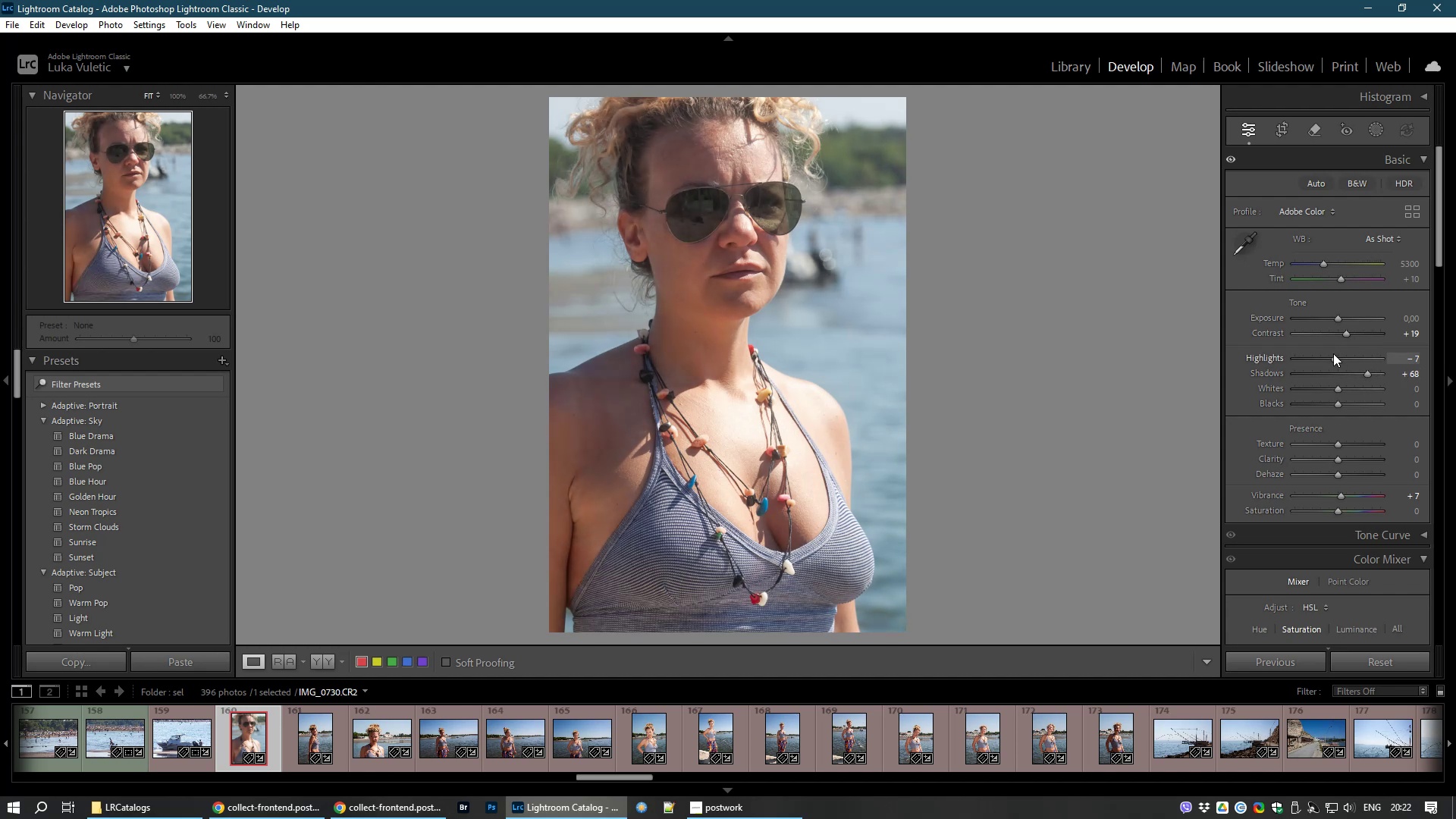 
left_click_drag(start_coordinate=[1333, 353], to_coordinate=[1303, 360])
 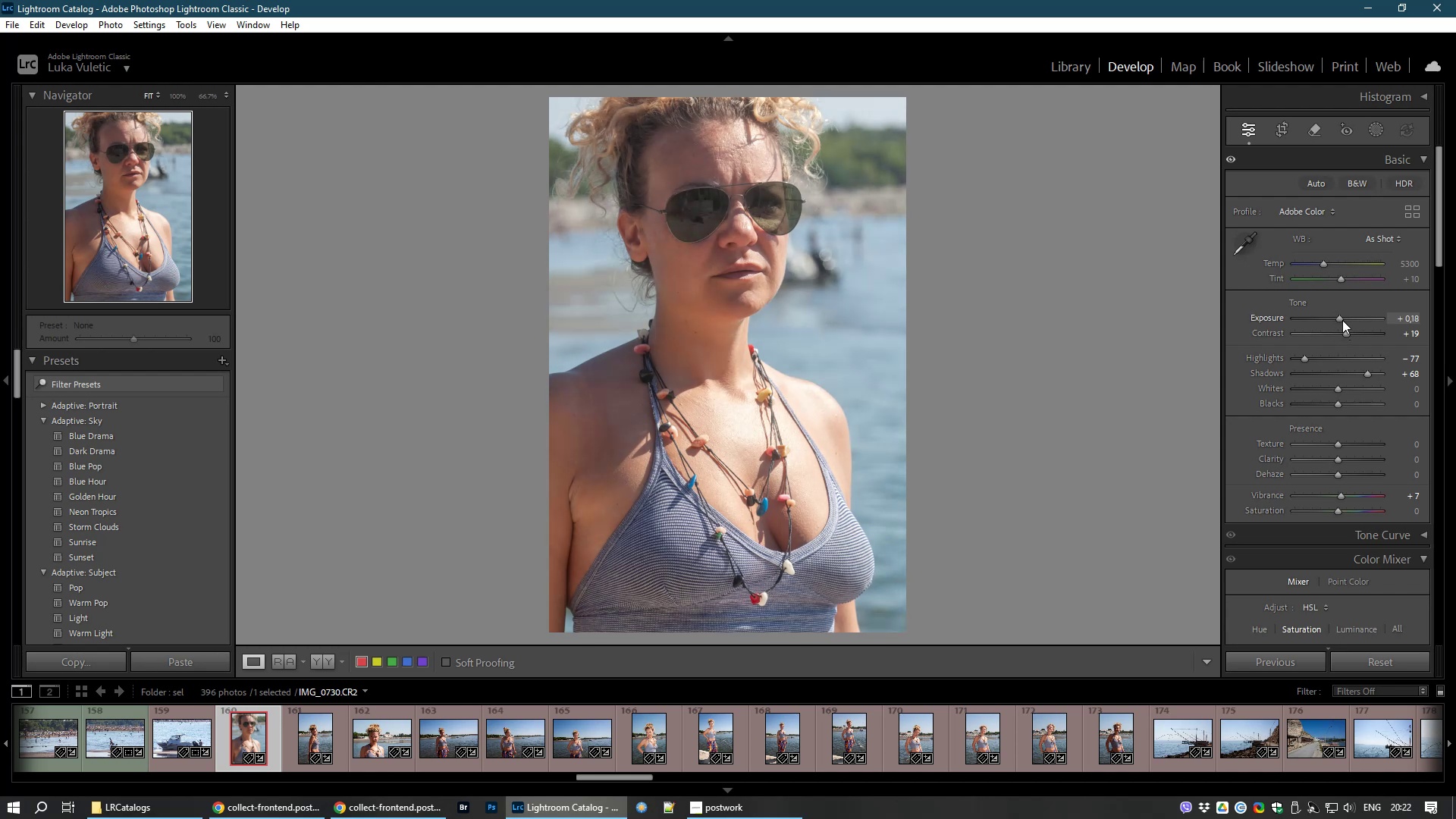 
wait(9.76)
 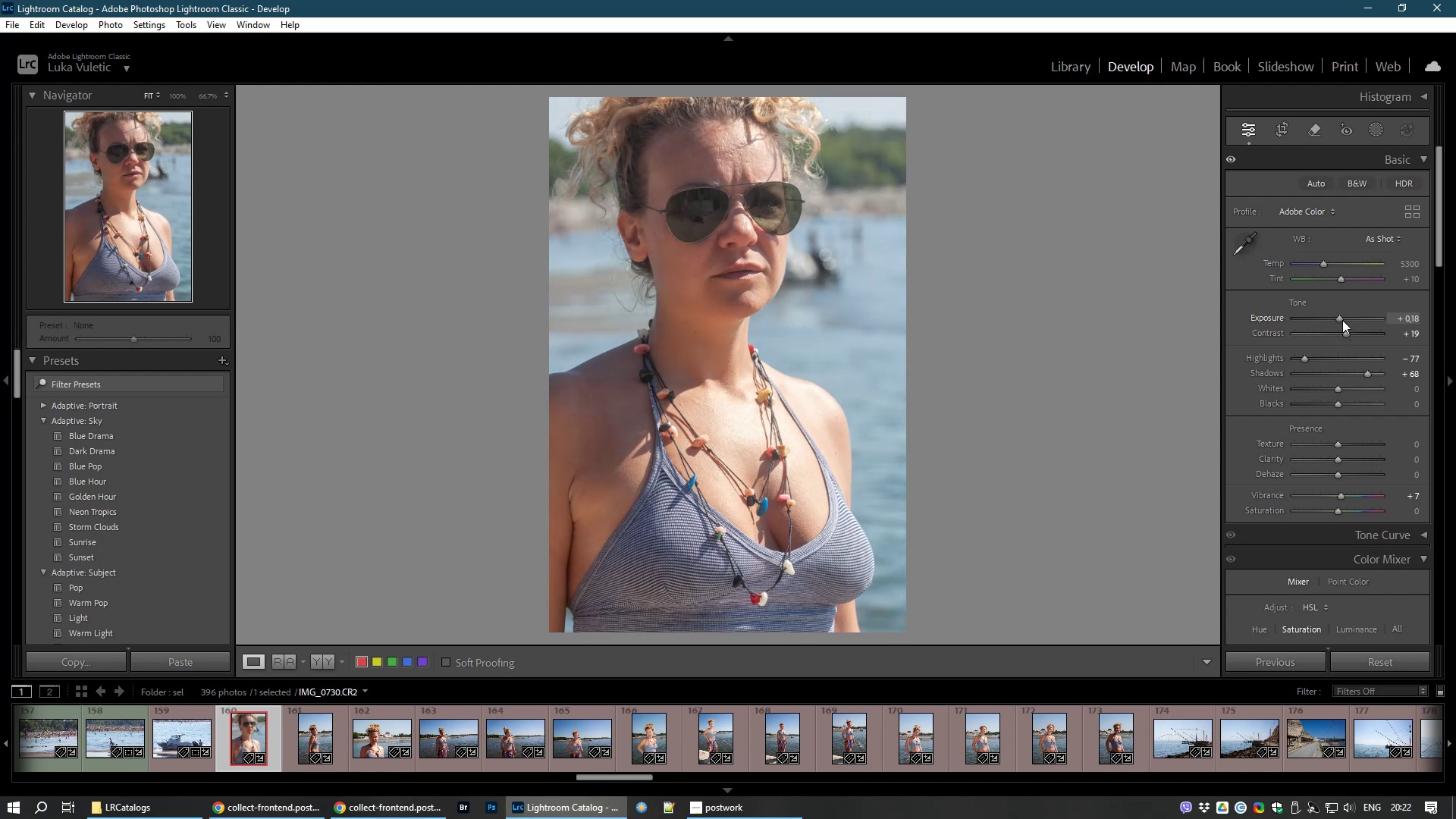 
double_click([1350, 334])
 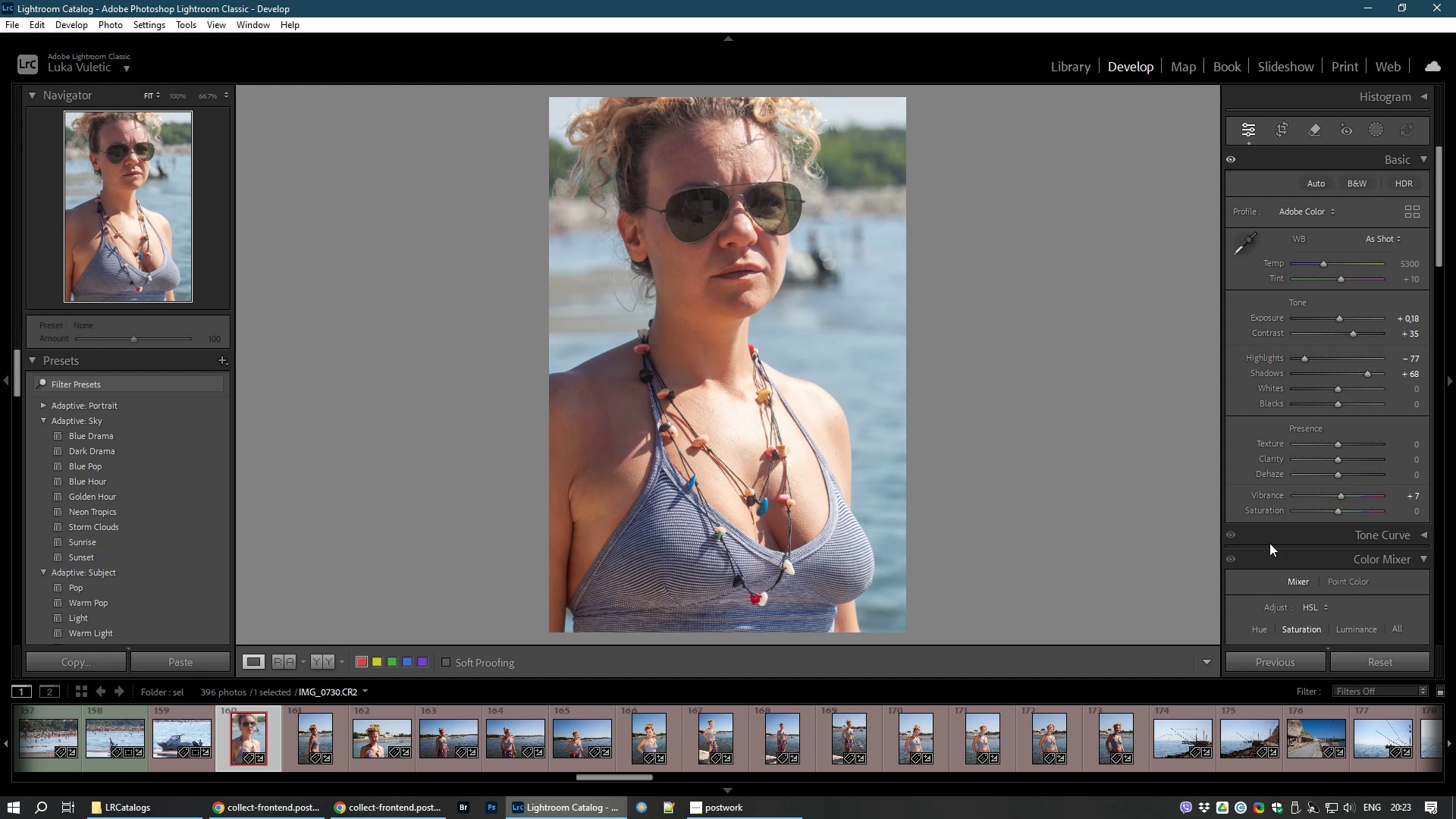 
wait(6.57)
 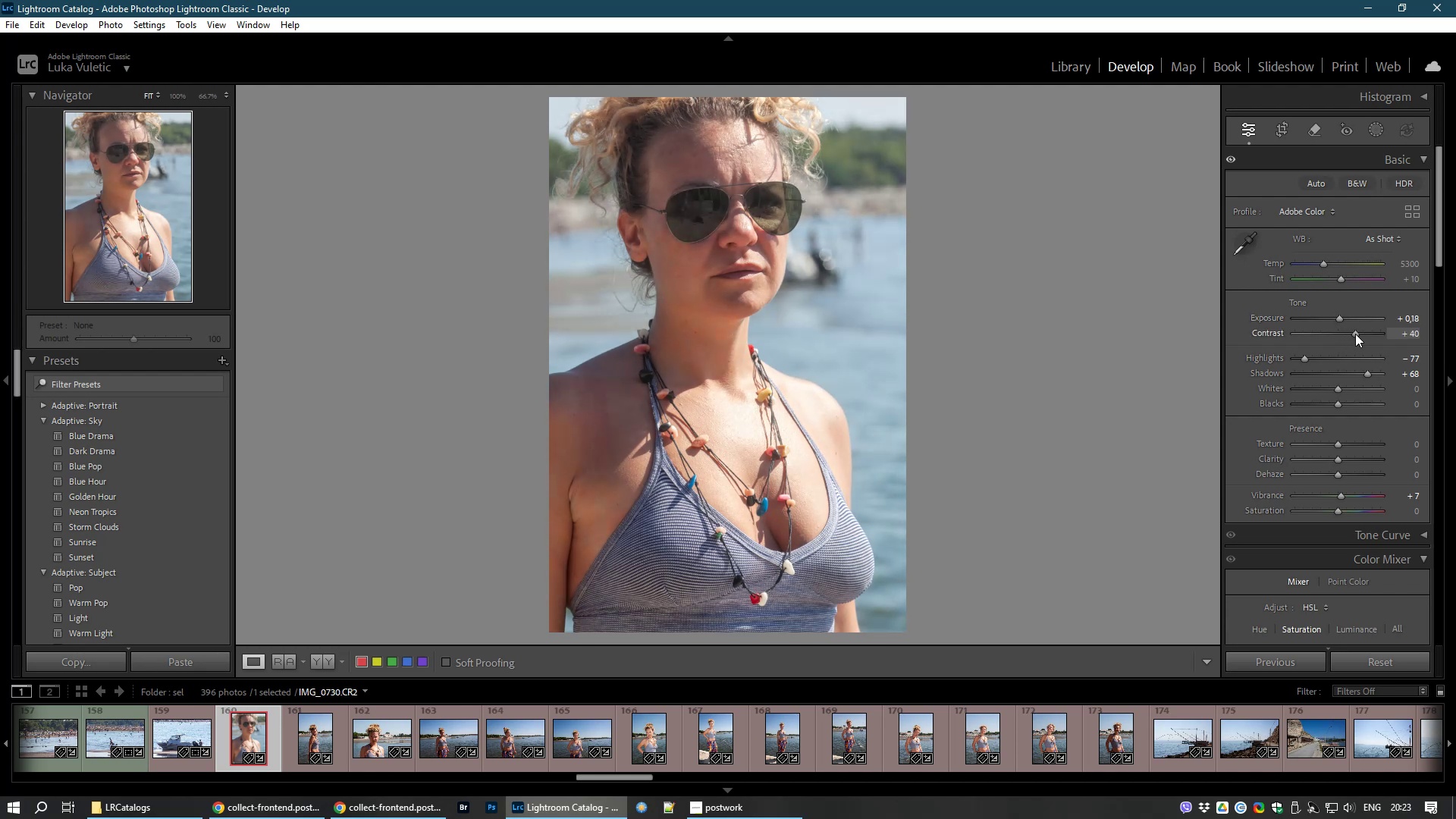 
hold_key(key=ShiftLeft, duration=1.5)
 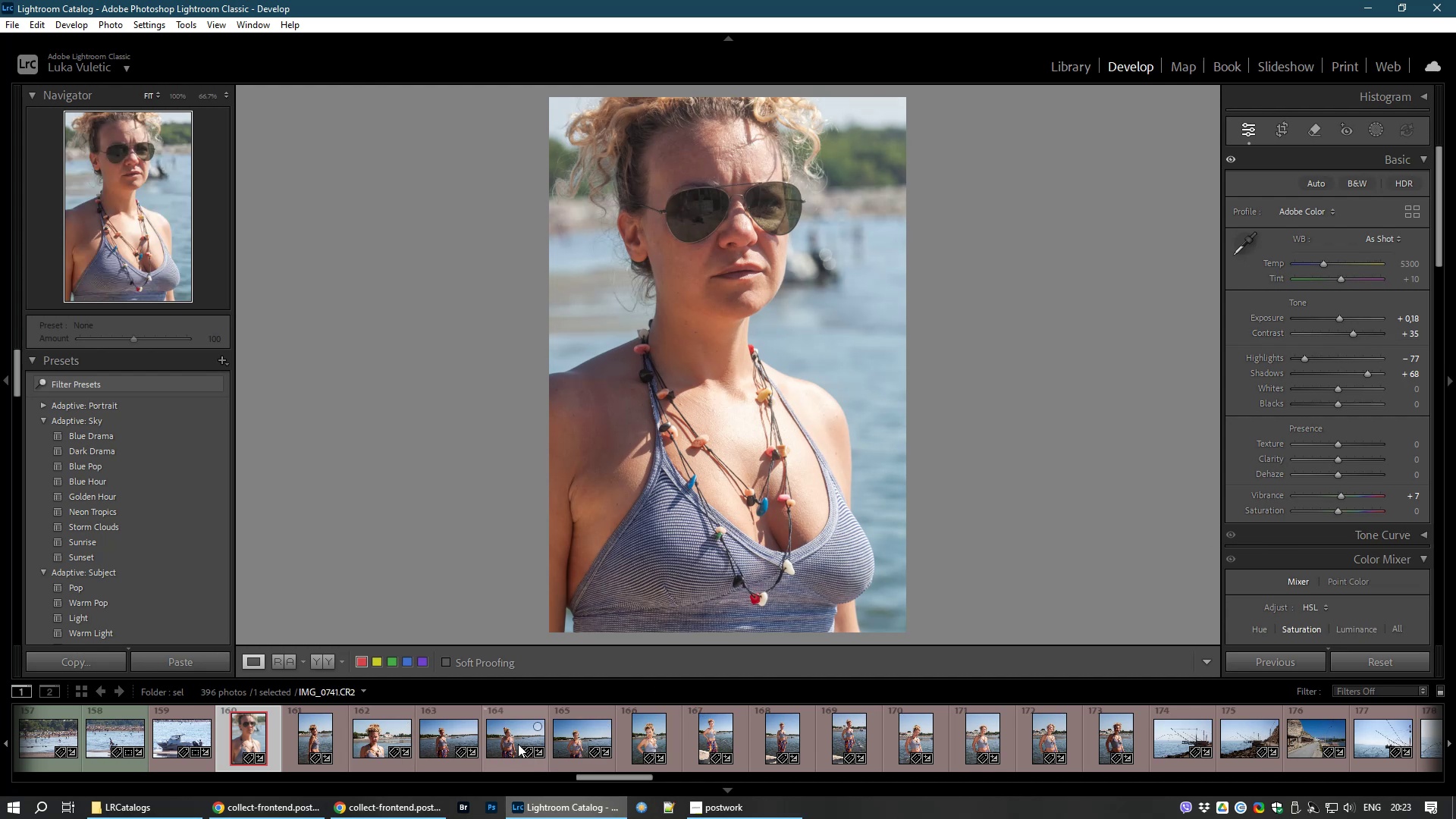 
hold_key(key=ShiftLeft, duration=1.51)
 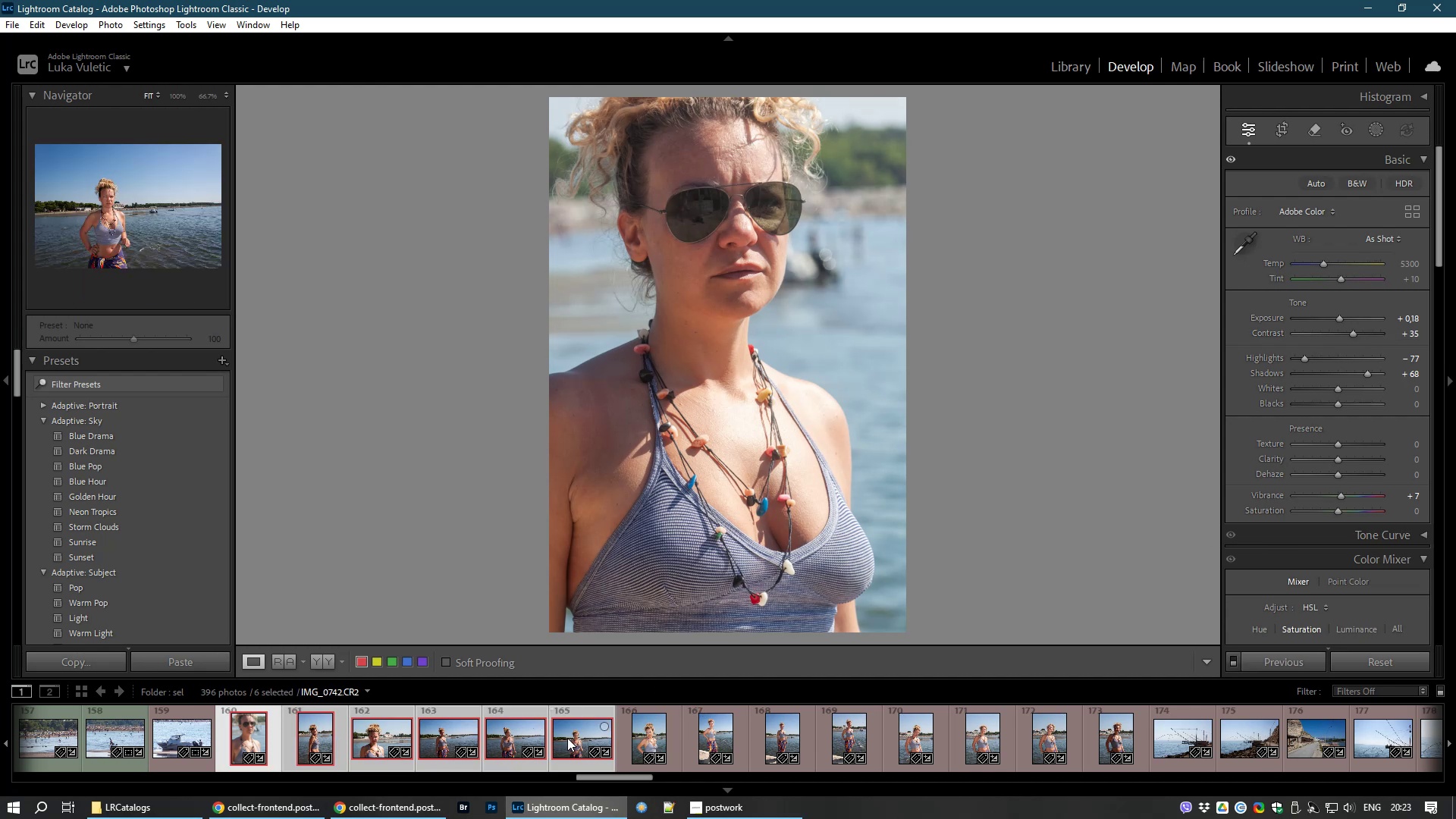 
hold_key(key=ShiftLeft, duration=1.48)
left_click([567, 738])
 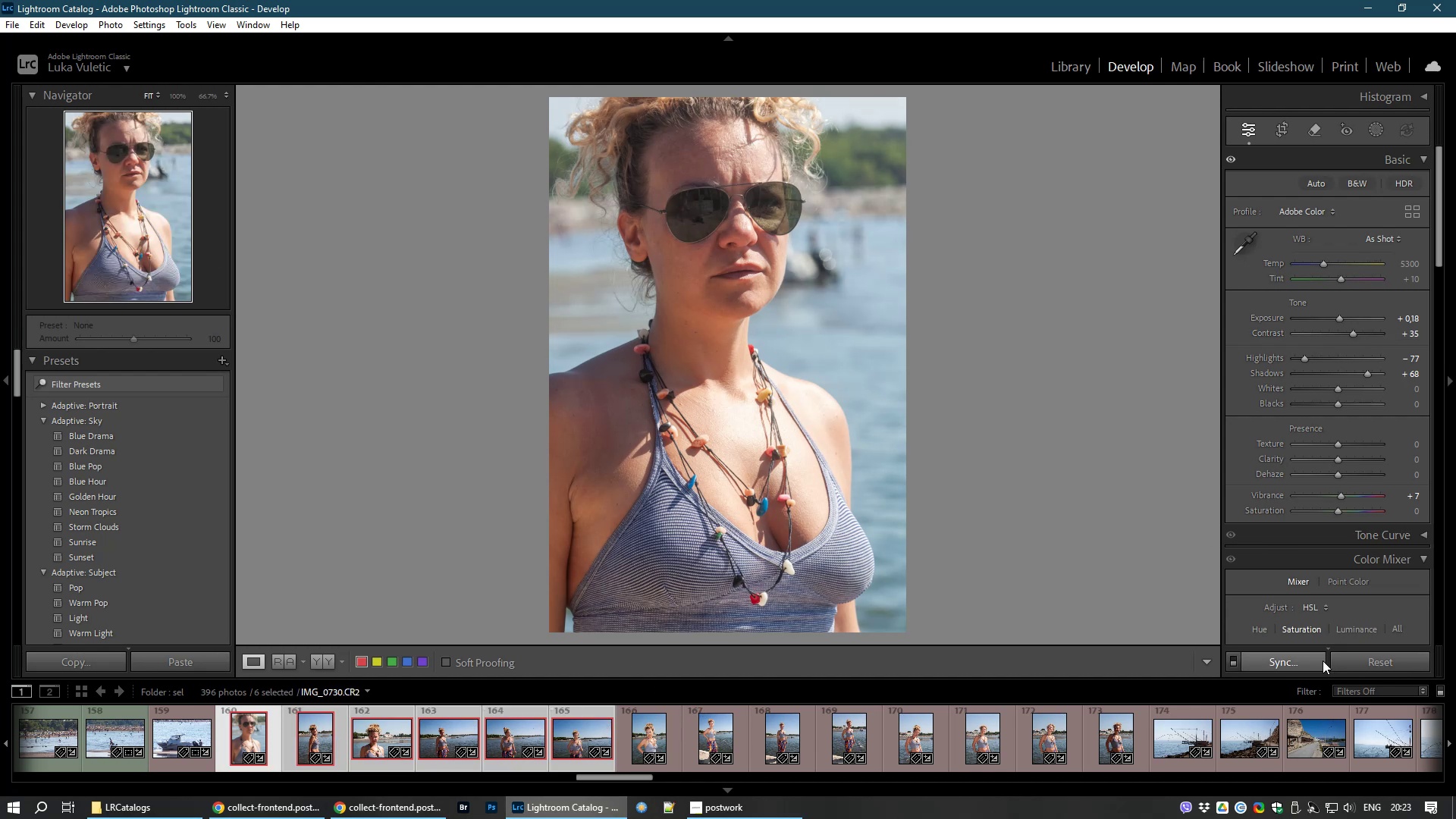 
left_click([1285, 661])
 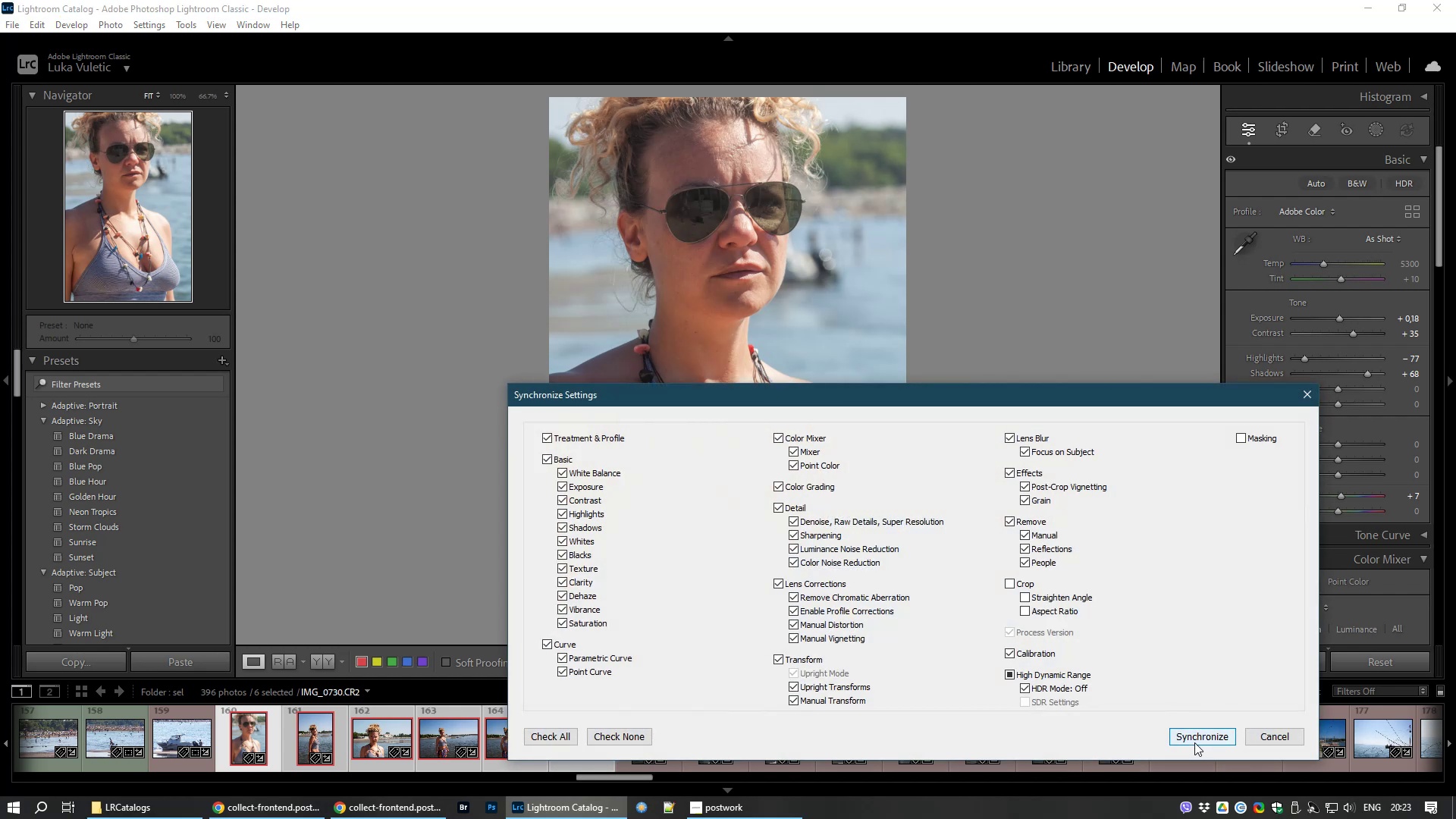 
left_click([1191, 733])
 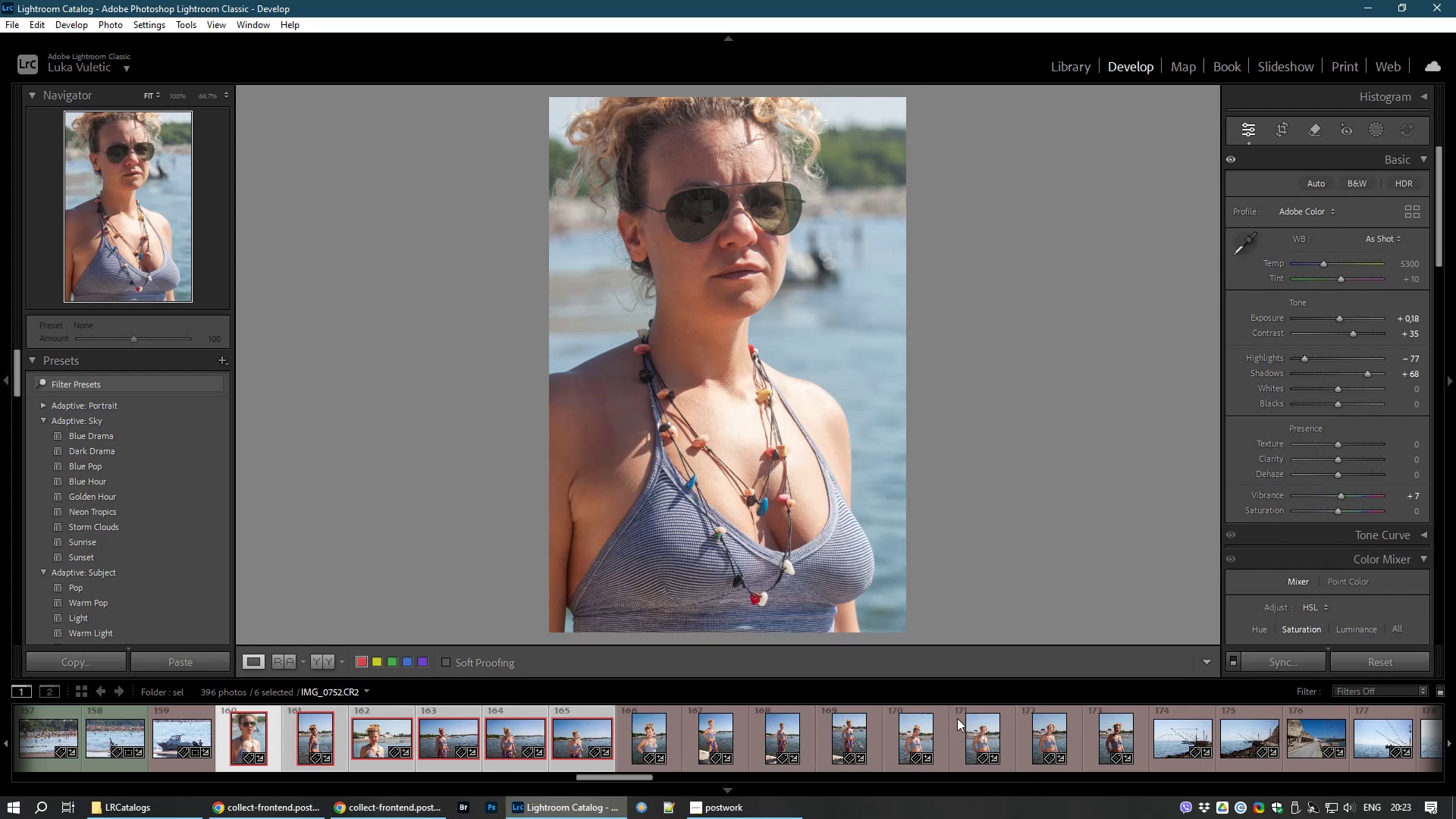 
key(Control+D)
 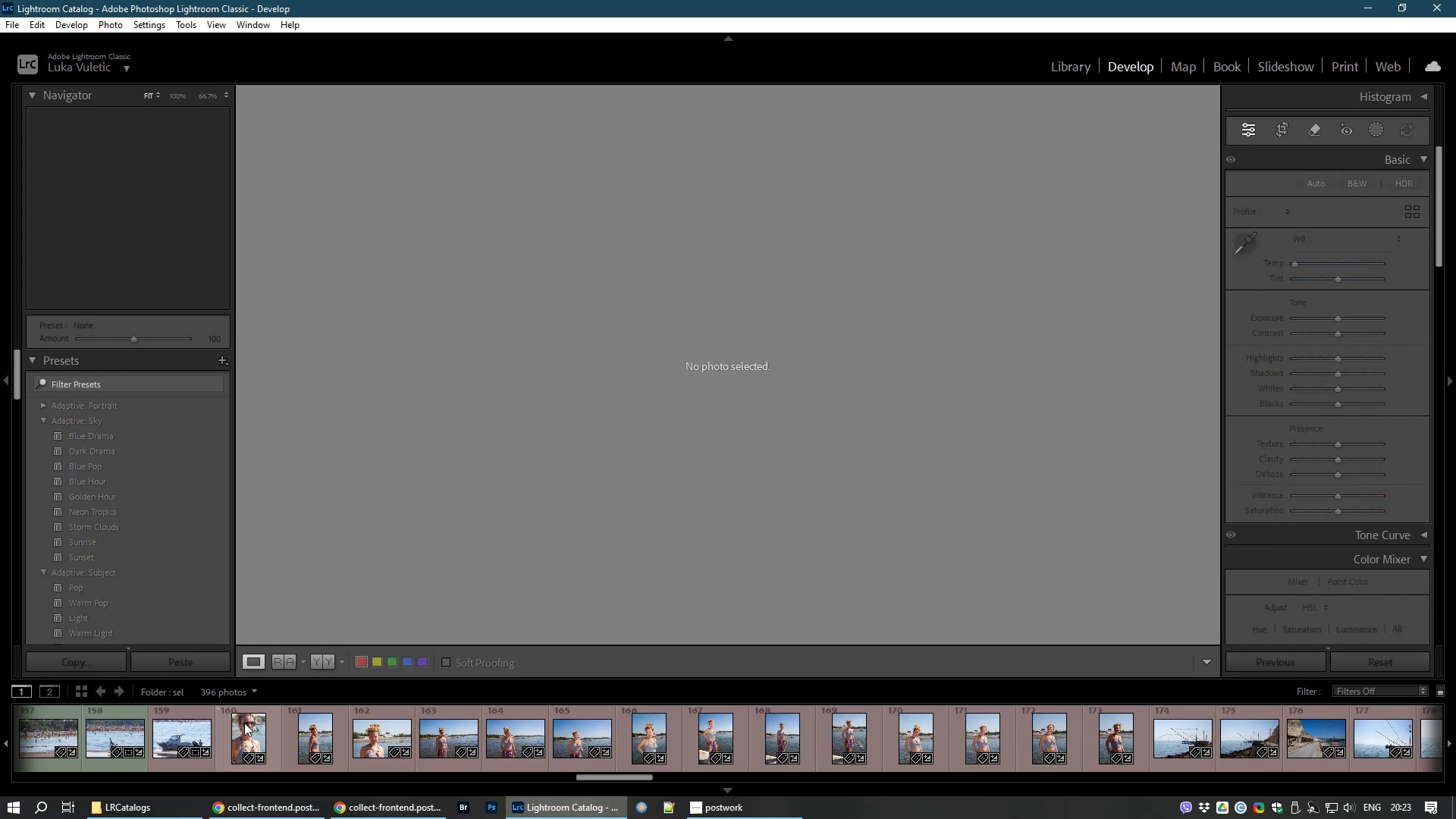 
left_click([240, 735])
 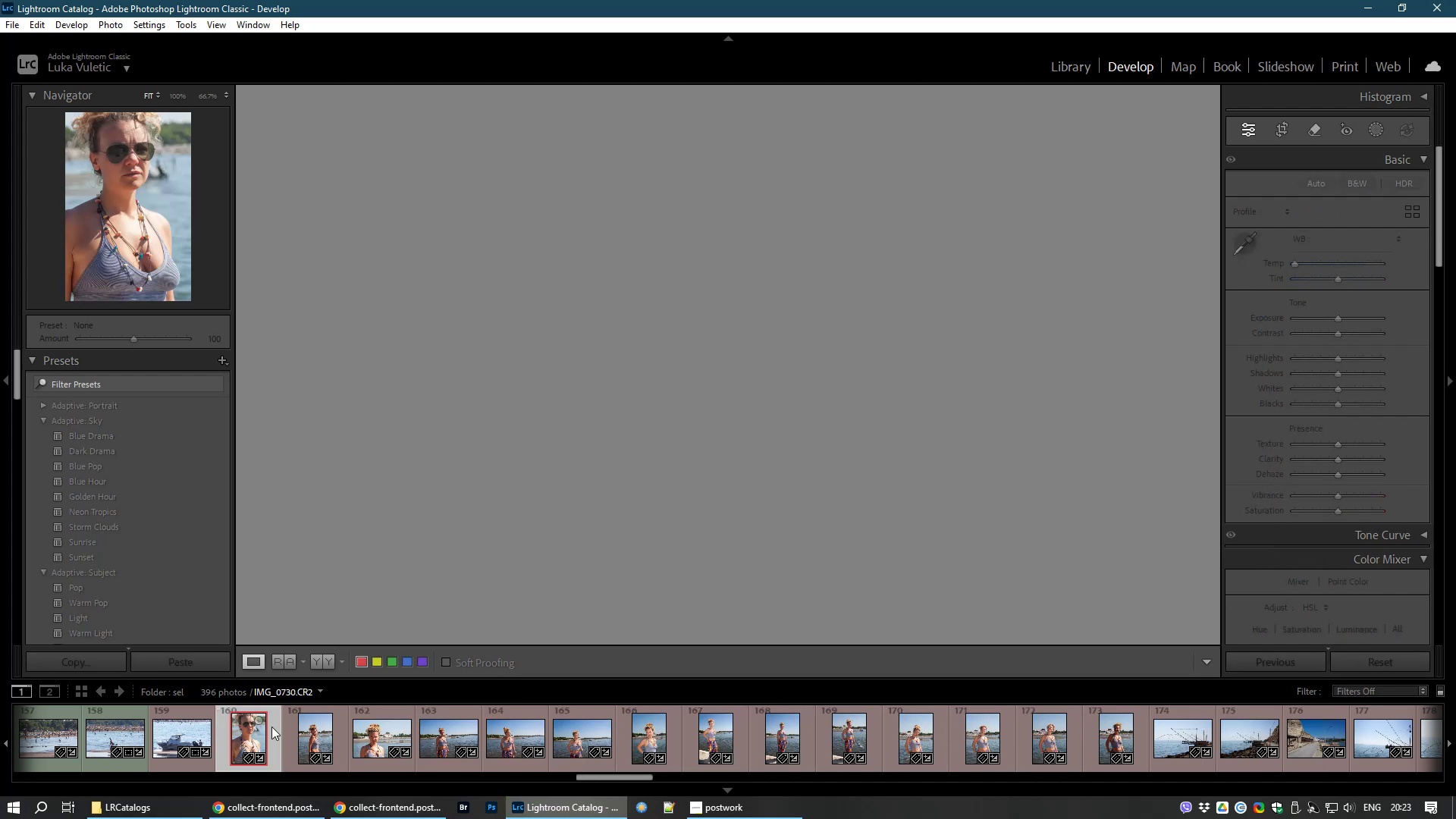 
key(8)
 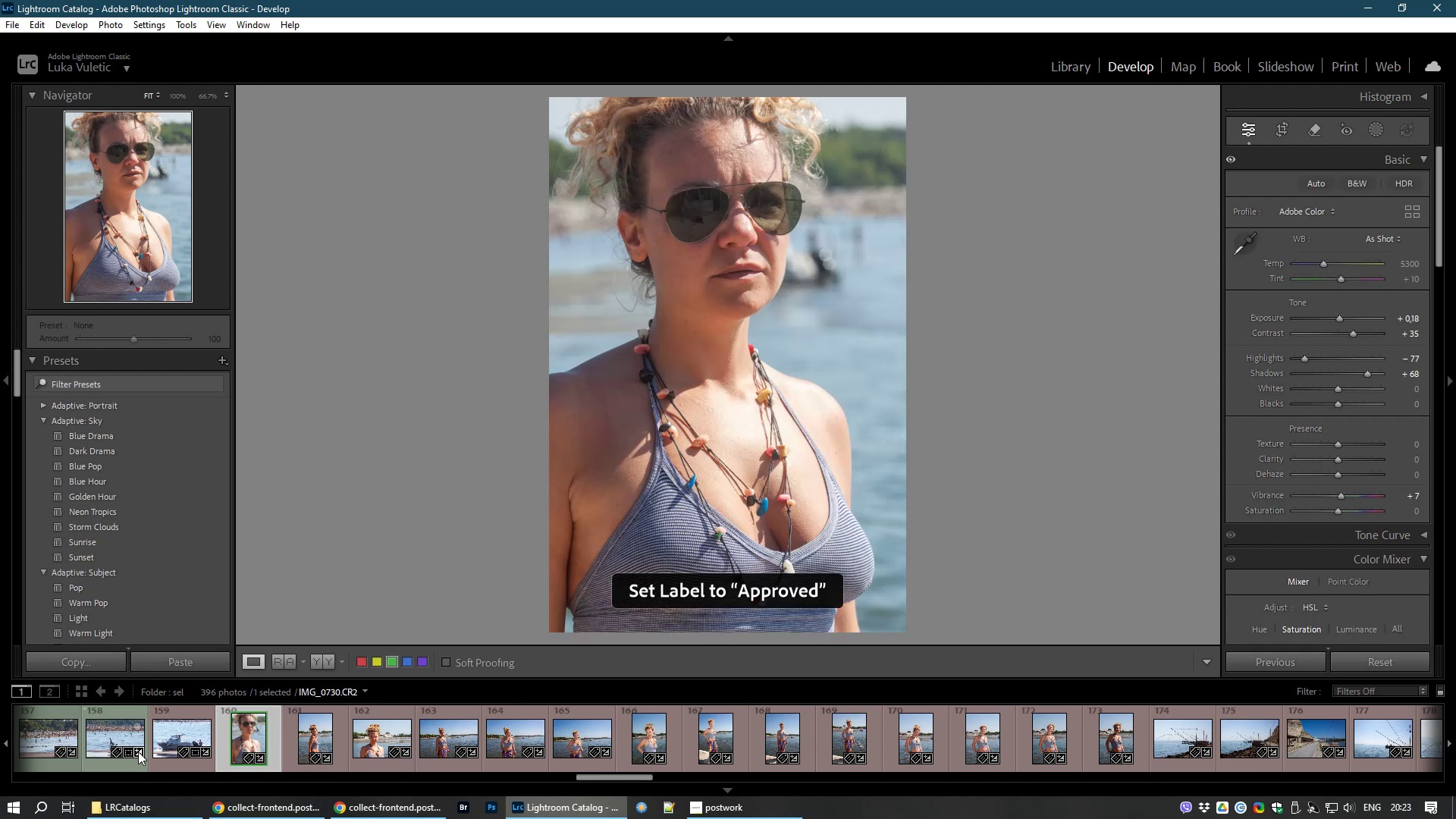 
left_click([184, 742])
 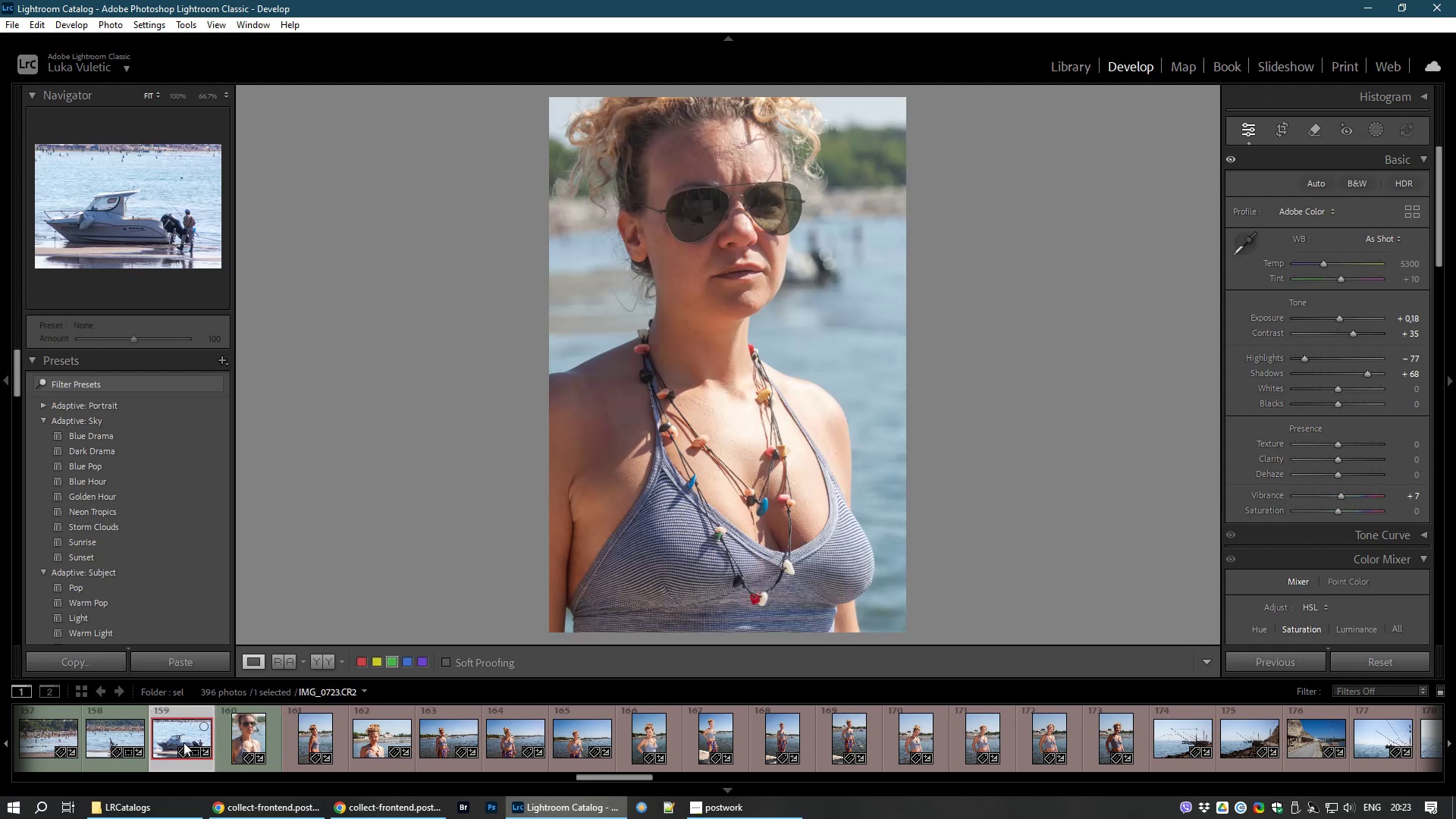 
key(8)
 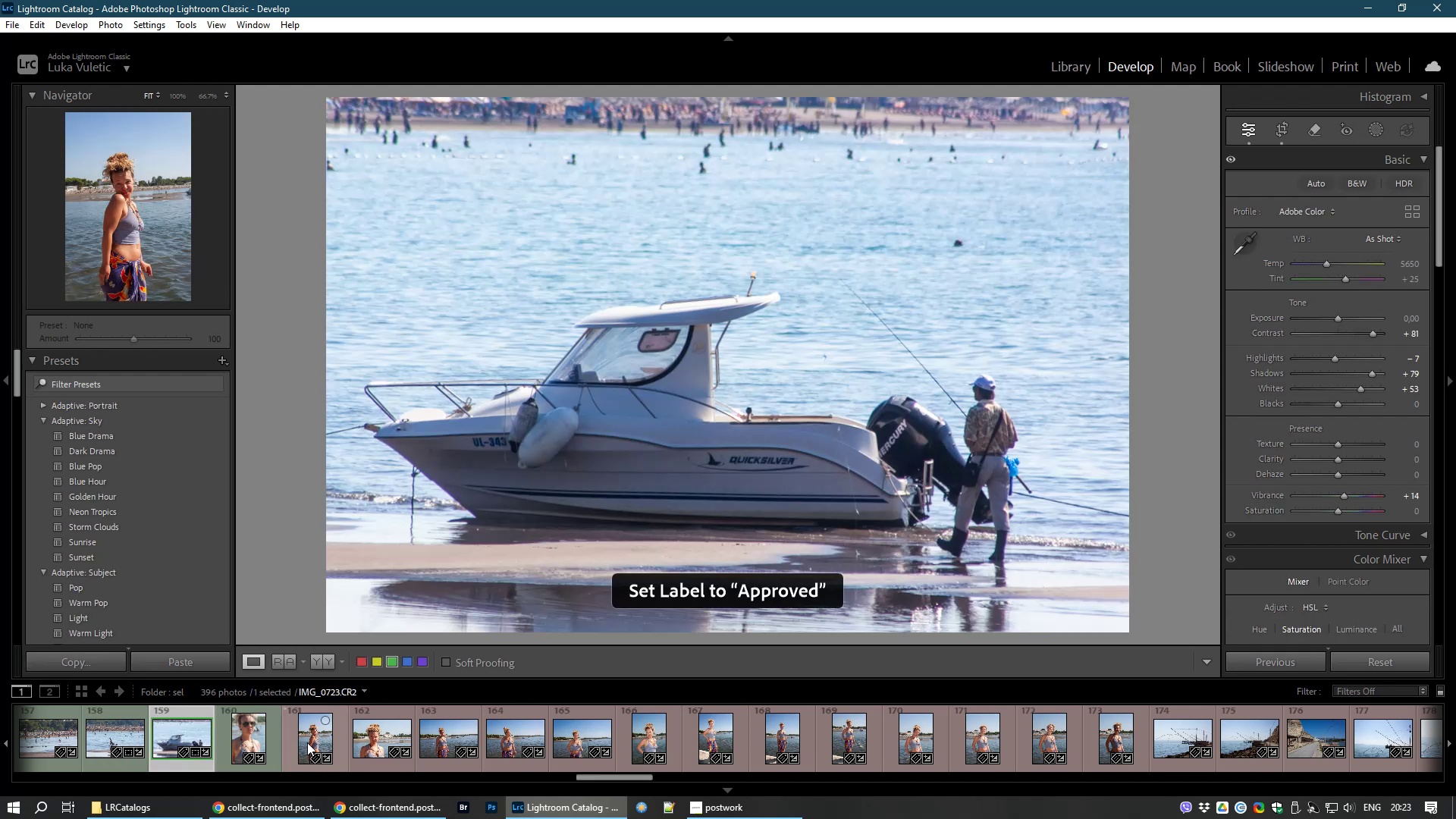 
left_click([307, 742])
 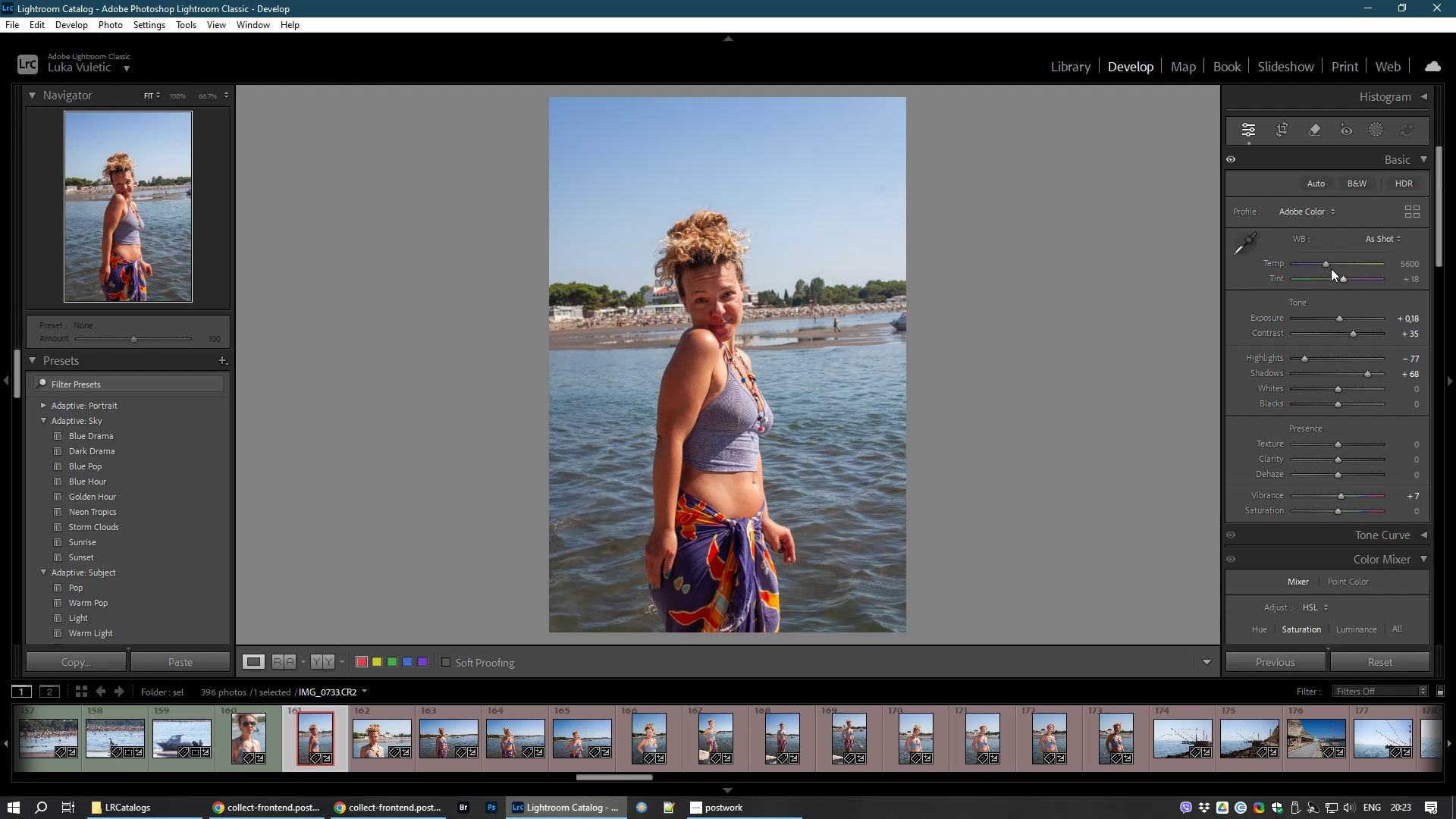 
wait(11.5)
 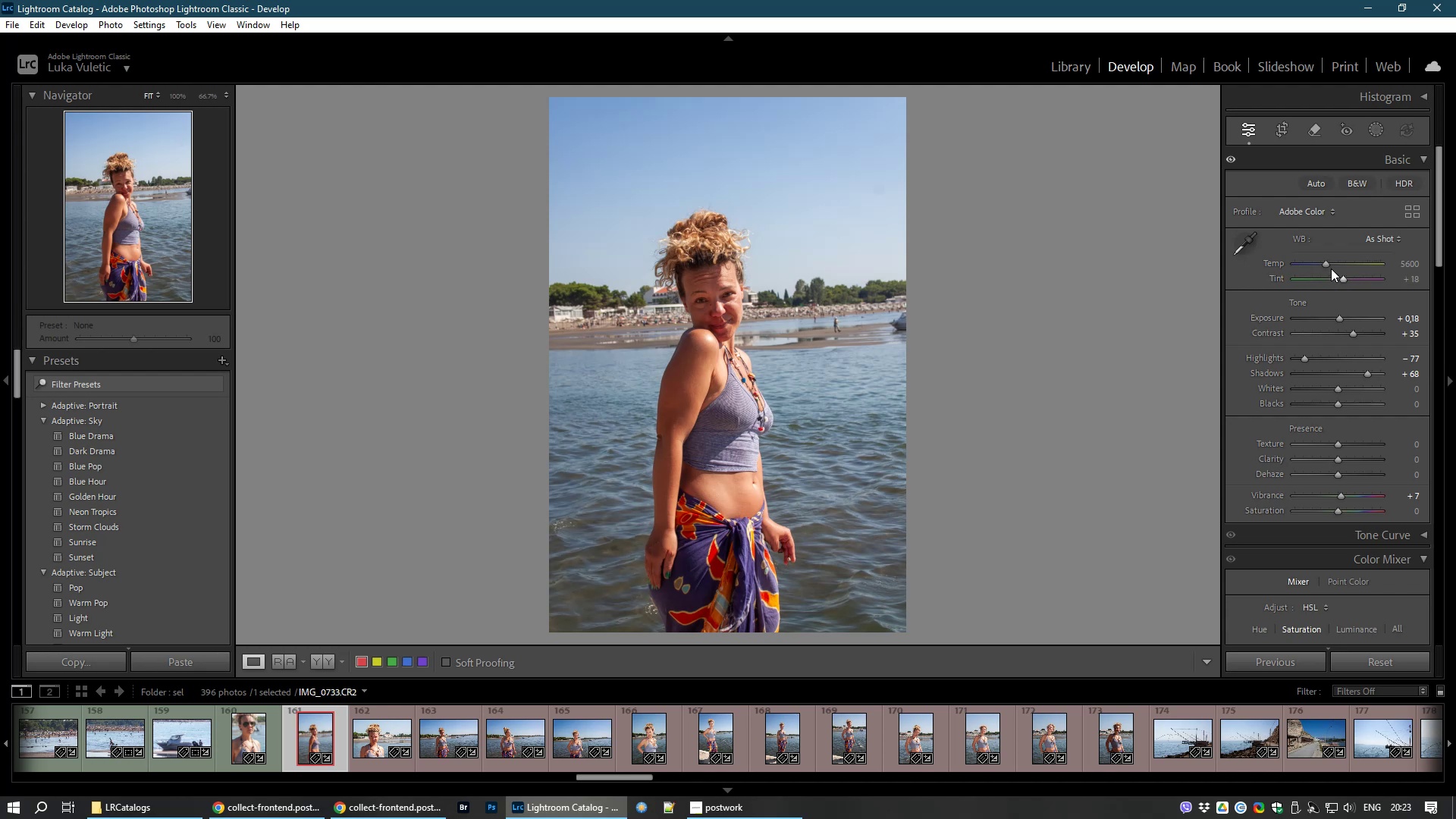 
key(8)
 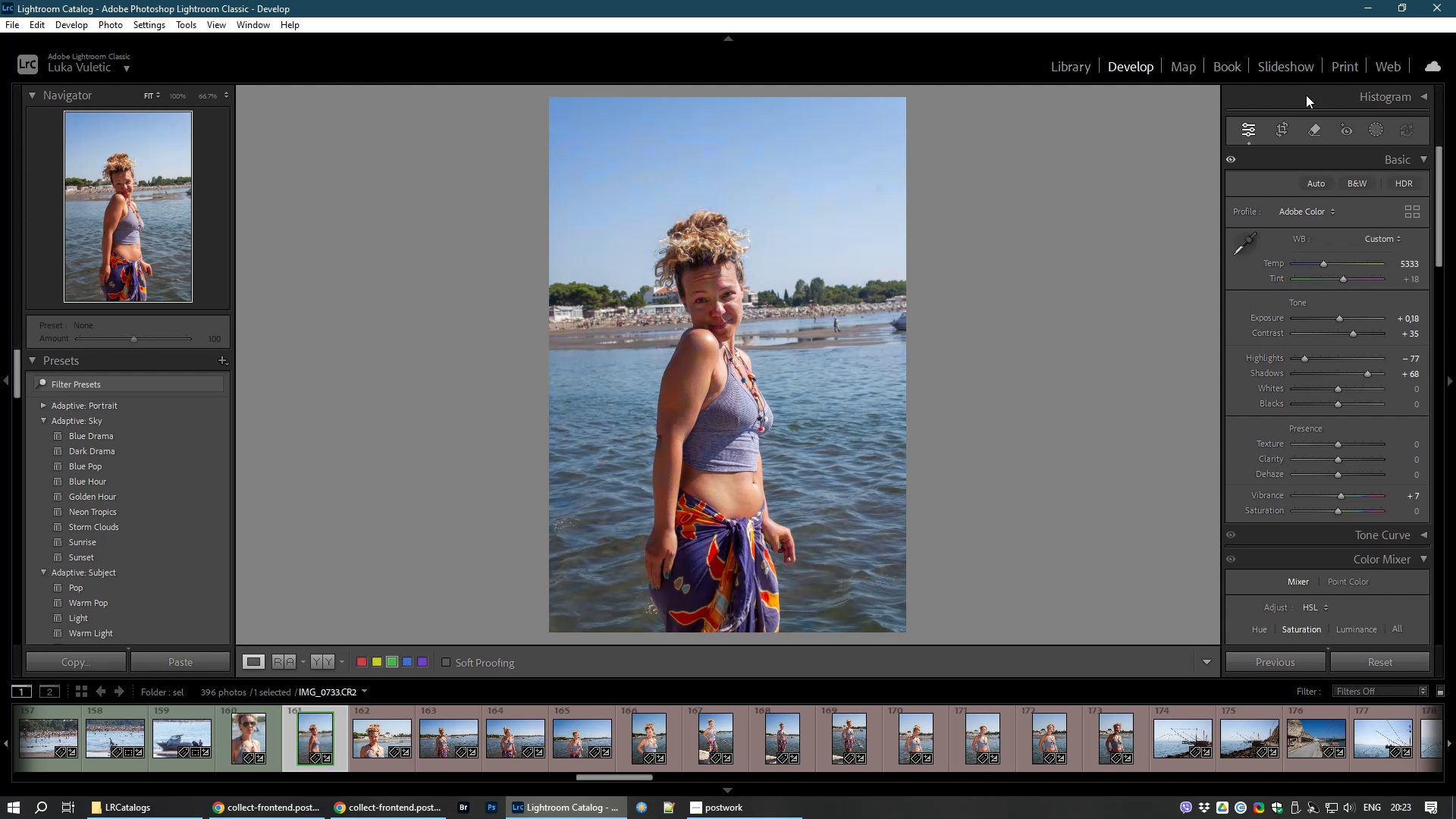 
left_click([1296, 115])
 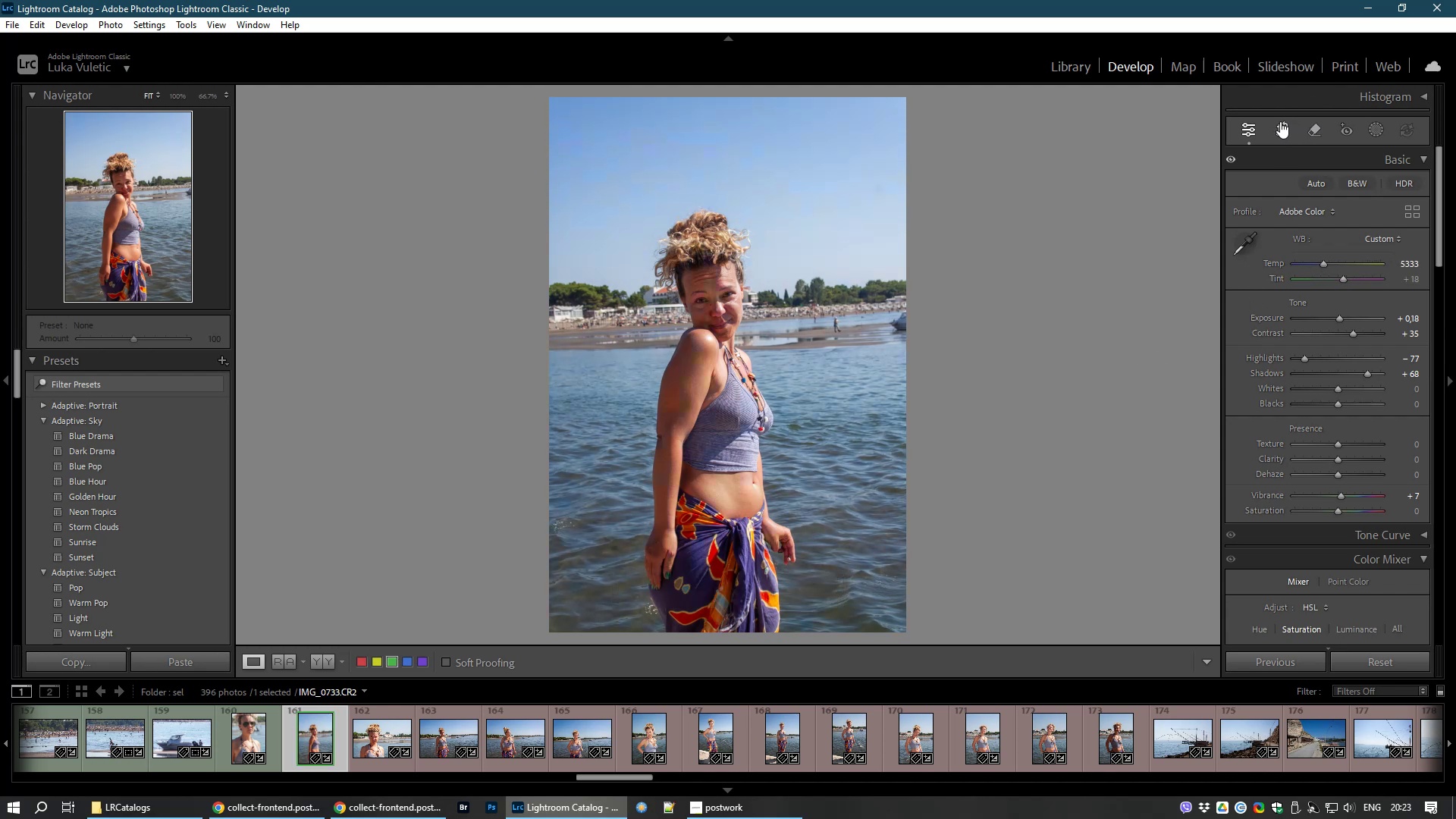 
left_click([1272, 123])
 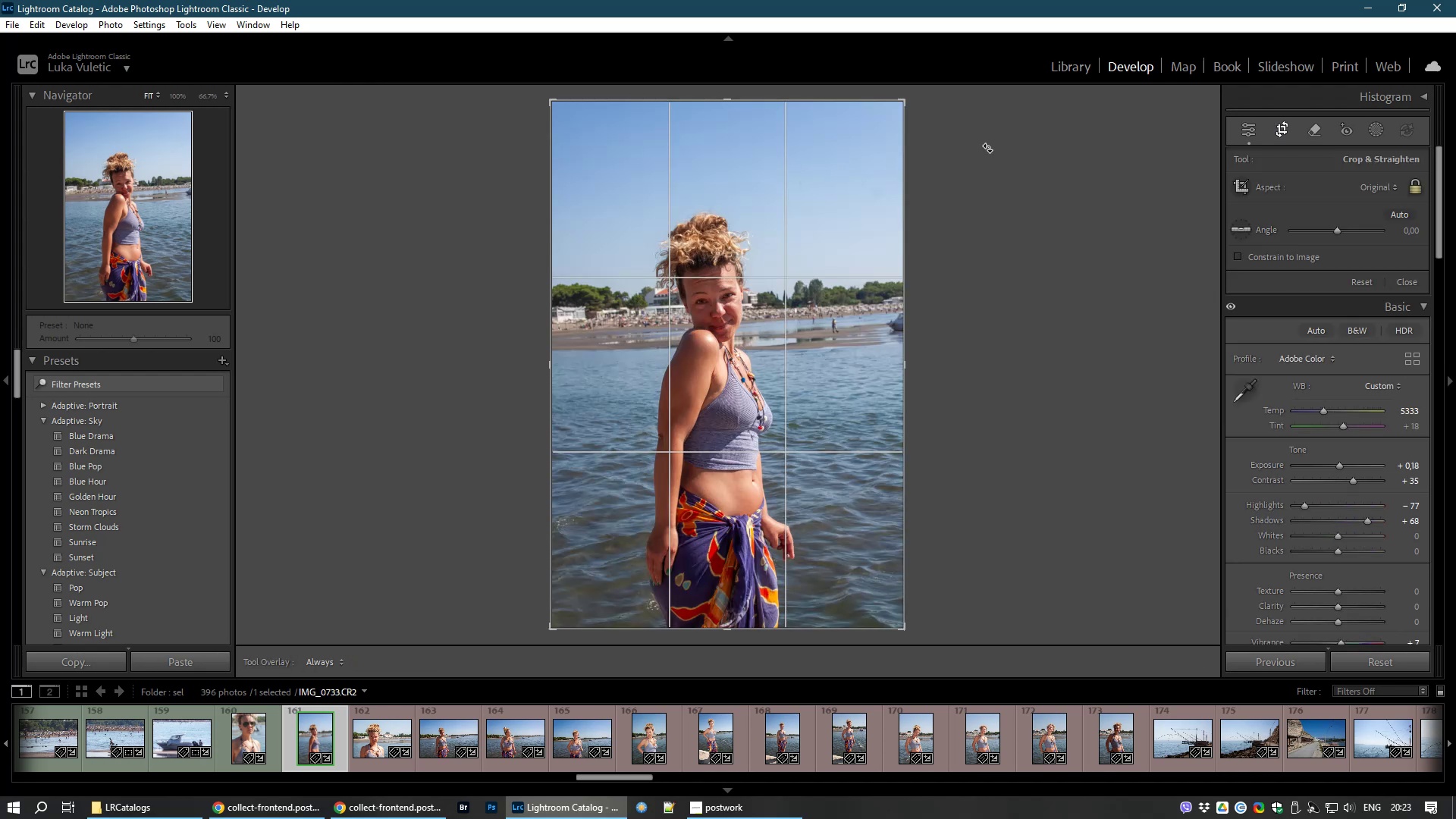 
left_click_drag(start_coordinate=[1013, 145], to_coordinate=[1009, 162])
 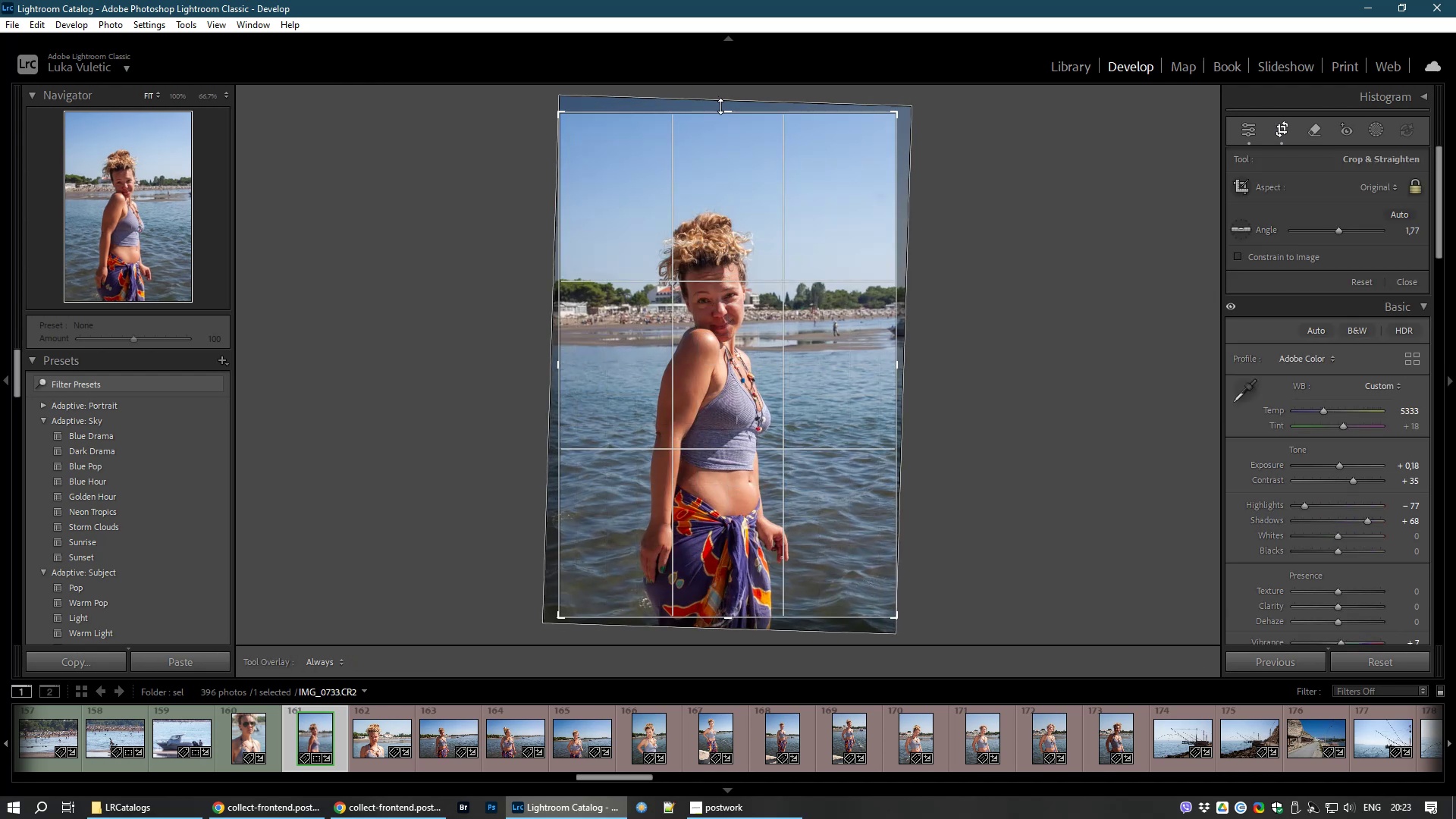 
left_click_drag(start_coordinate=[725, 108], to_coordinate=[724, 151])
 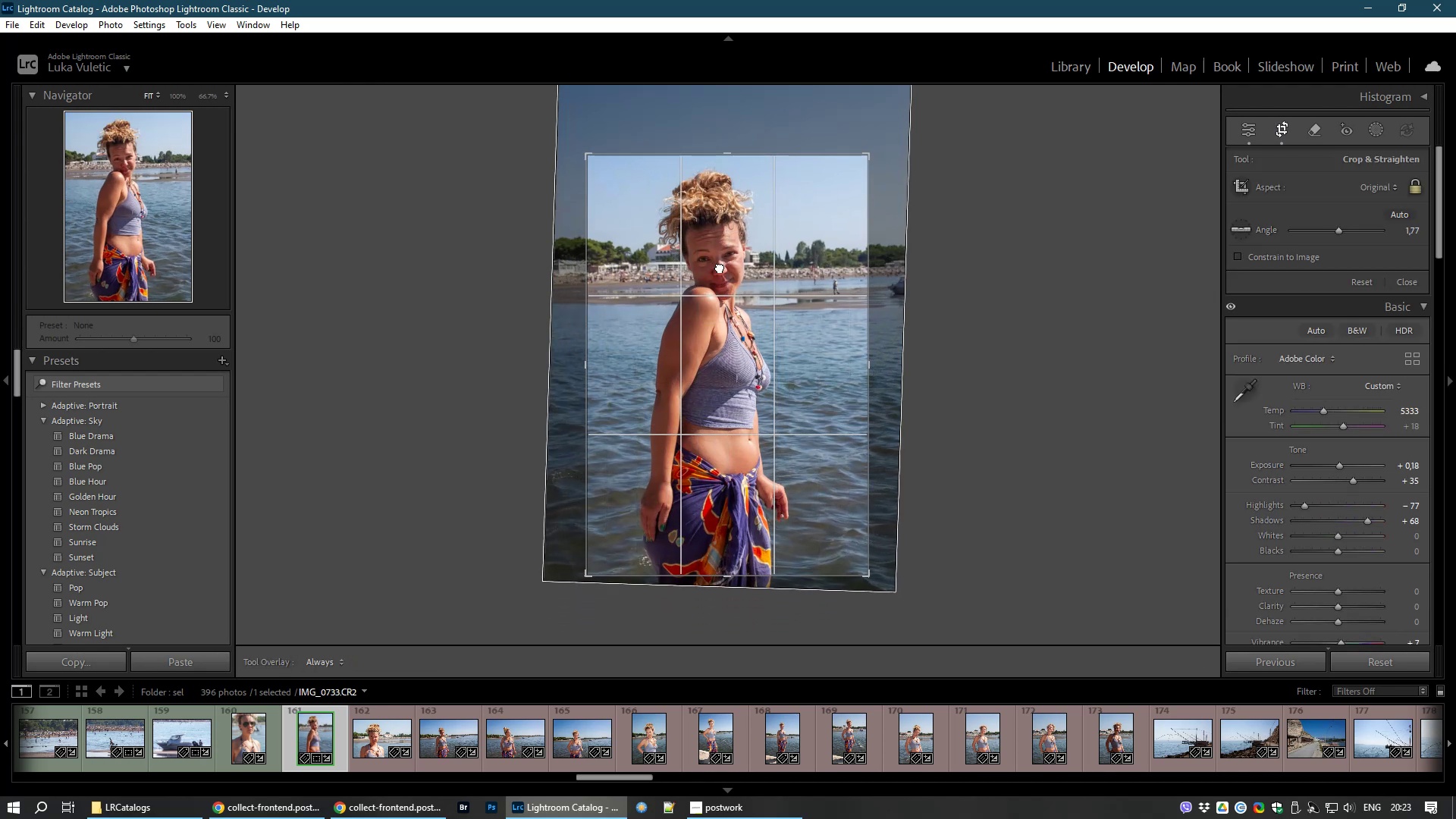 
double_click([720, 267])
 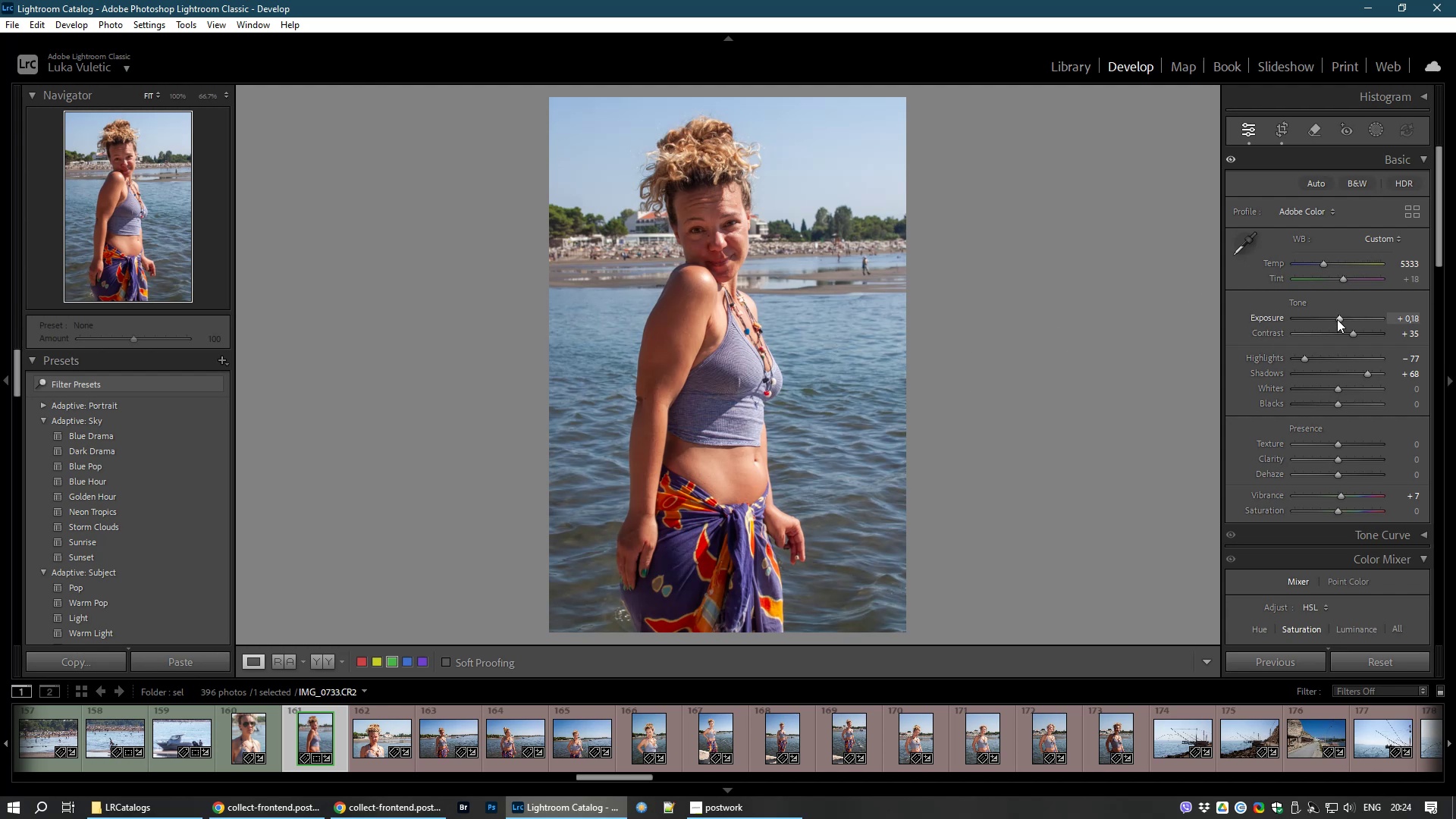 
wait(13.0)
 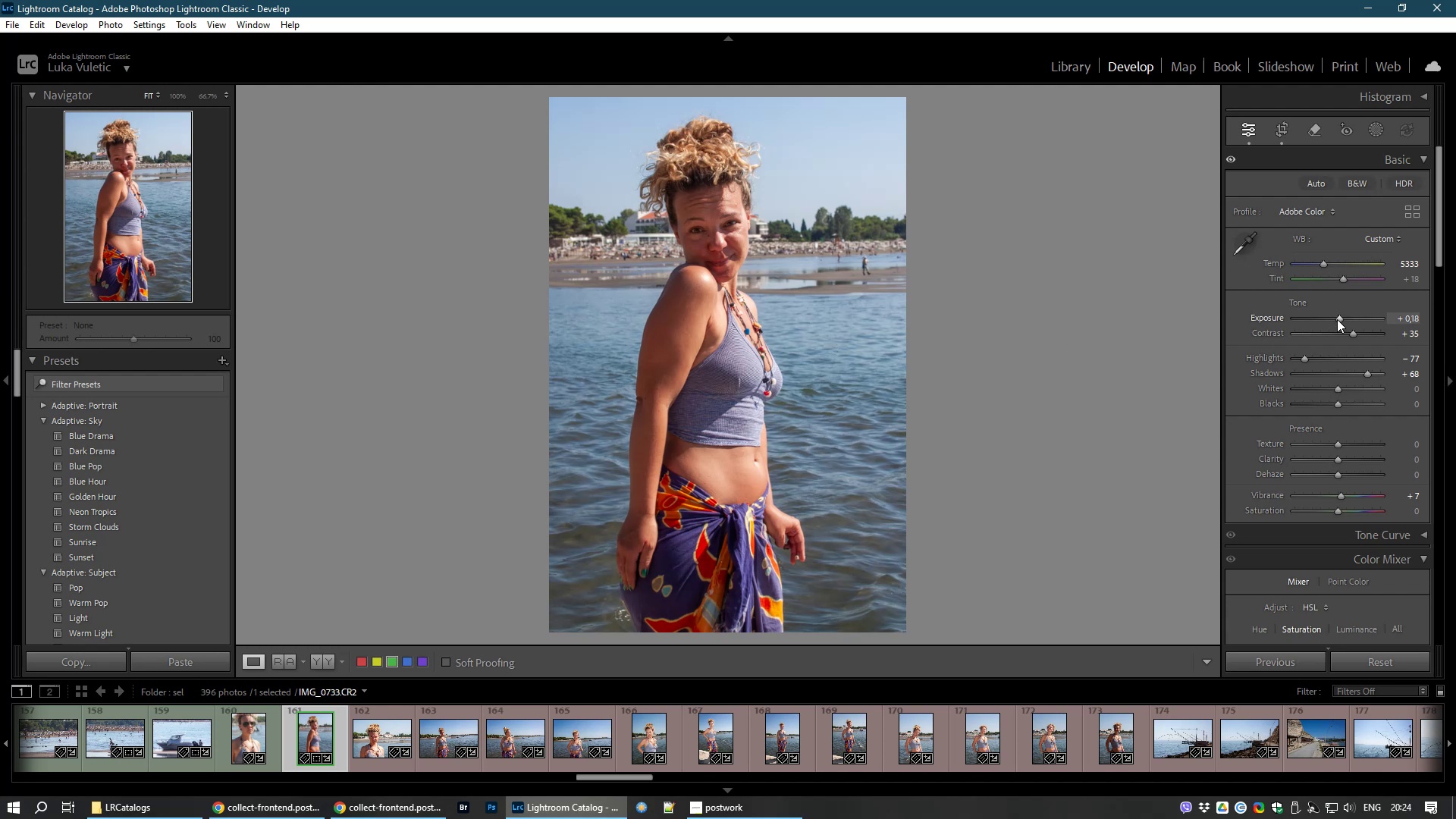 
left_click([366, 745])
 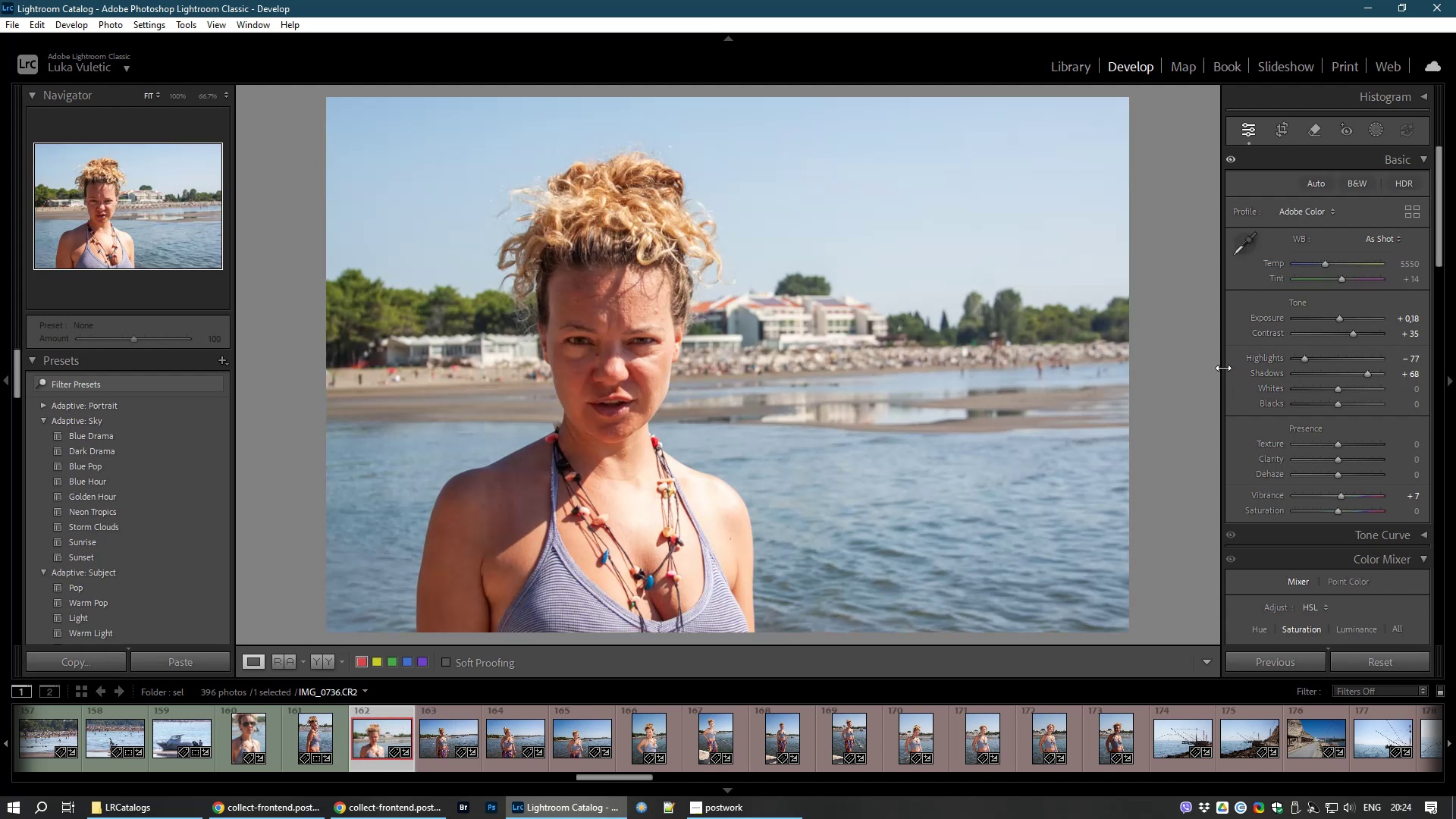 
wait(11.93)
 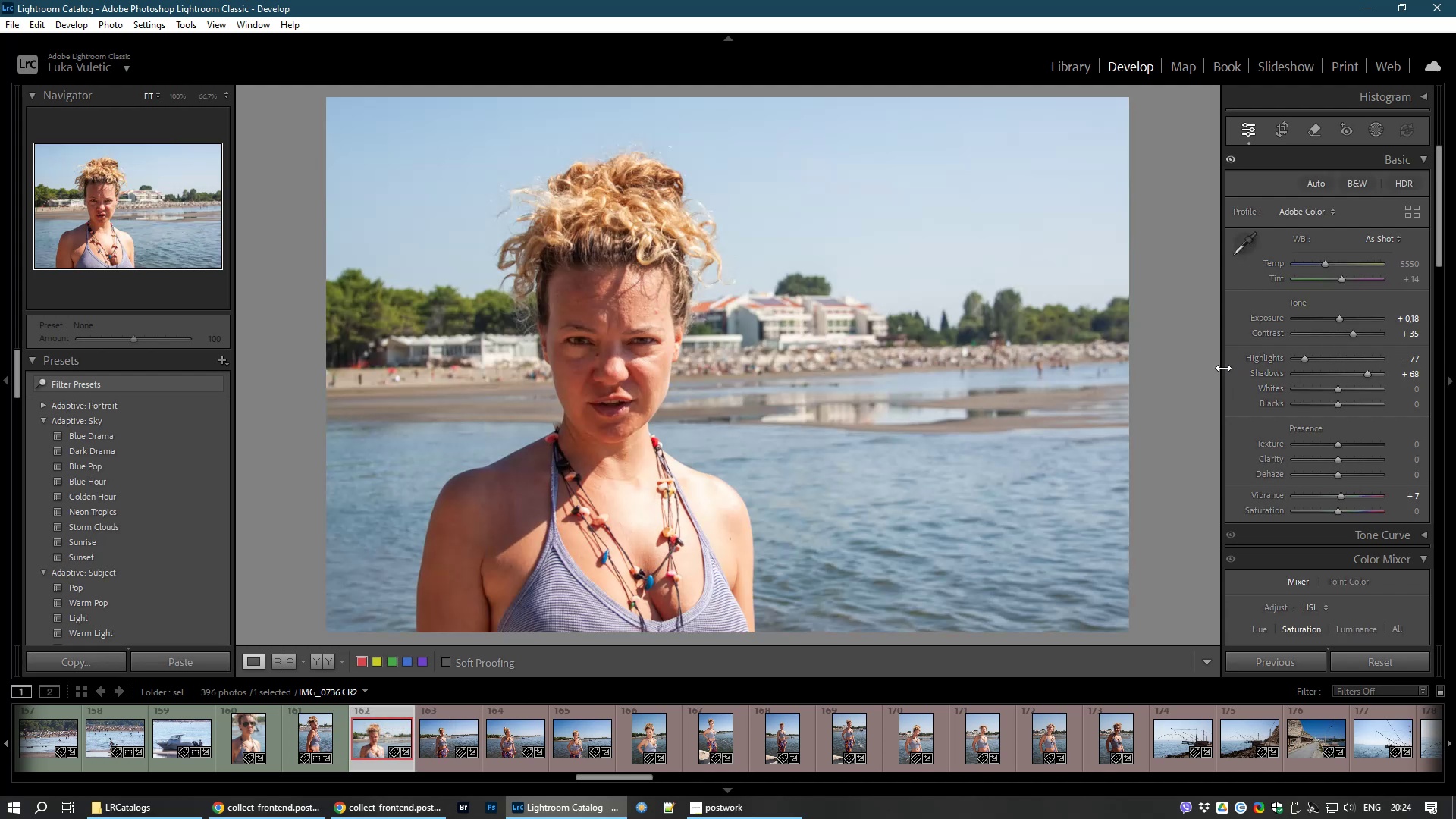 
key(8)
 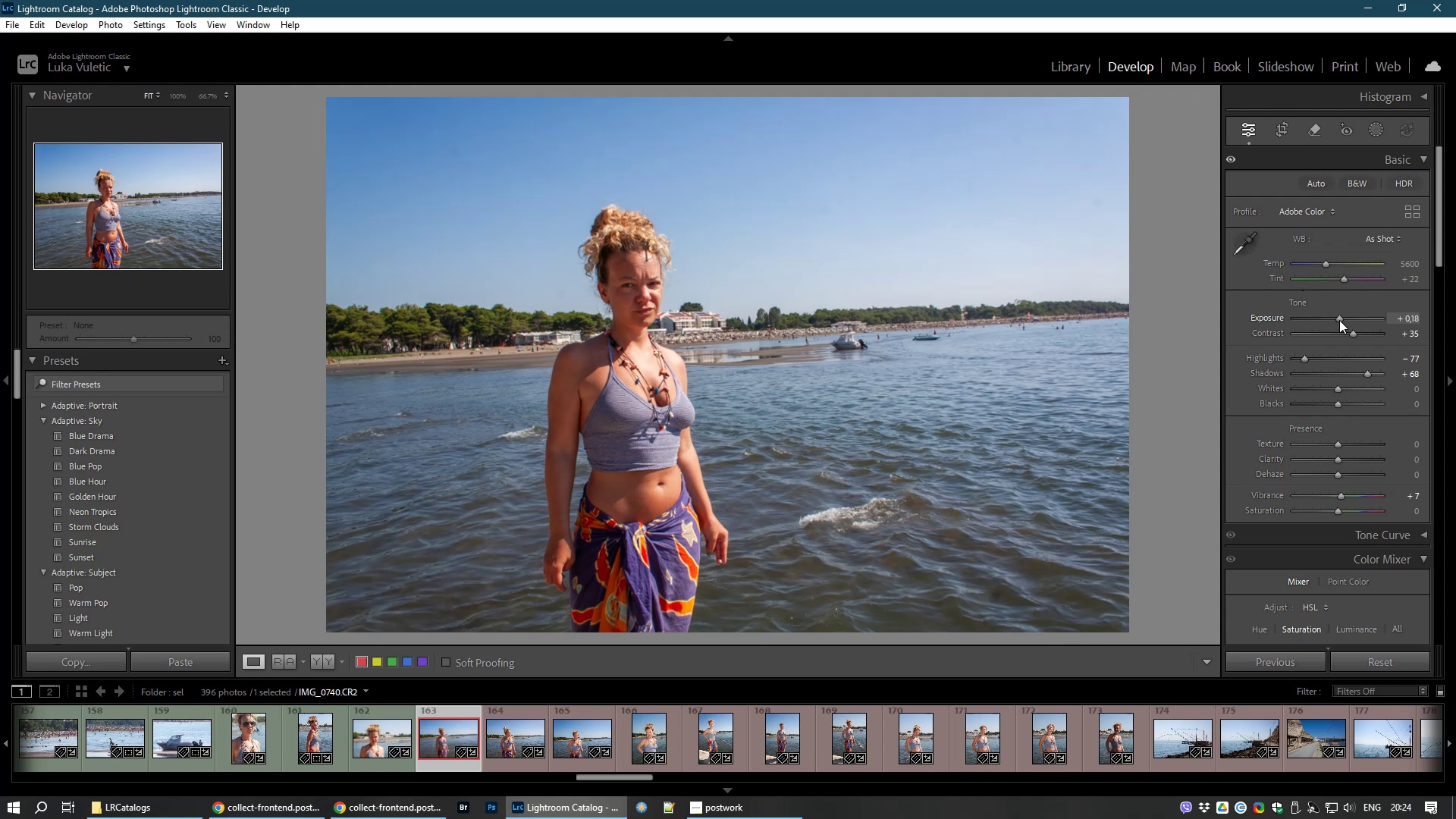 
wait(12.43)
 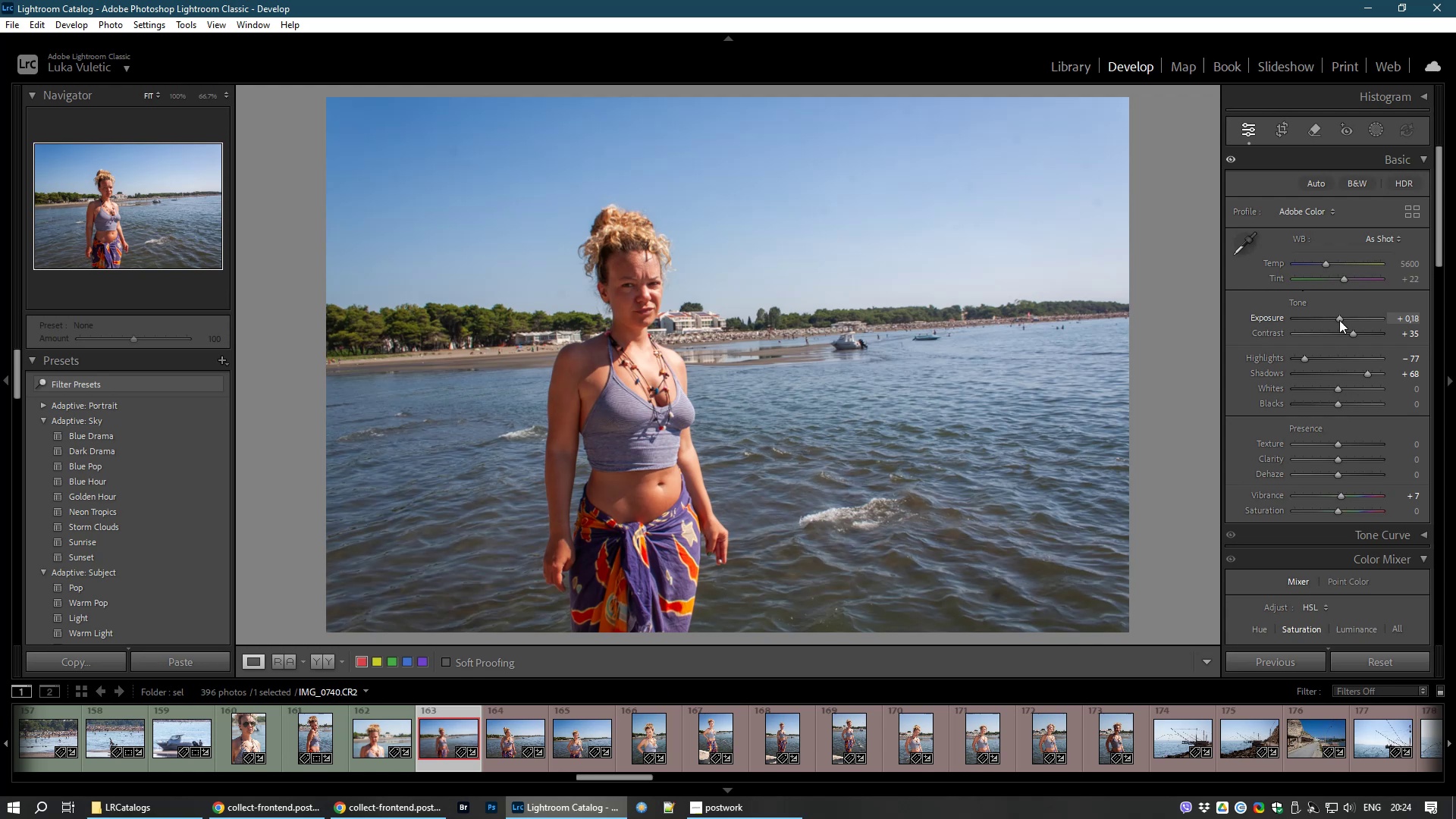 
left_click([1279, 133])
 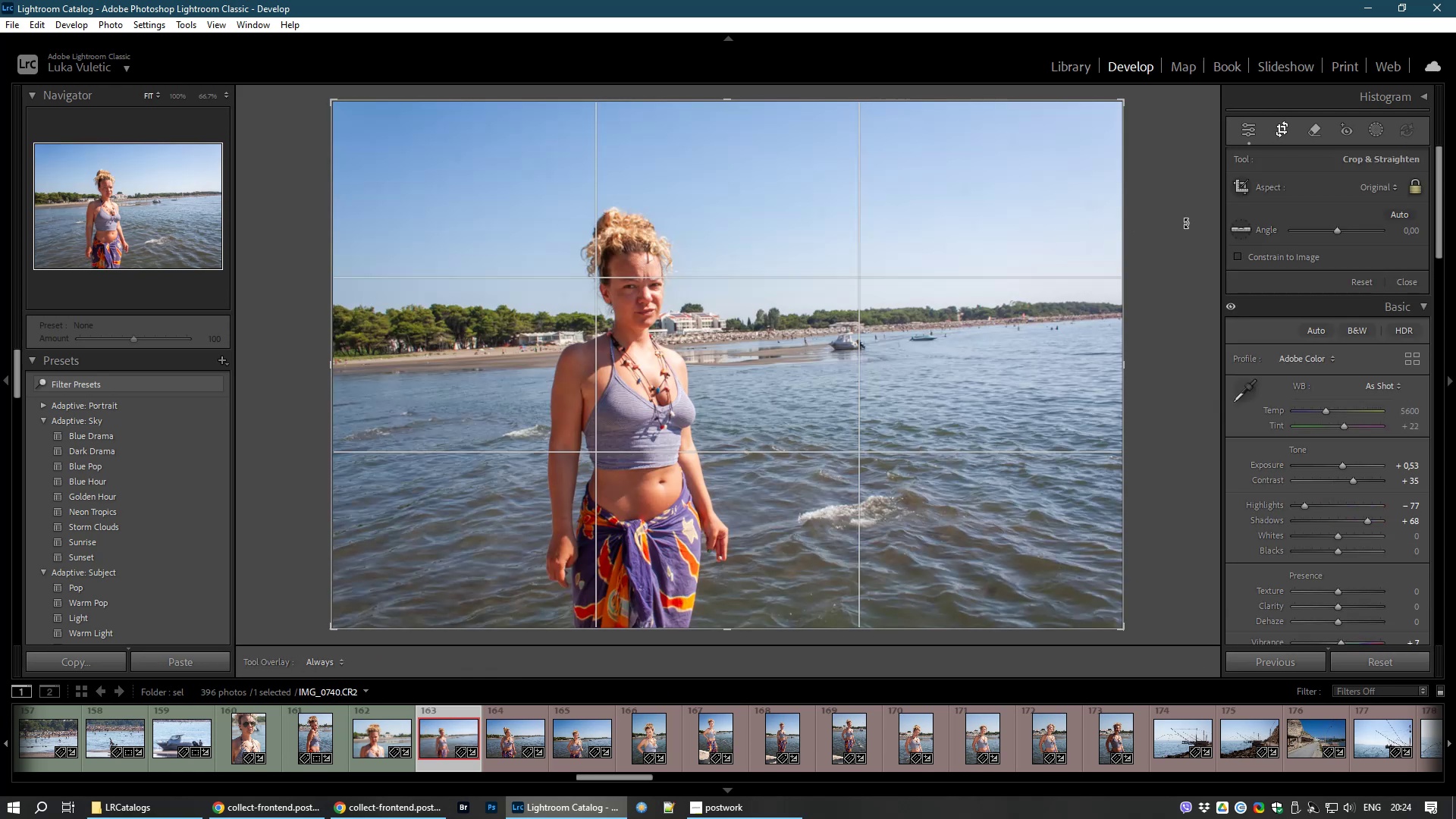 
left_click_drag(start_coordinate=[1188, 224], to_coordinate=[1187, 254])
 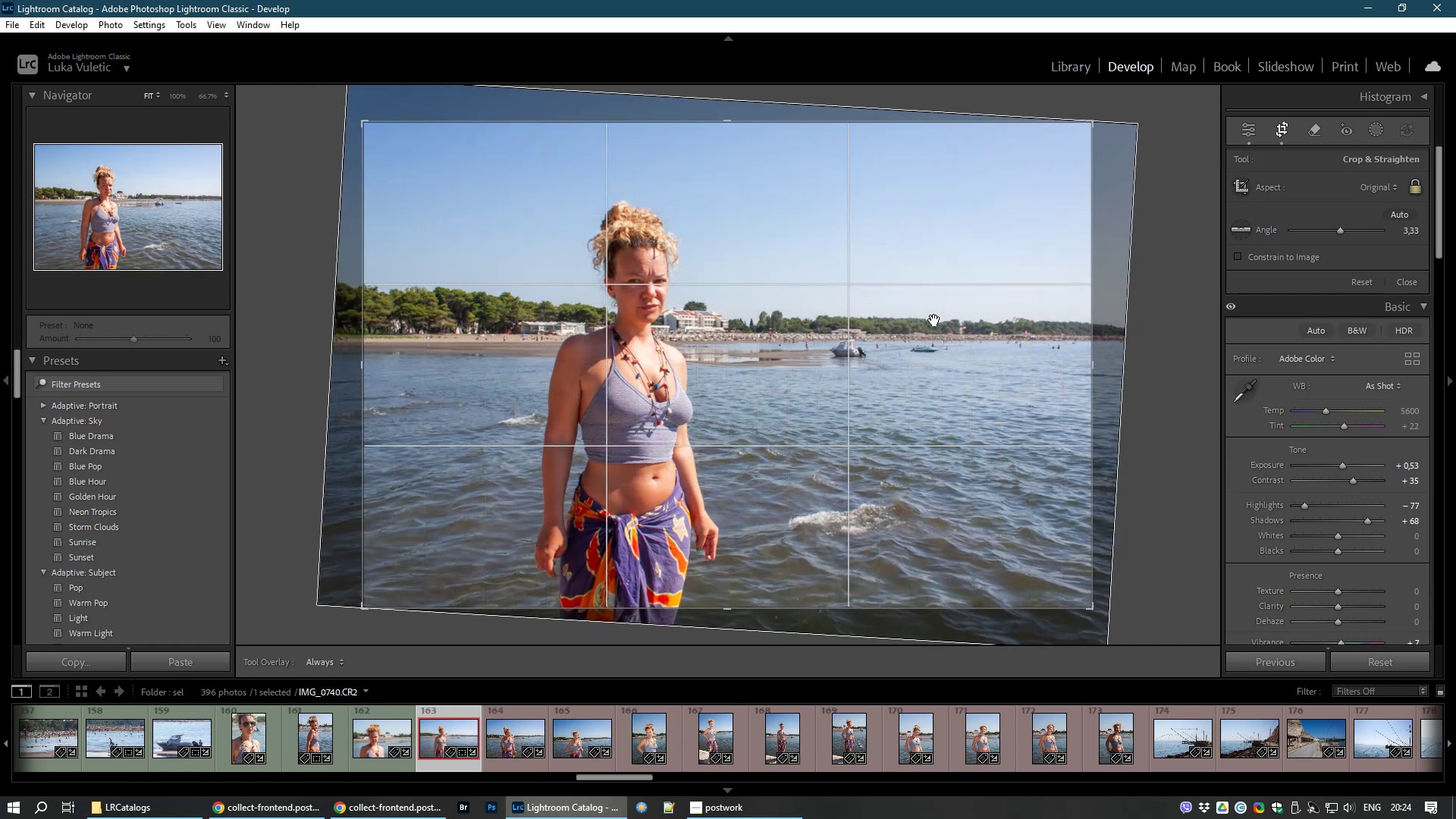 
double_click([934, 320])
 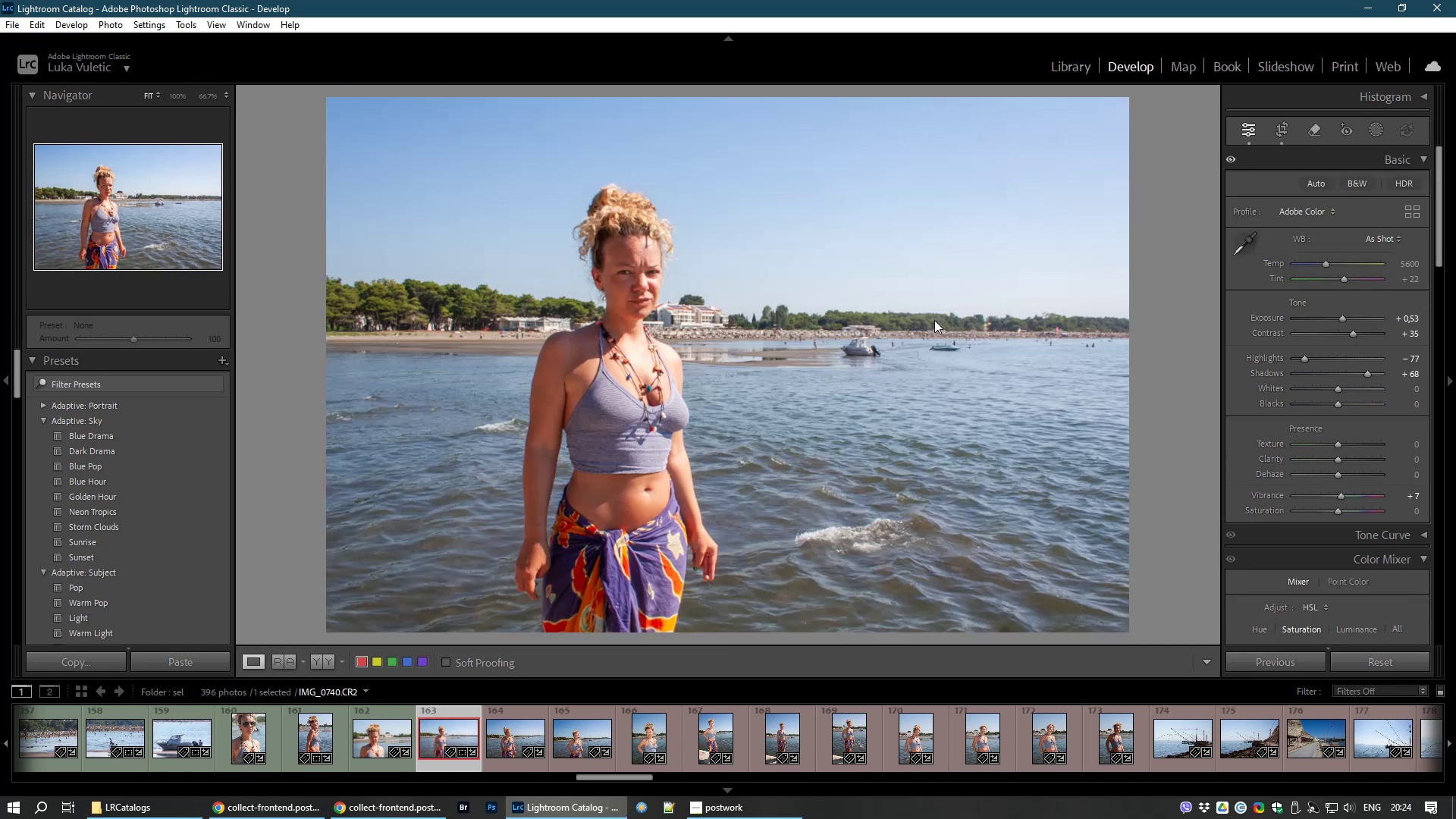 
key(8)
 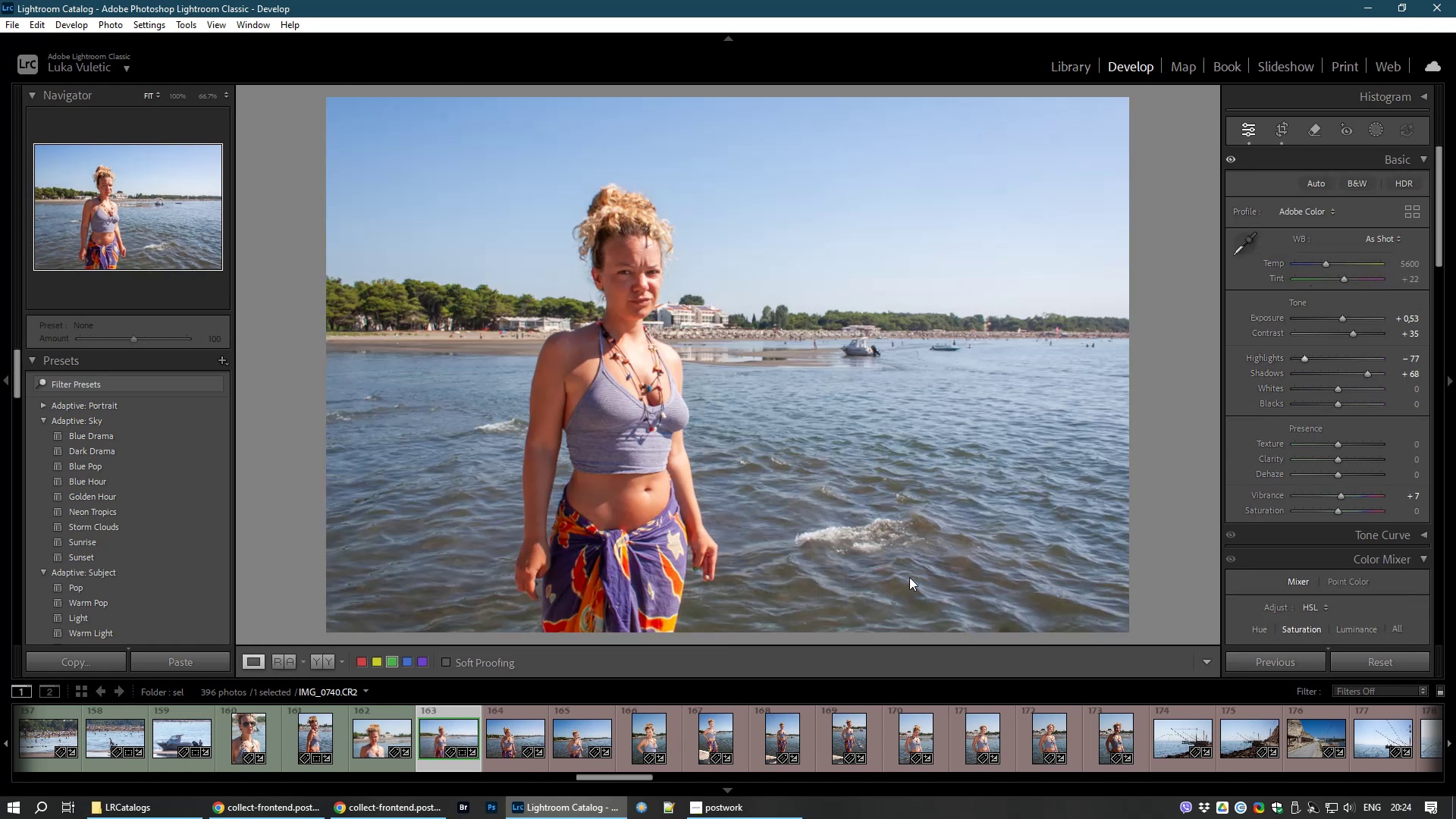 
wait(7.16)
 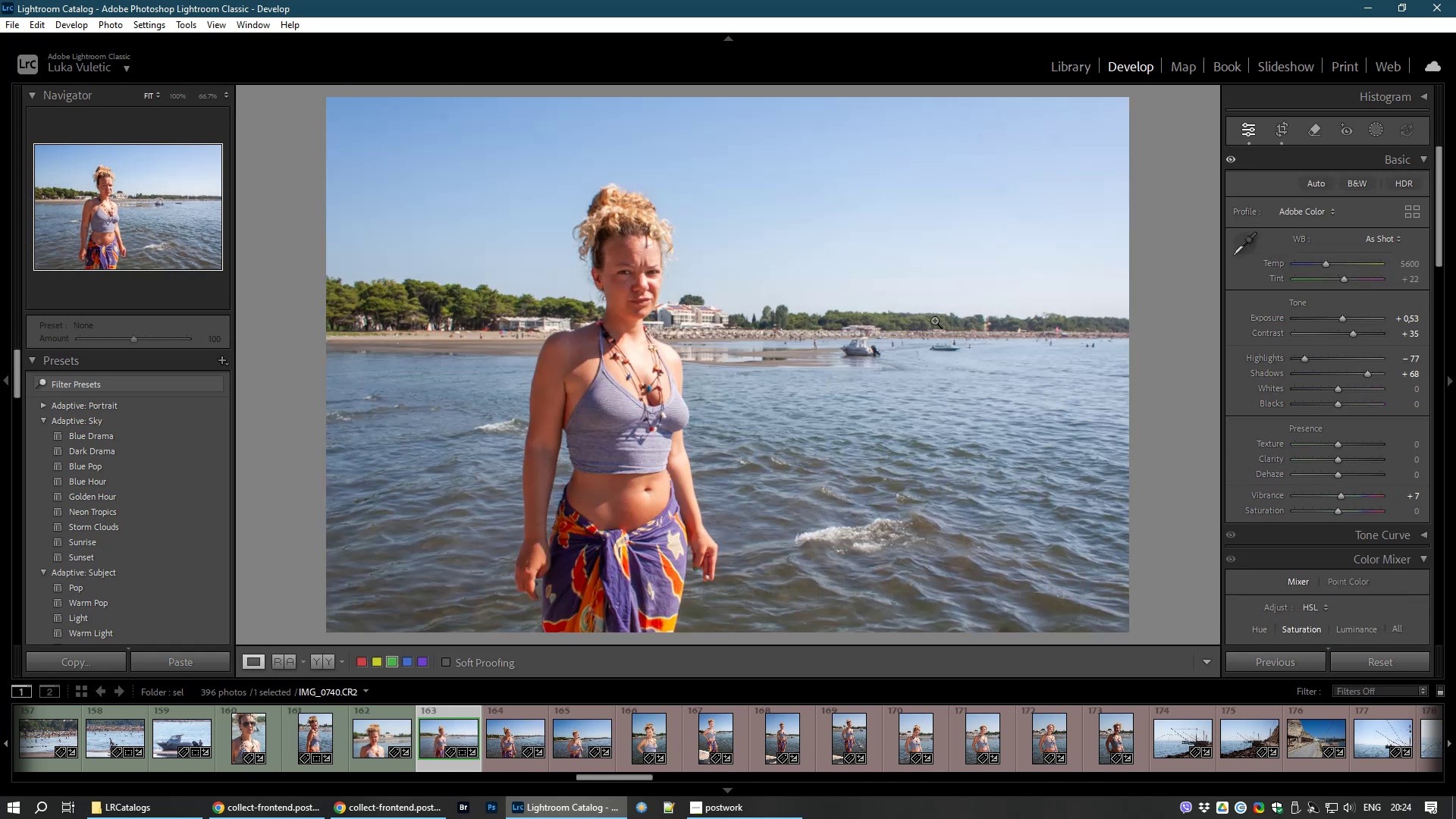 
left_click([509, 749])
 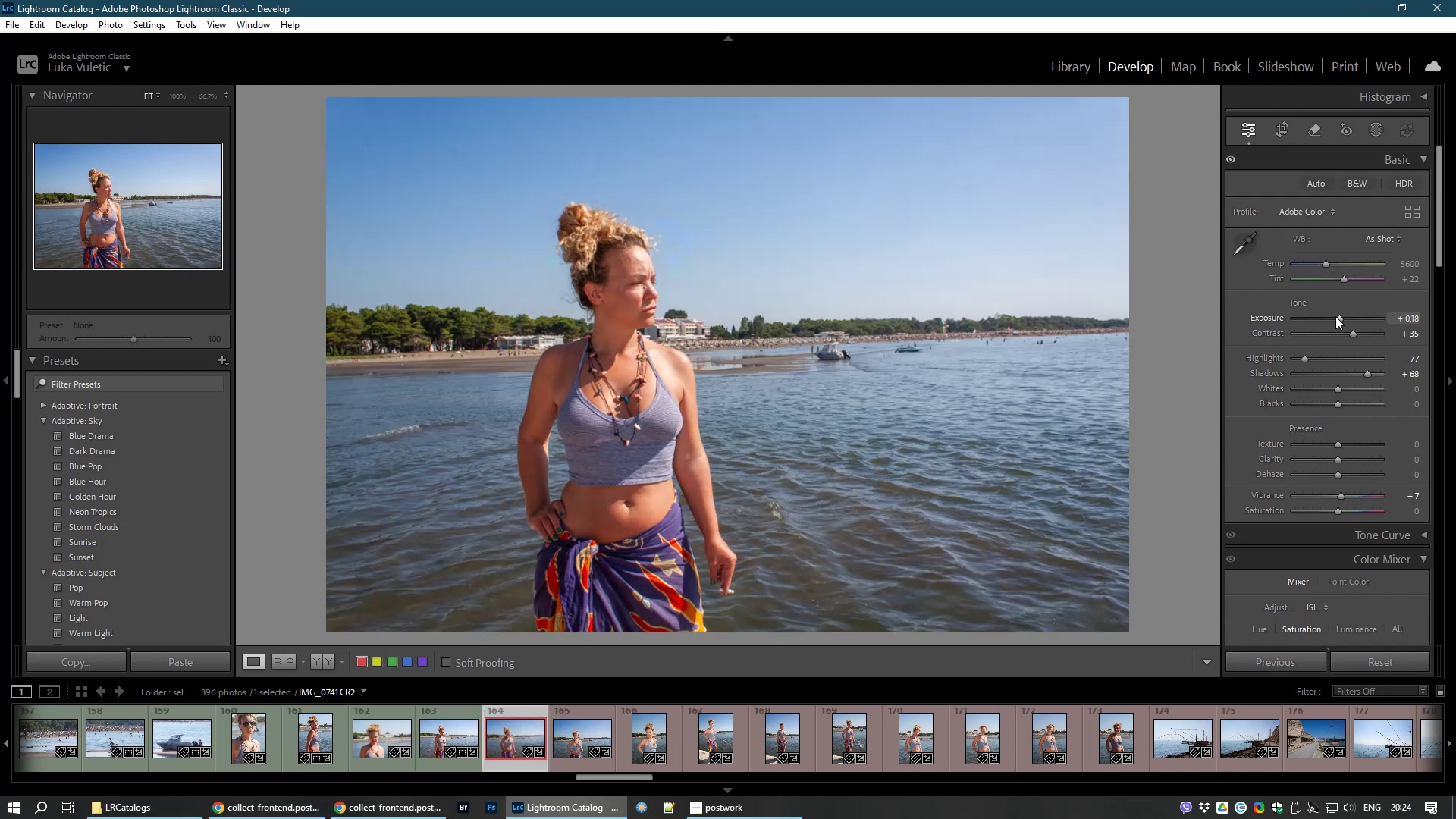 
wait(9.61)
 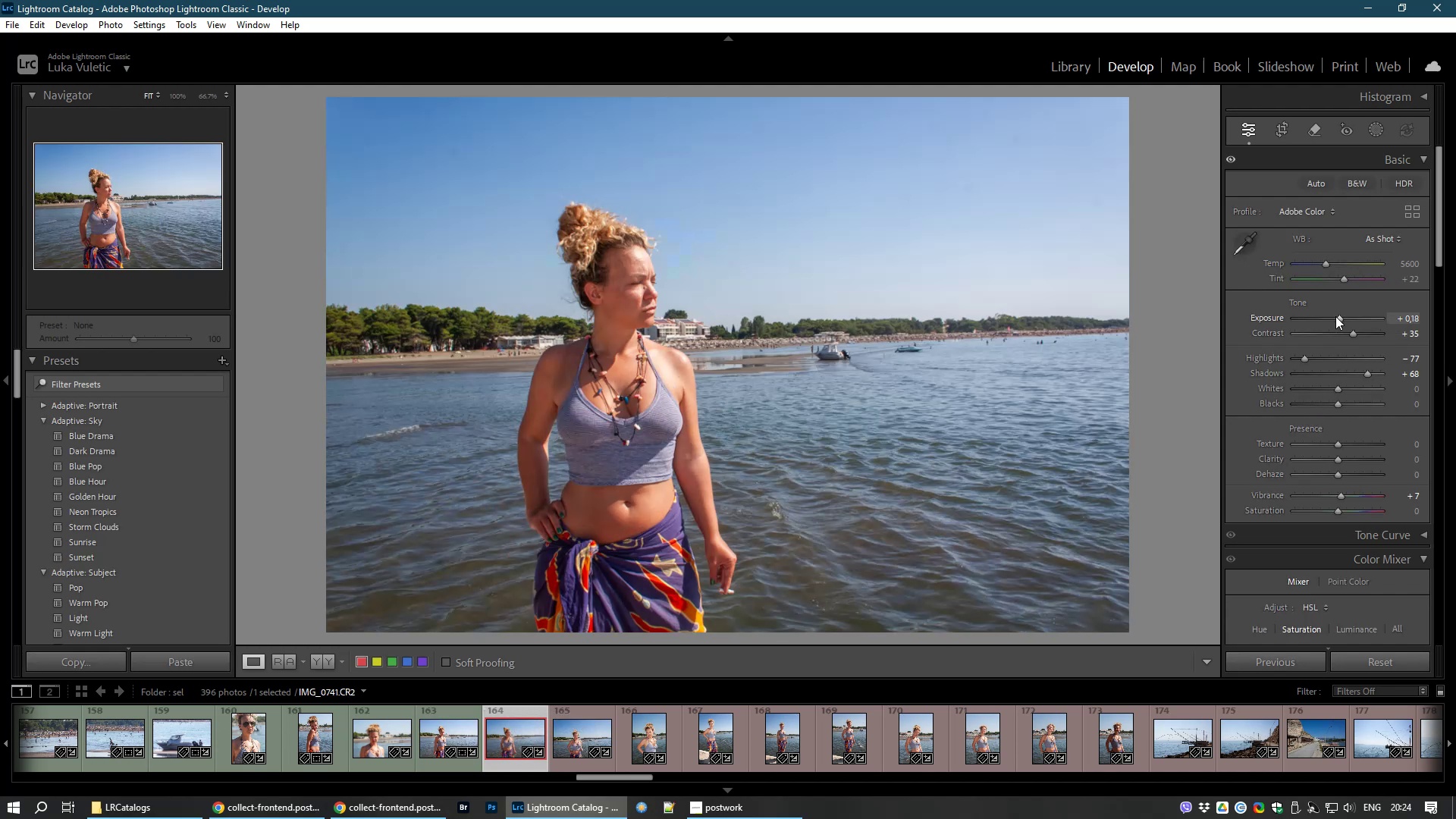 
left_click([1277, 129])
 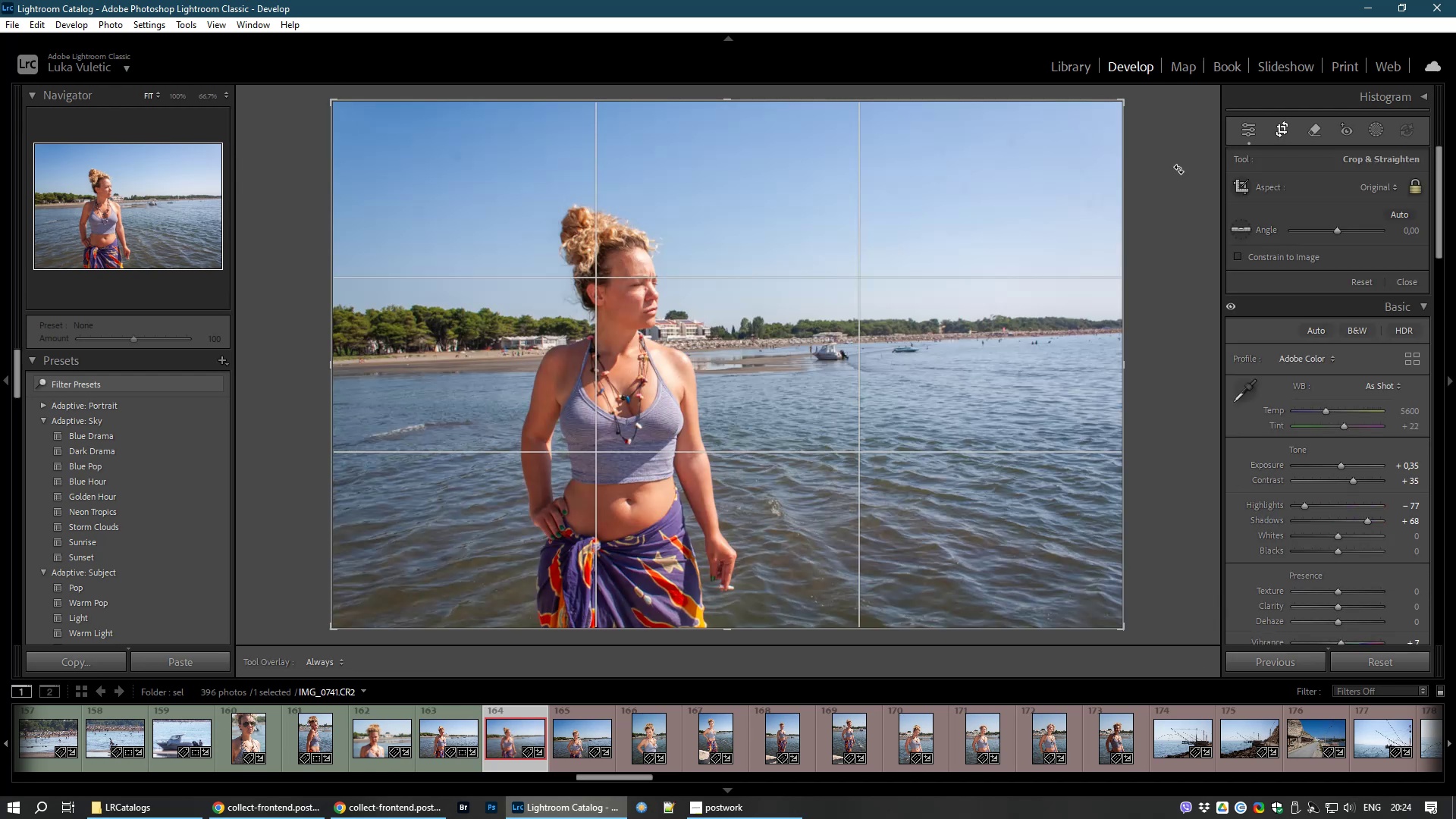 
left_click_drag(start_coordinate=[1181, 168], to_coordinate=[1178, 190])
 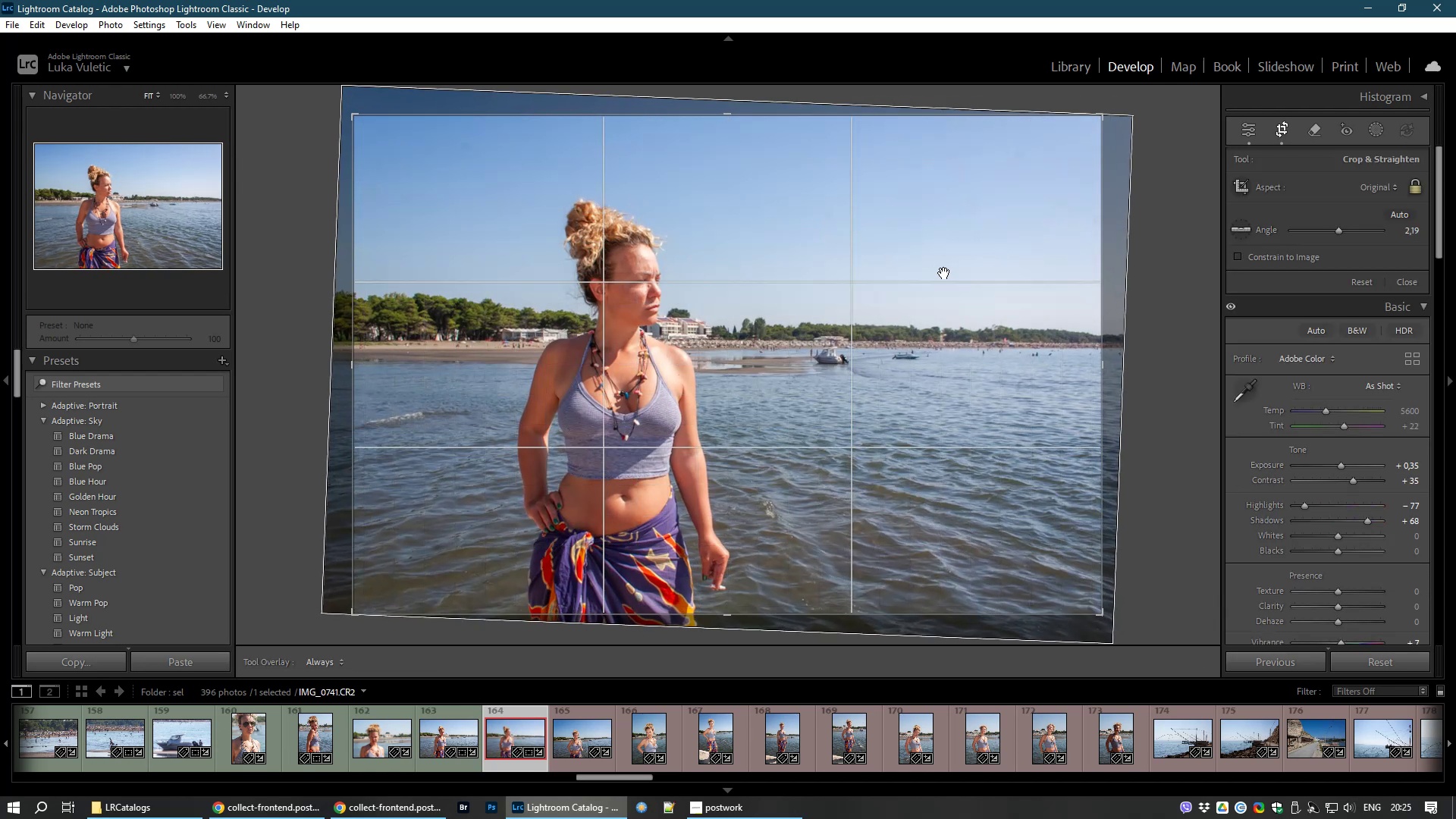 
double_click([944, 273])
 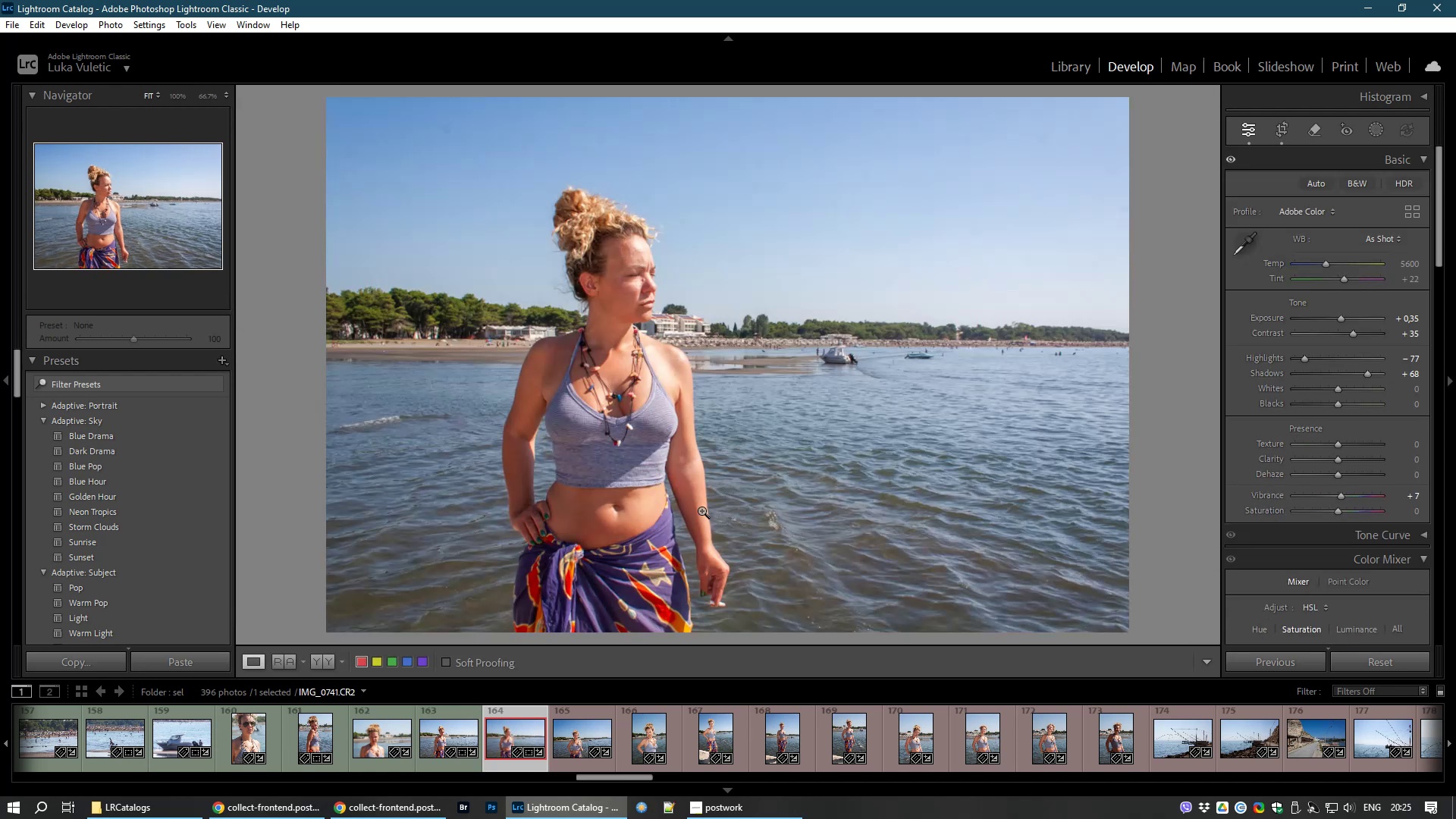 
left_click([629, 528])
 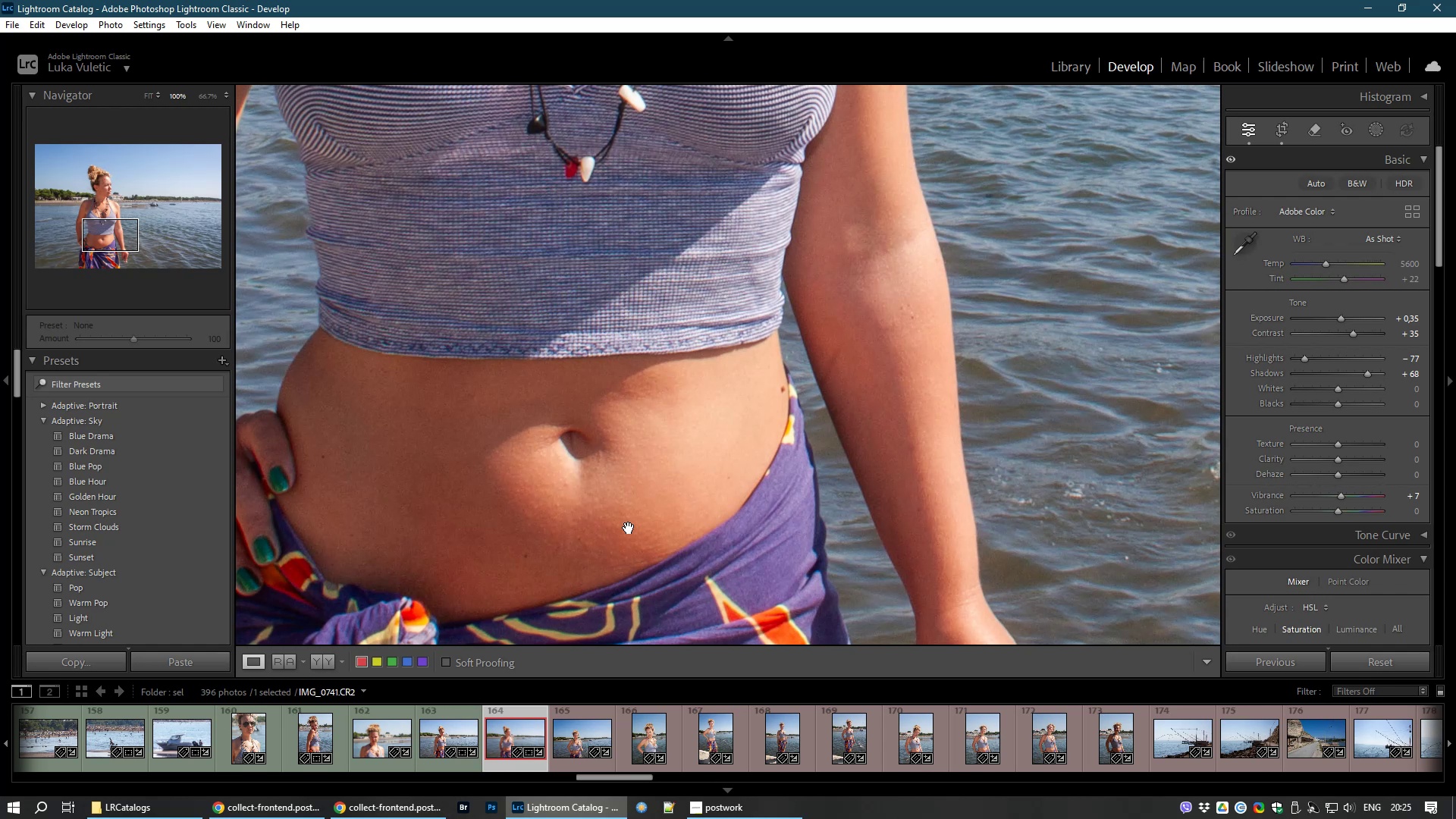 
left_click([629, 528])
 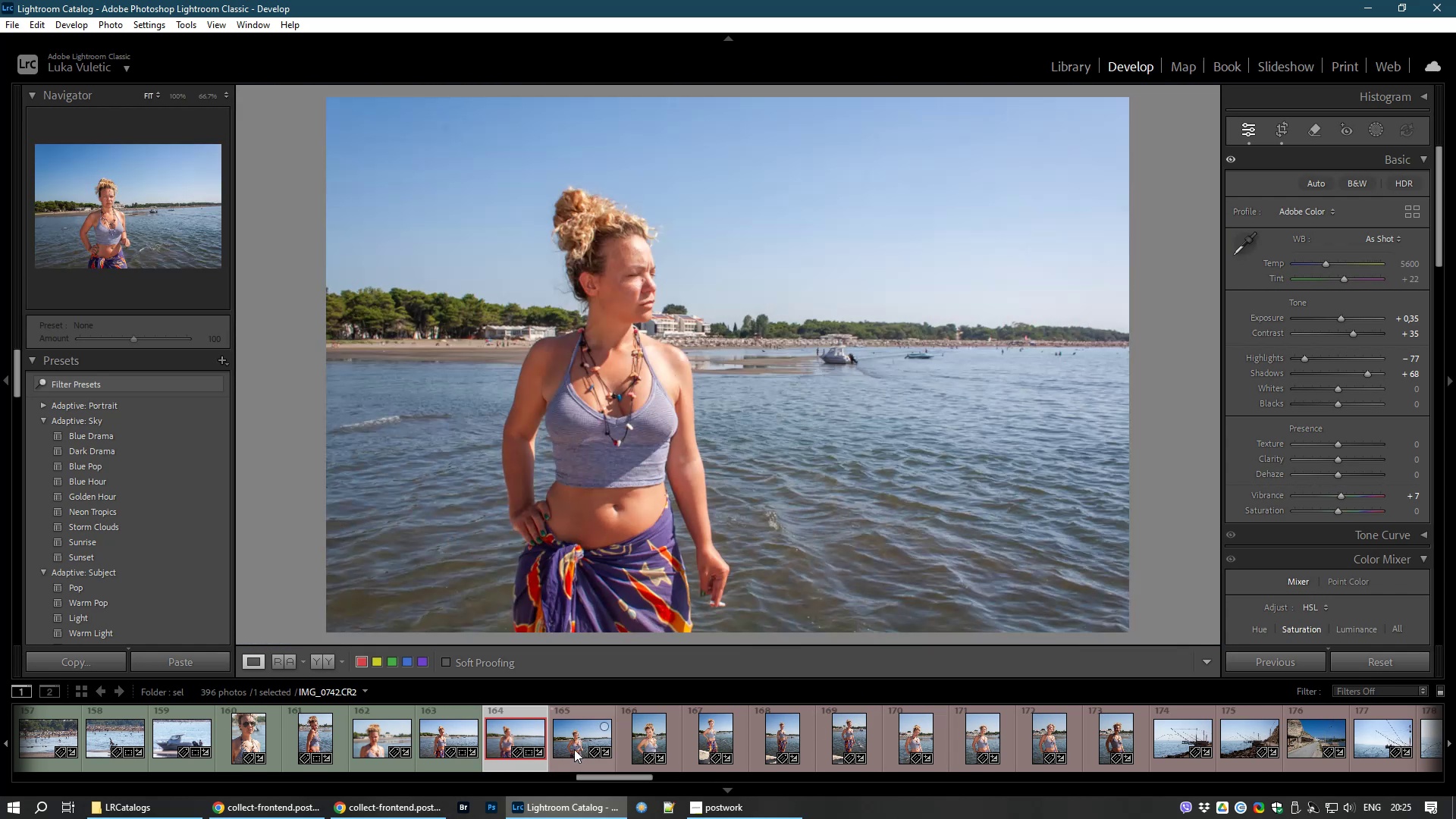 
left_click([560, 739])
 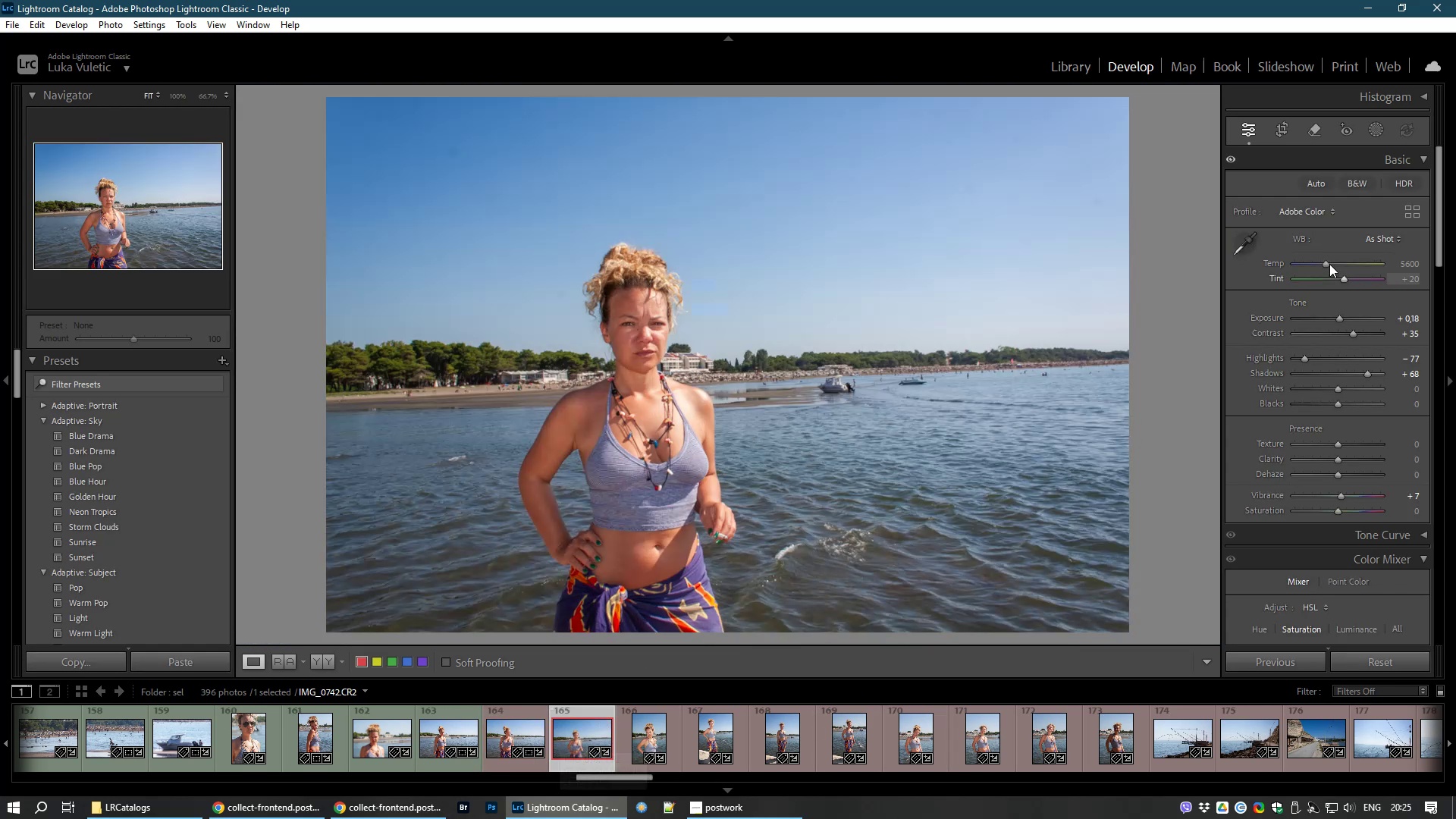 
wait(5.01)
 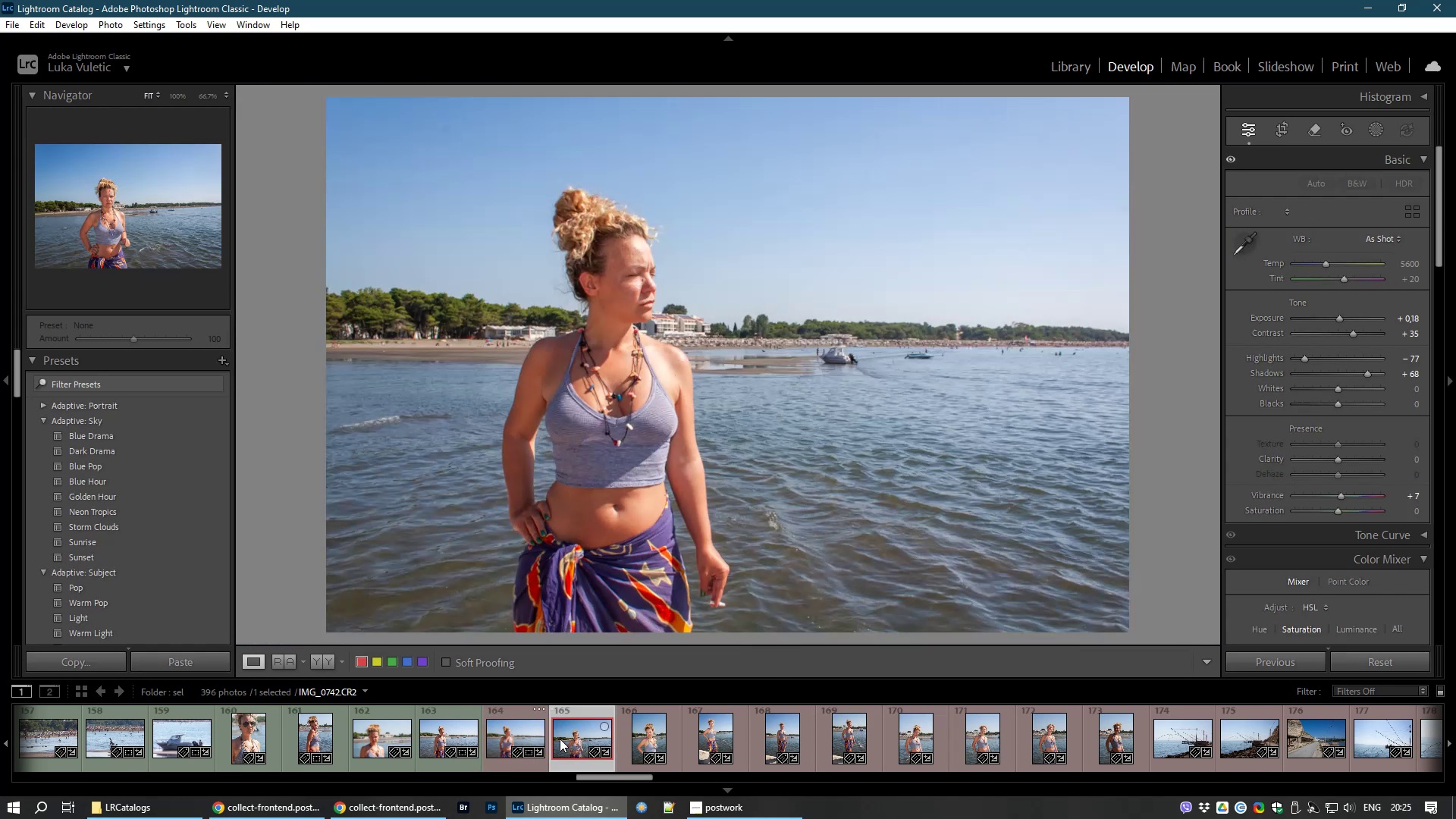 
left_click([1288, 130])
 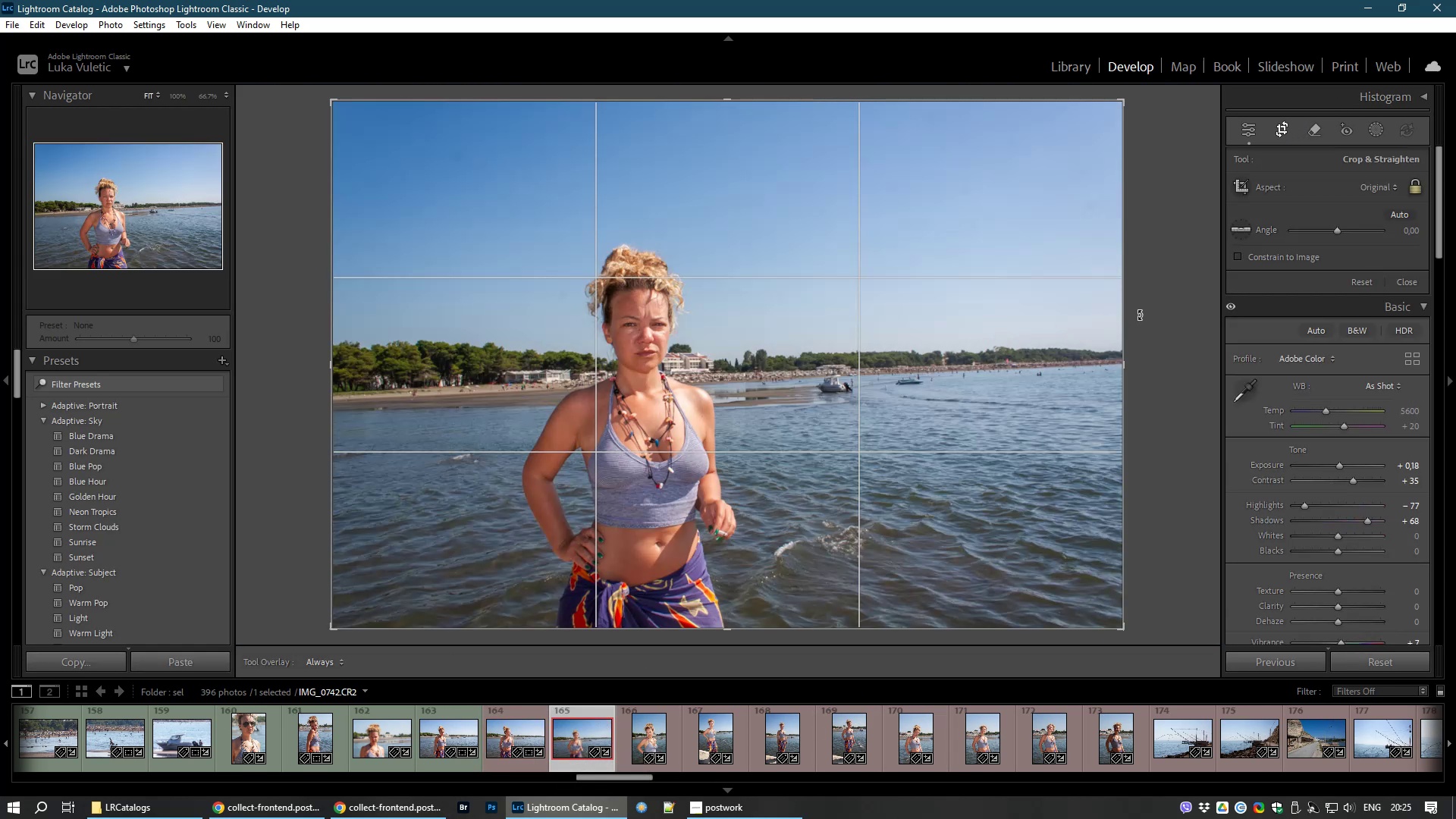 
left_click_drag(start_coordinate=[1163, 325], to_coordinate=[1170, 342])
 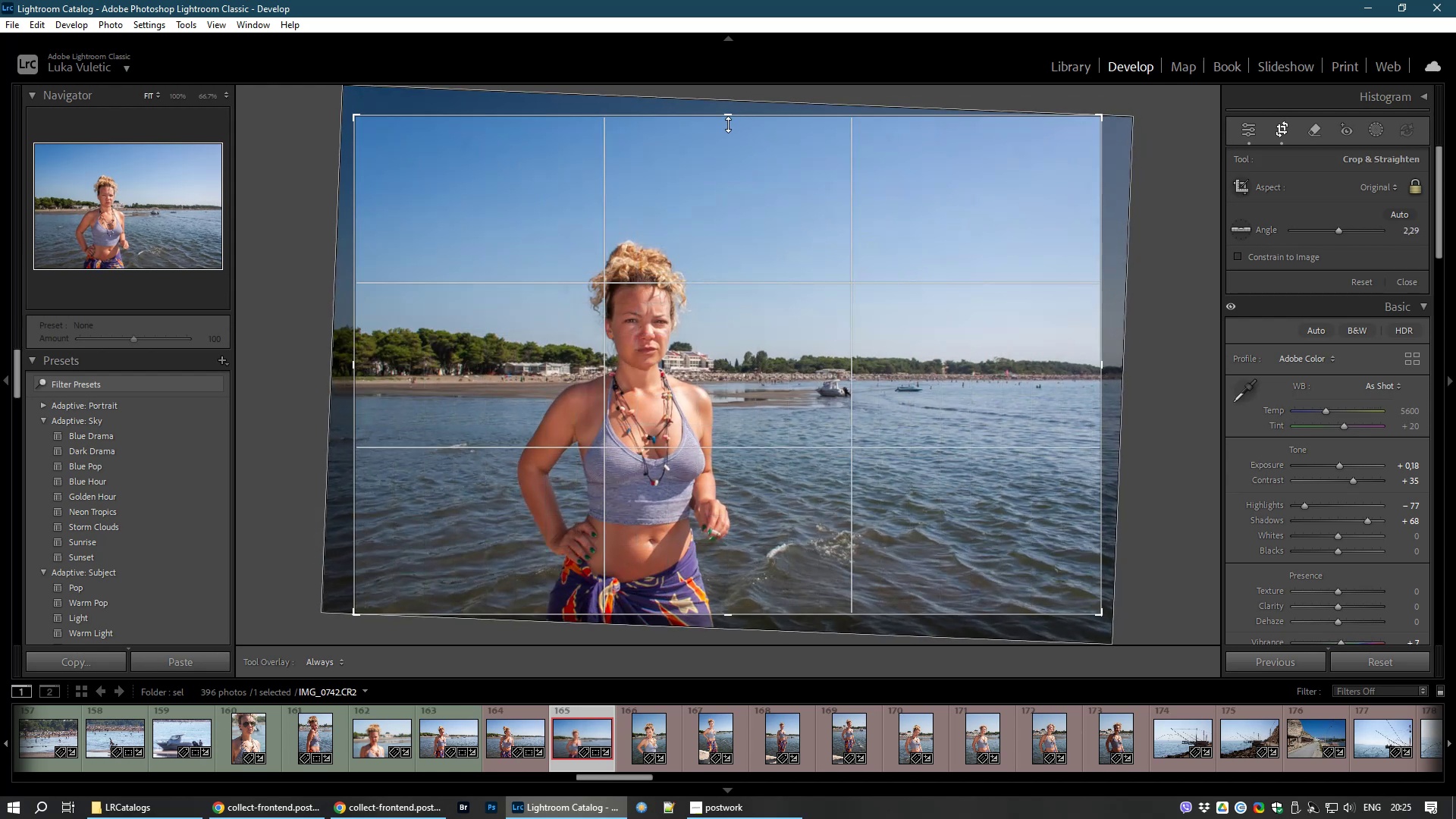 
left_click_drag(start_coordinate=[723, 120], to_coordinate=[704, 173])
 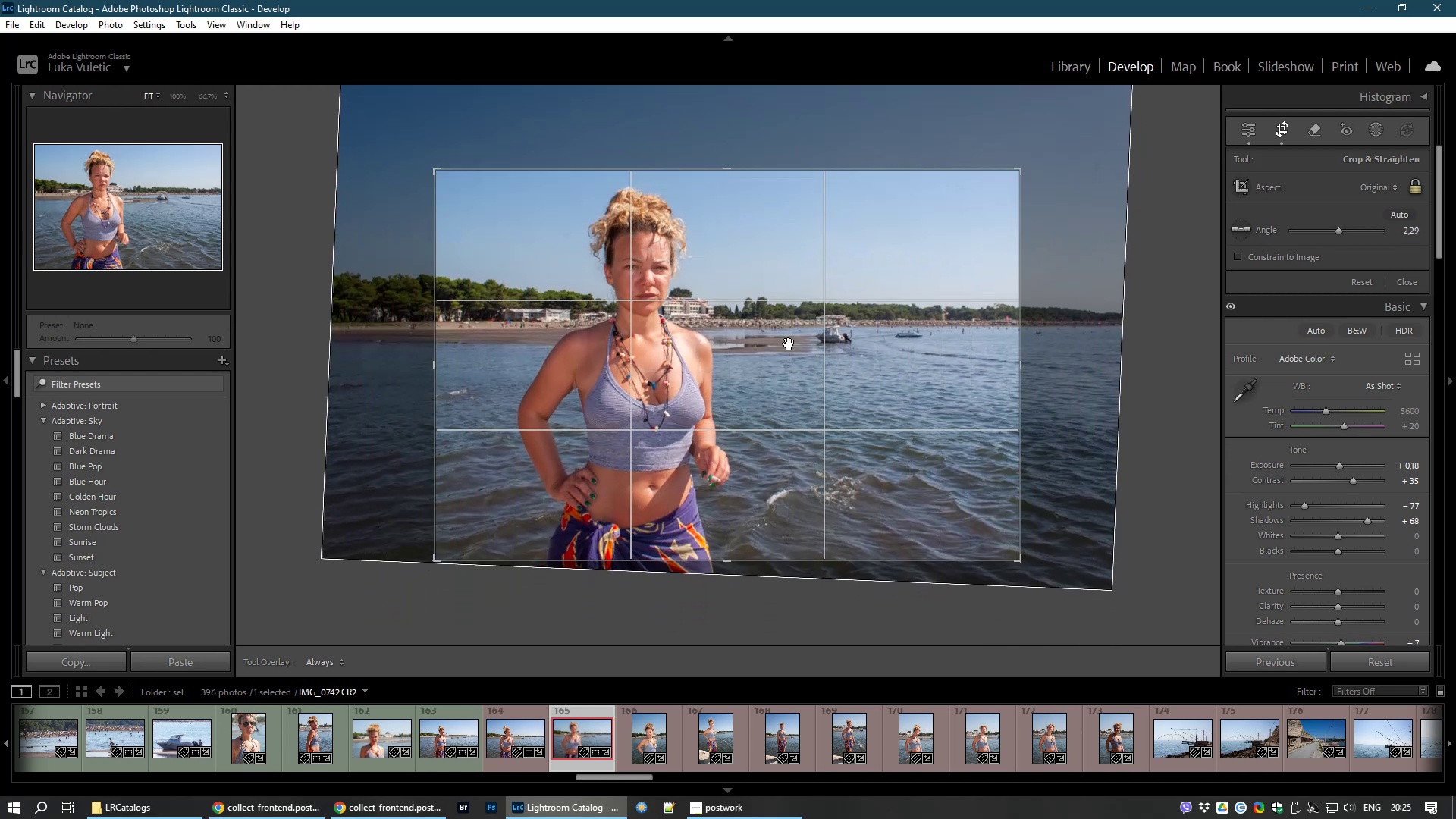 
left_click_drag(start_coordinate=[789, 344], to_coordinate=[814, 347])
 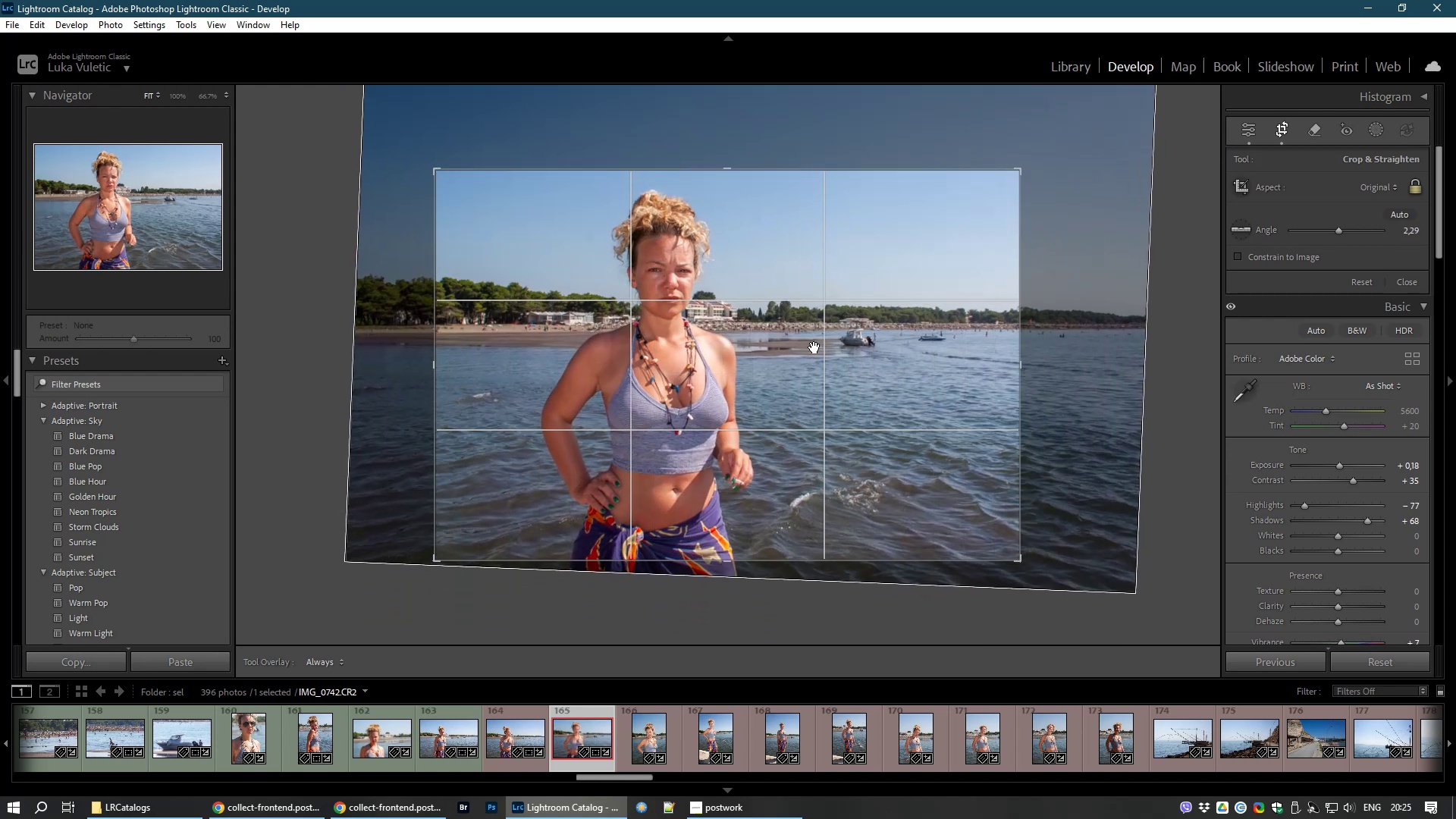 
double_click([814, 347])
 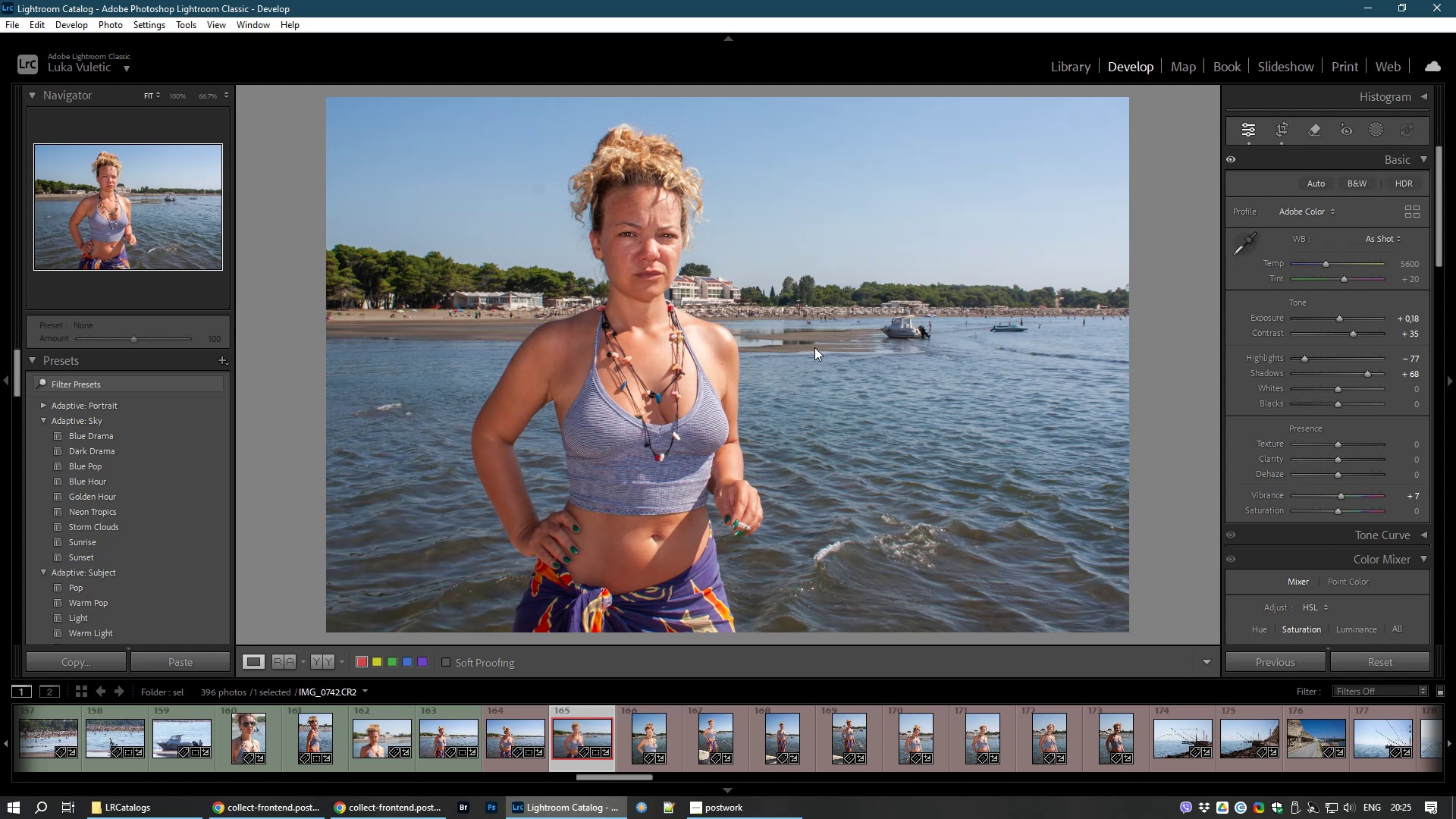 
wait(5.37)
 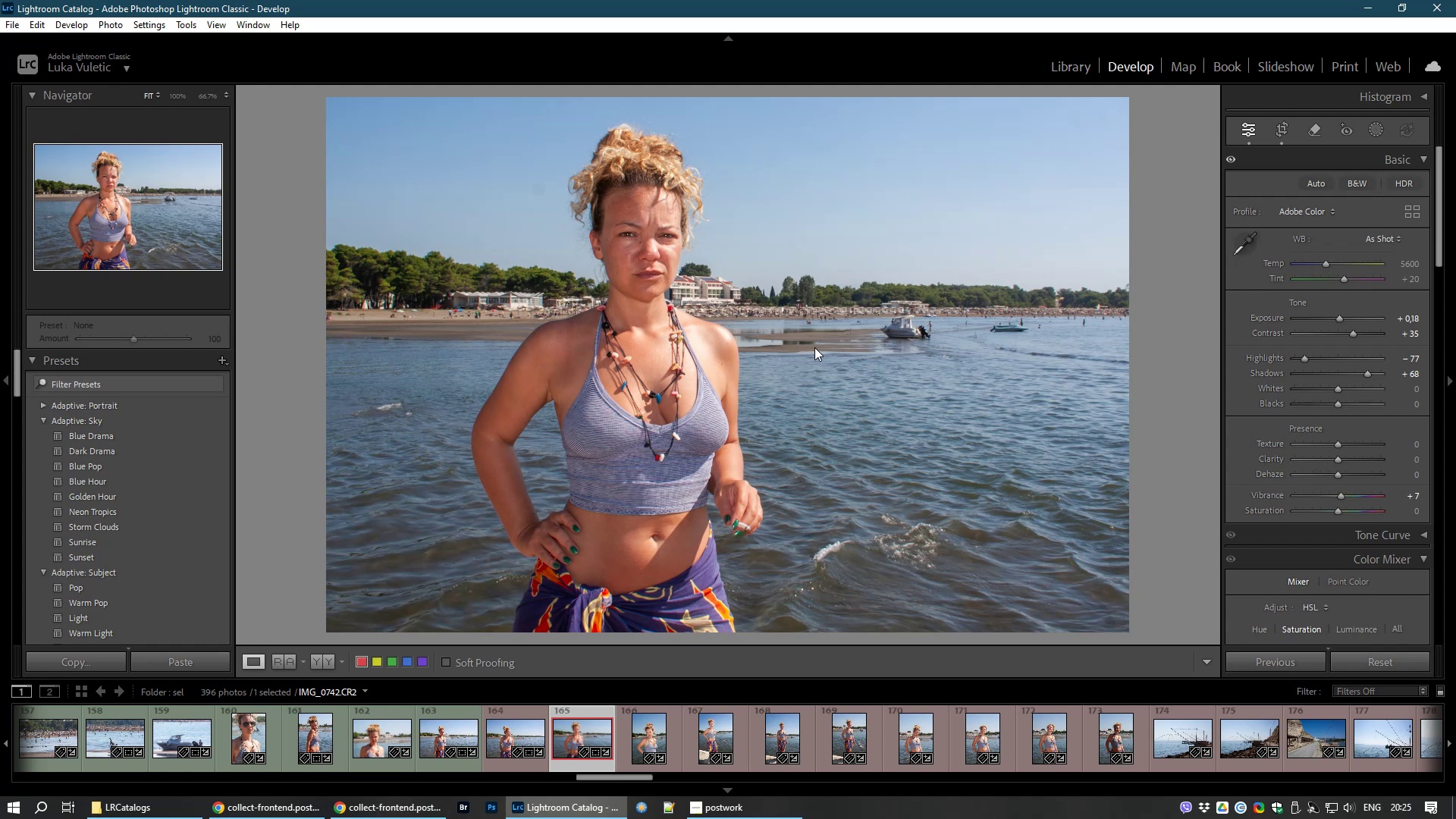 
key(8)
 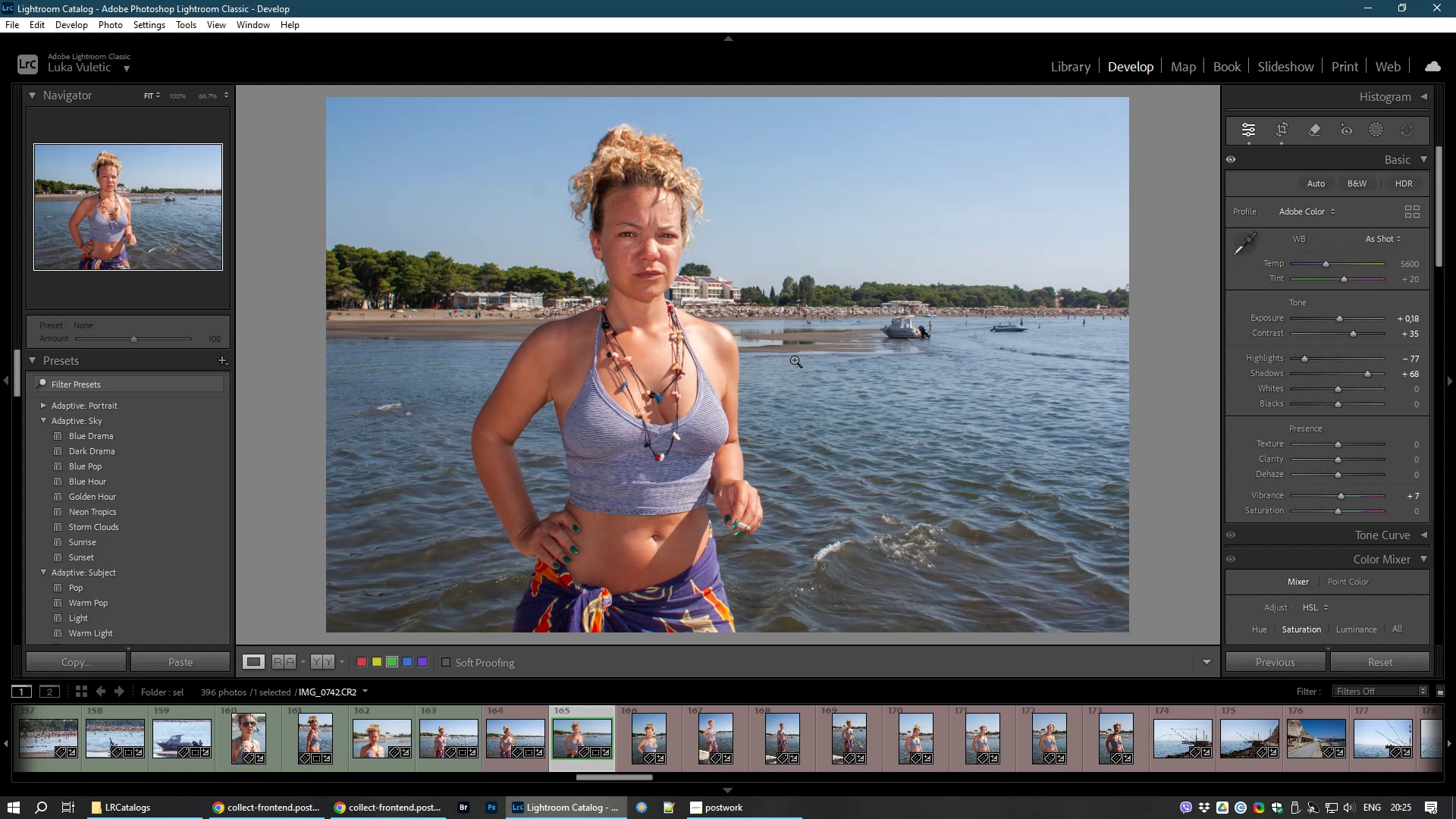 
wait(6.53)
 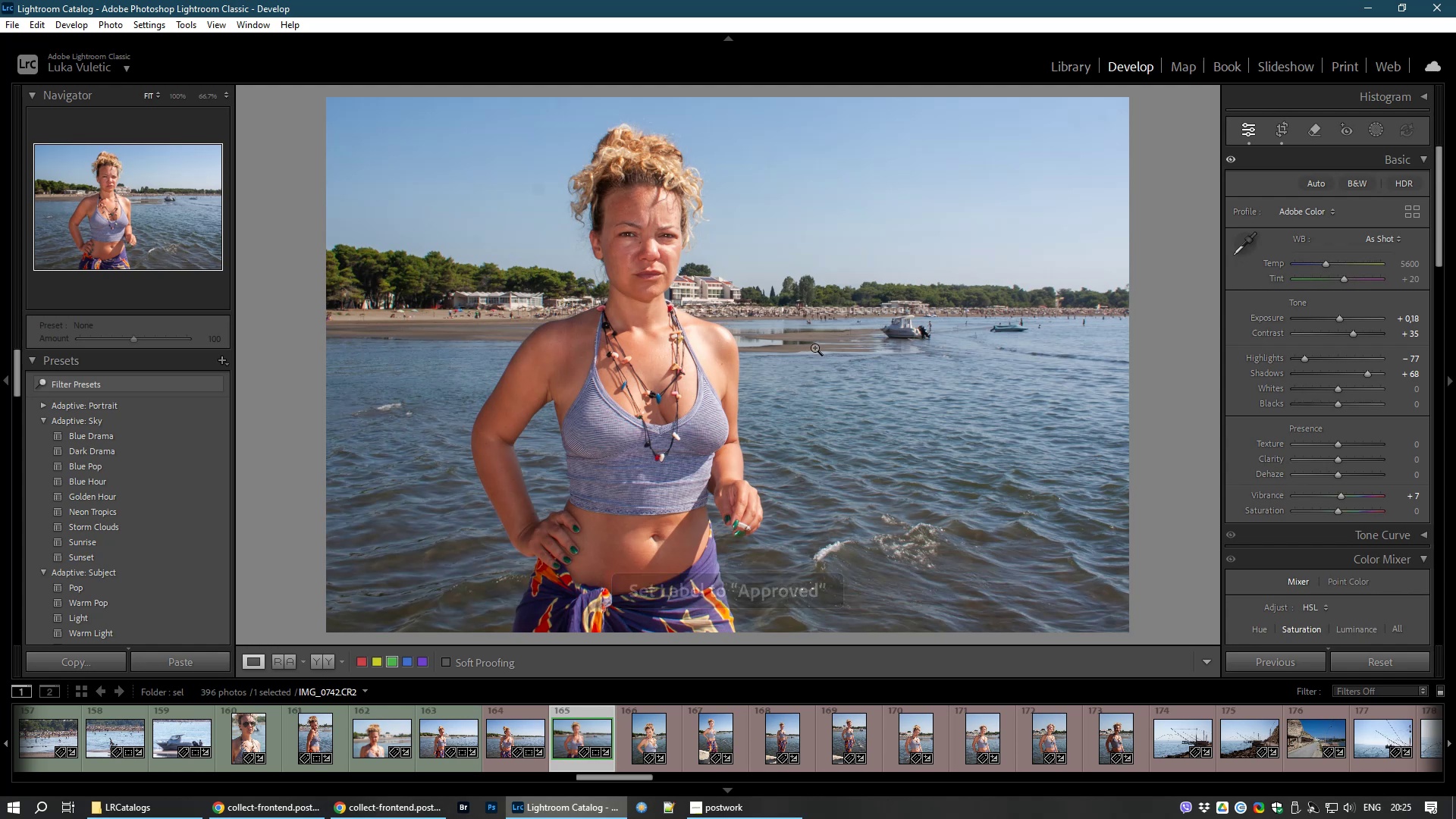 
left_click([652, 744])
 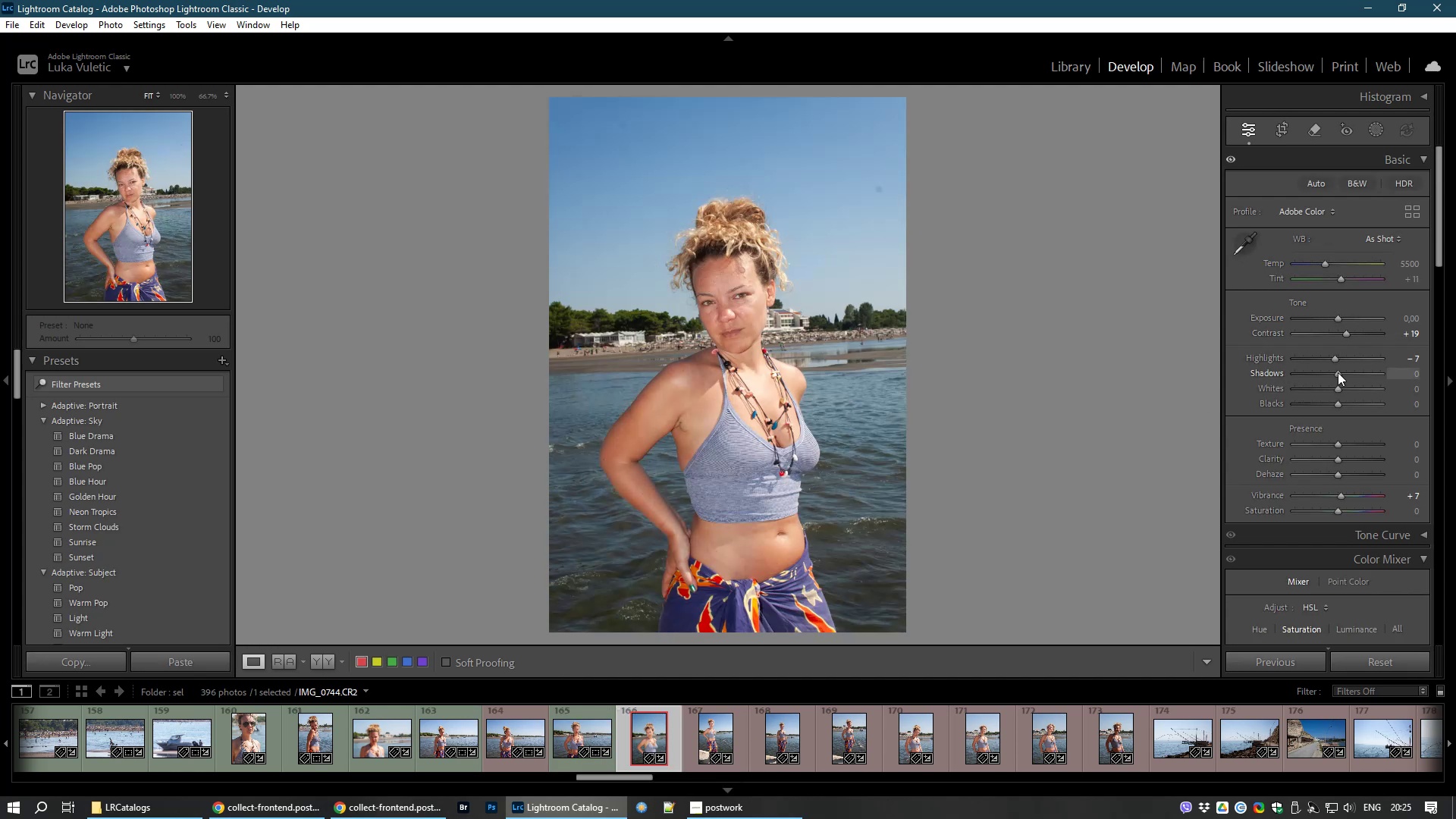 
wait(5.92)
 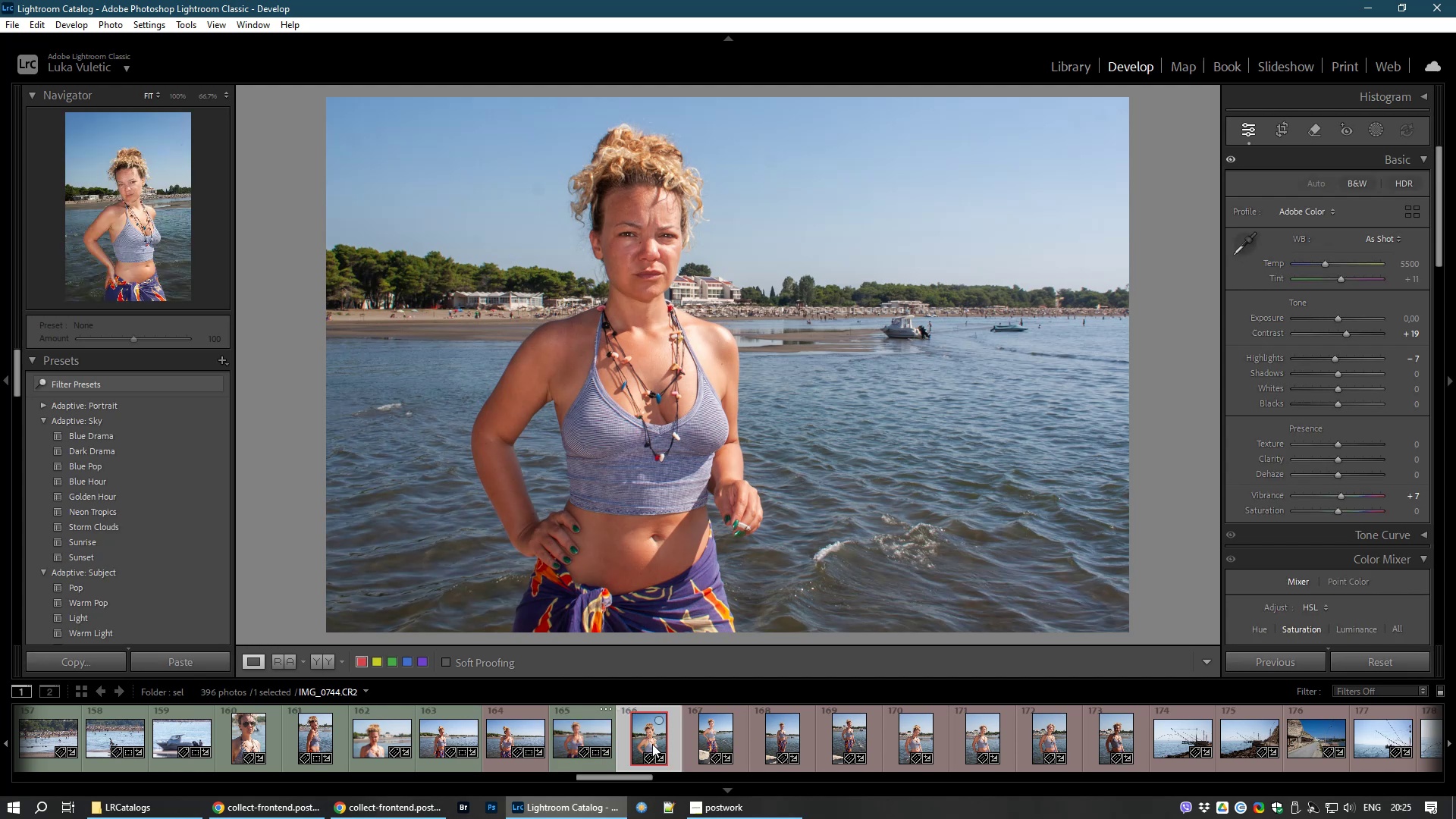 
left_click_drag(start_coordinate=[1335, 358], to_coordinate=[1324, 362])
 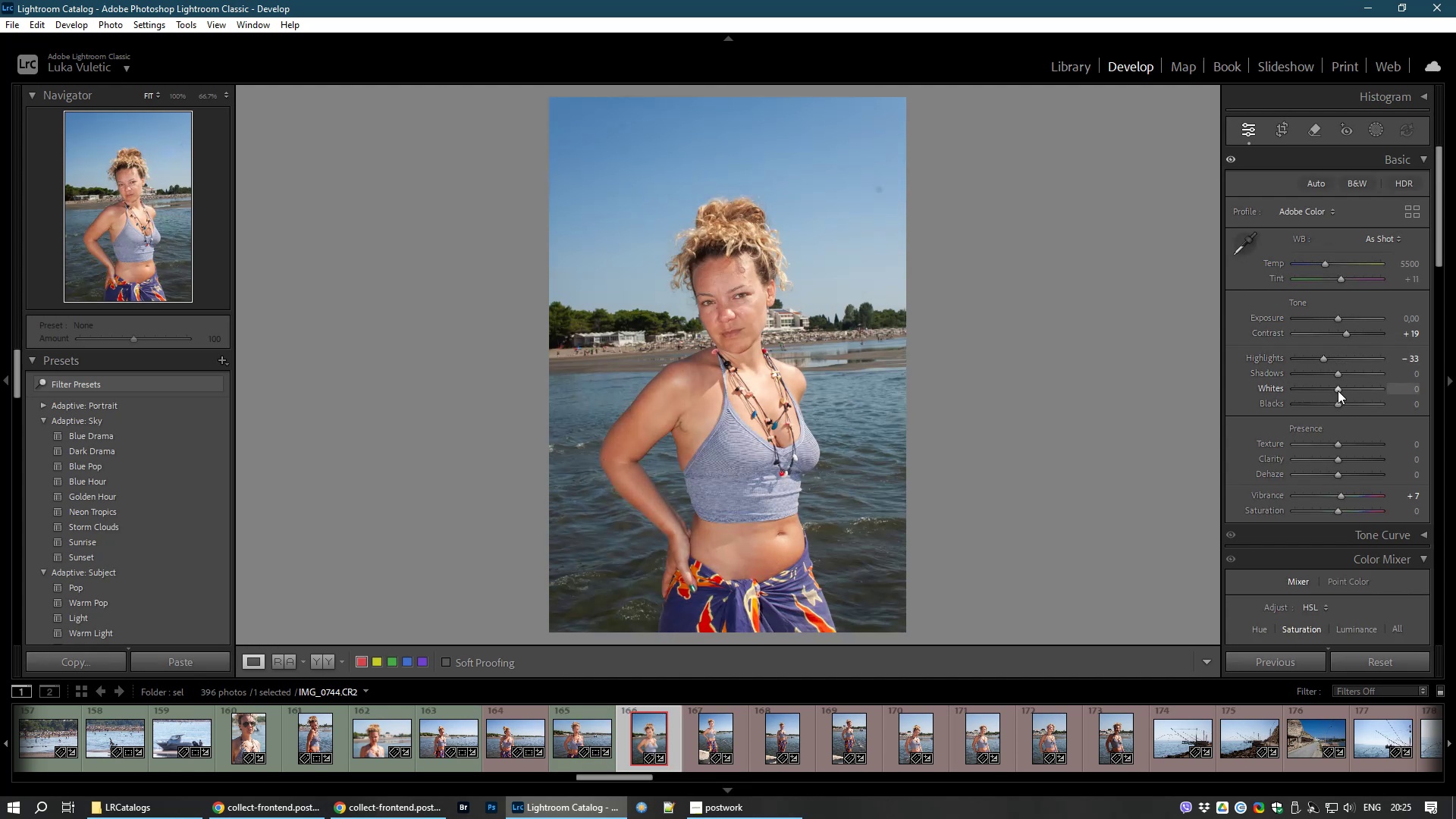 
left_click_drag(start_coordinate=[1337, 391], to_coordinate=[1307, 394])
 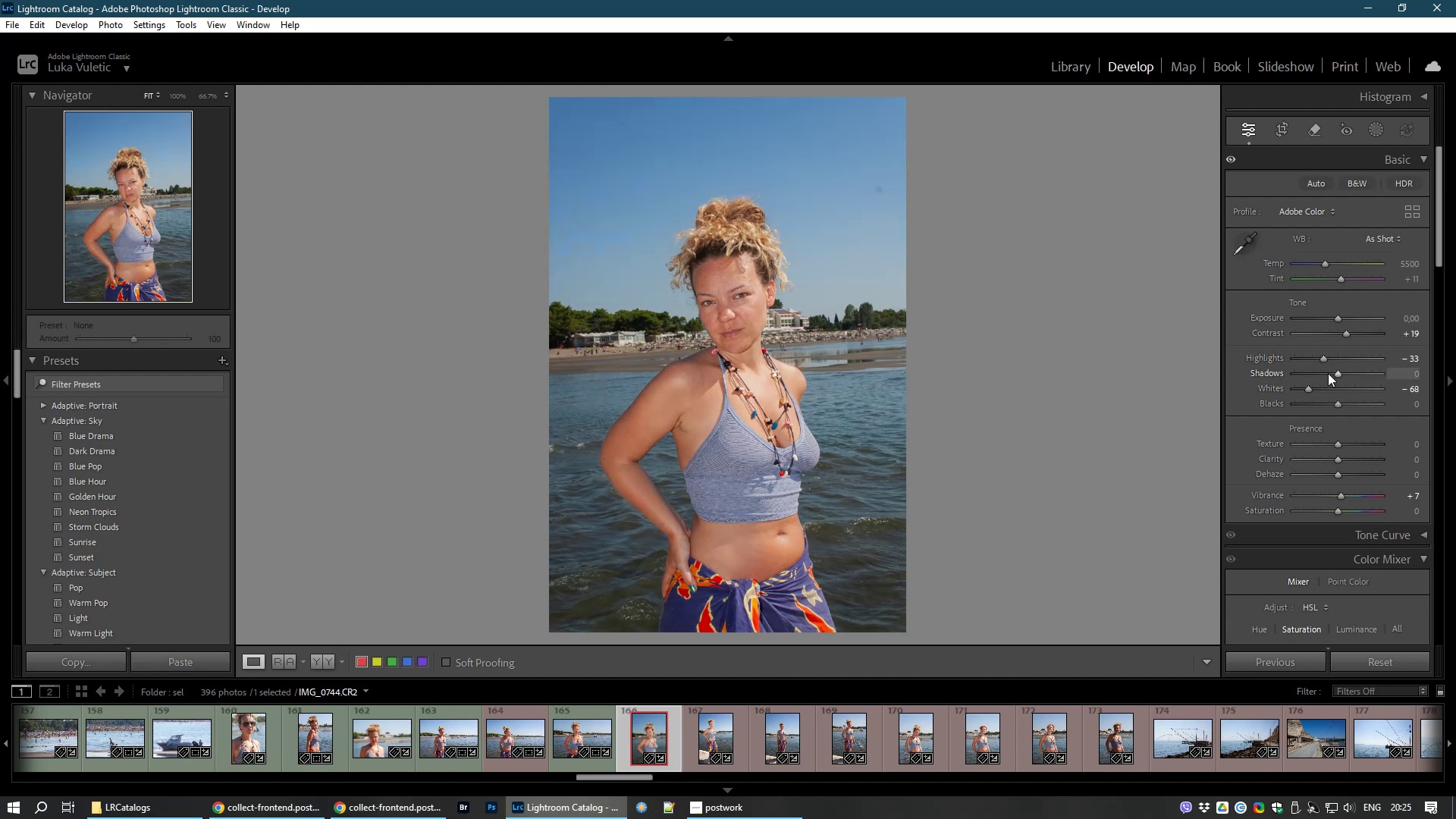 
left_click_drag(start_coordinate=[1336, 372], to_coordinate=[1364, 375])
 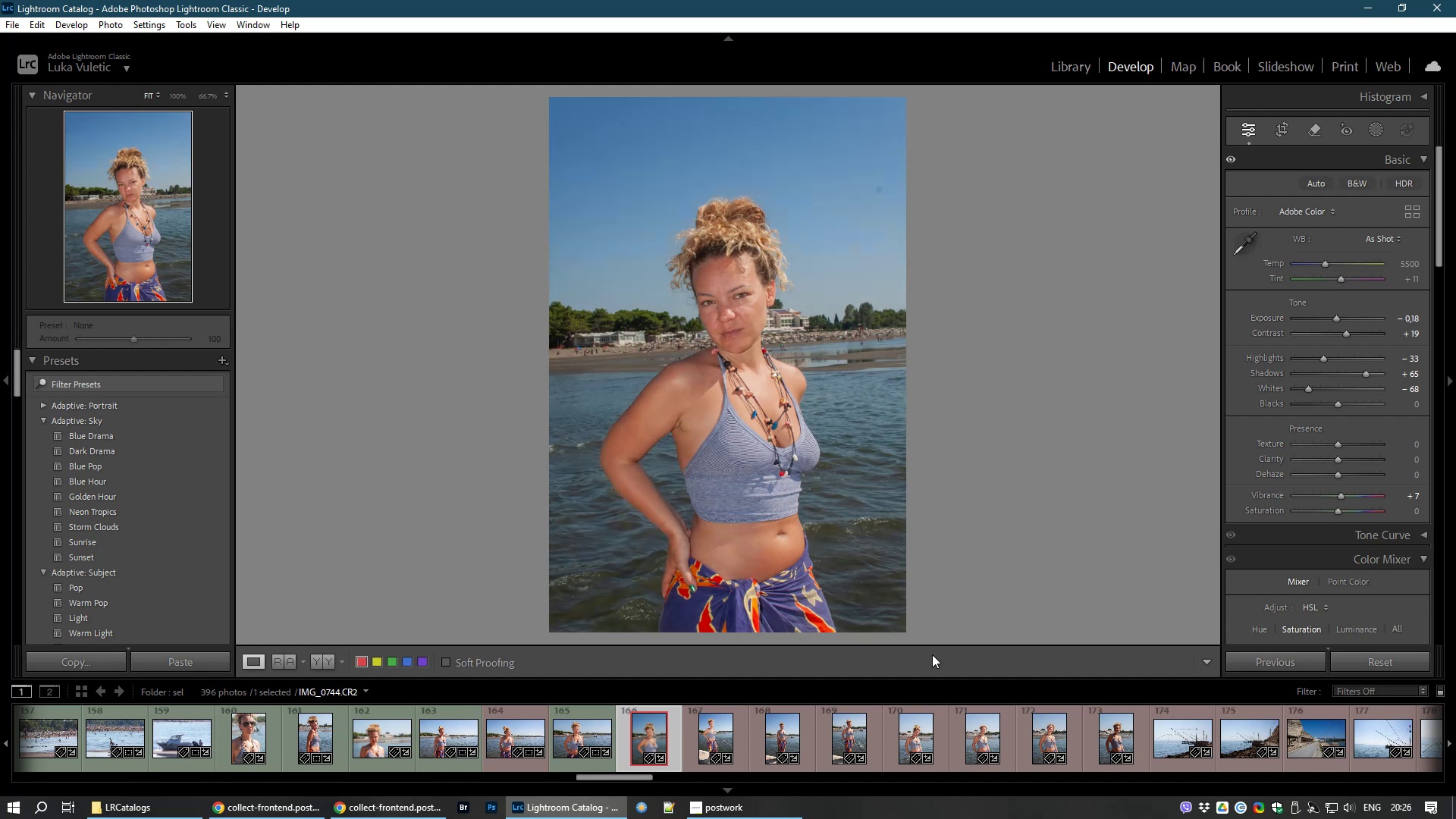 
wait(14.63)
 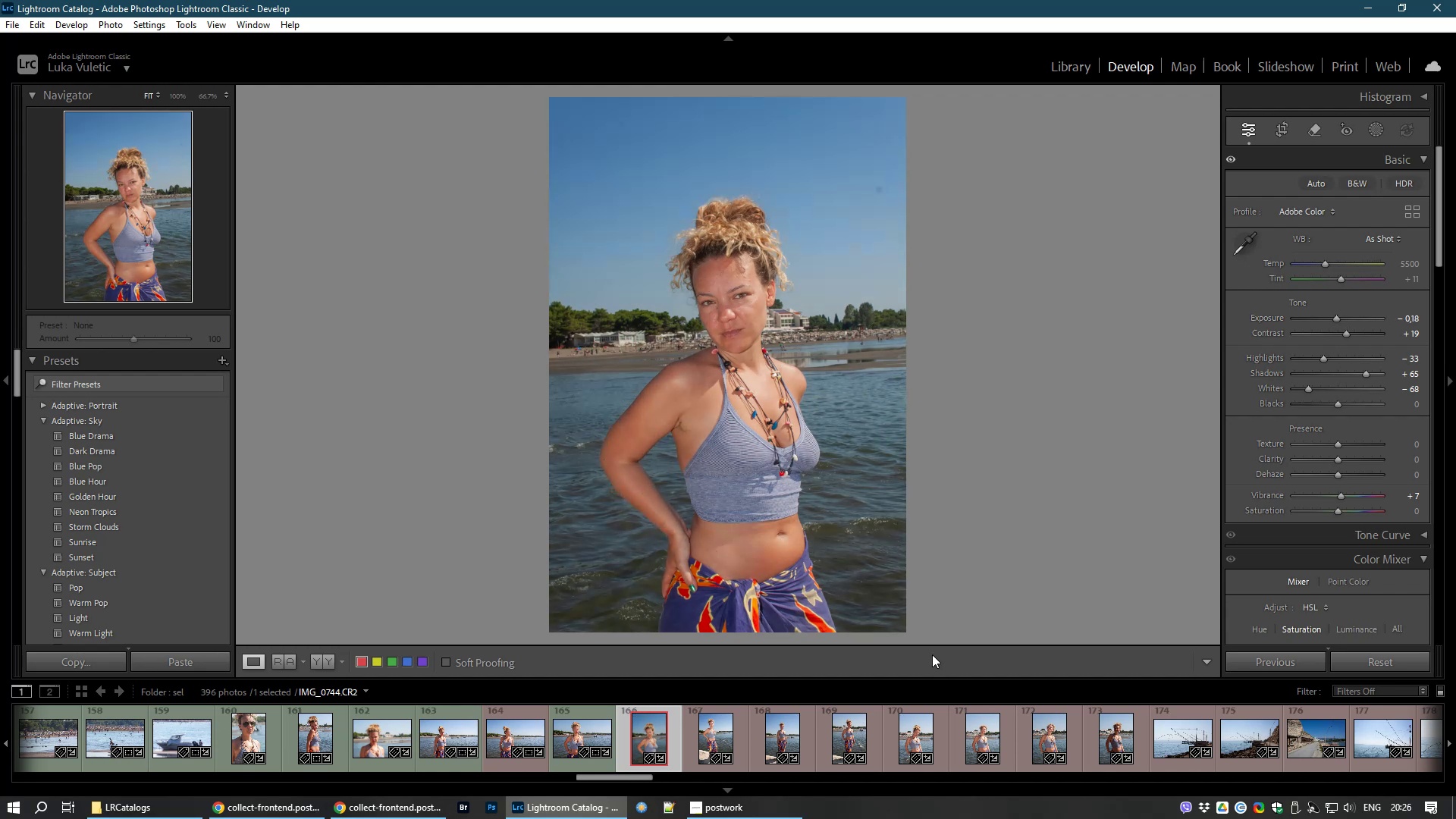 
left_click([1290, 136])
 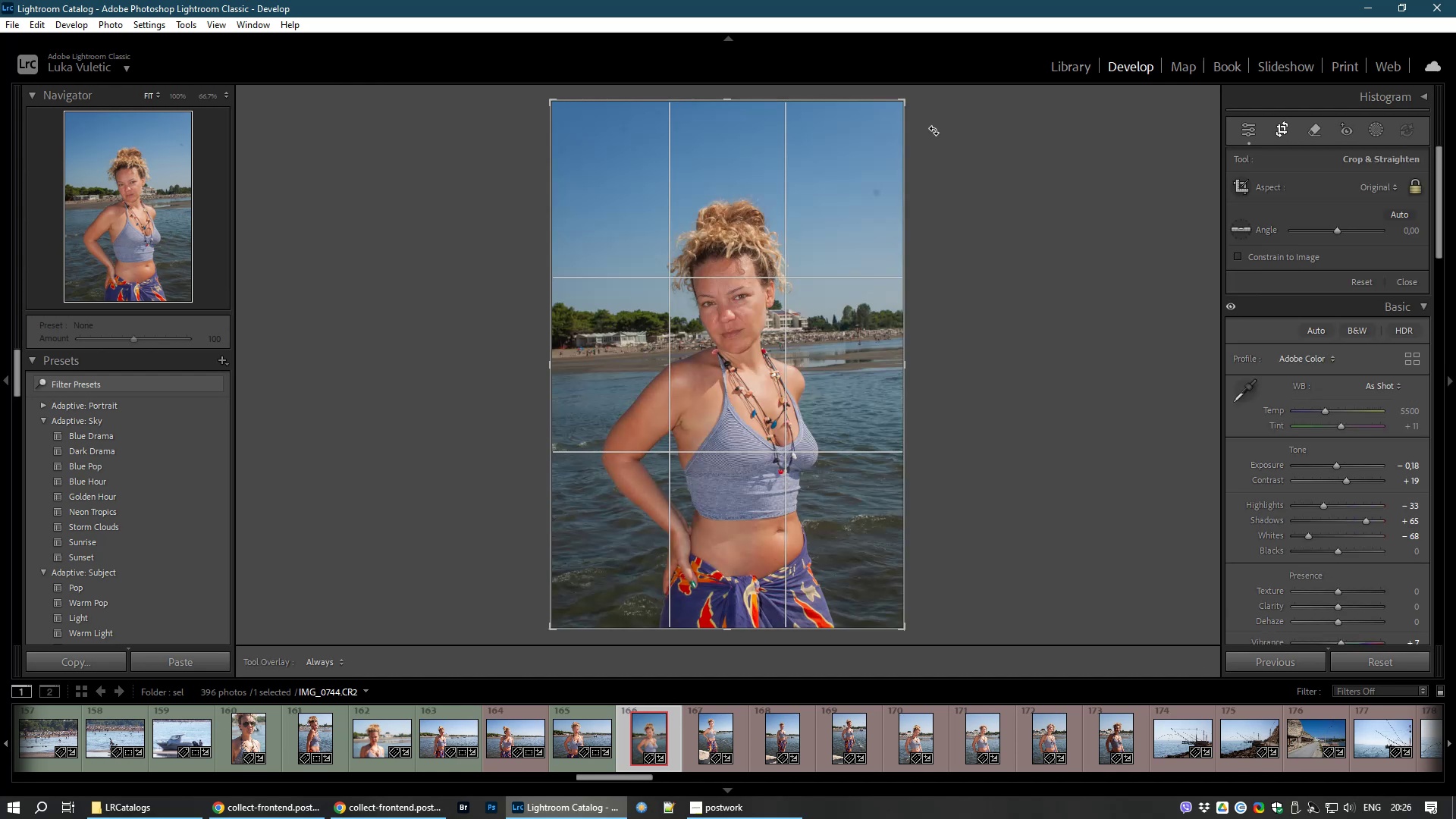 
left_click_drag(start_coordinate=[971, 149], to_coordinate=[974, 172])
 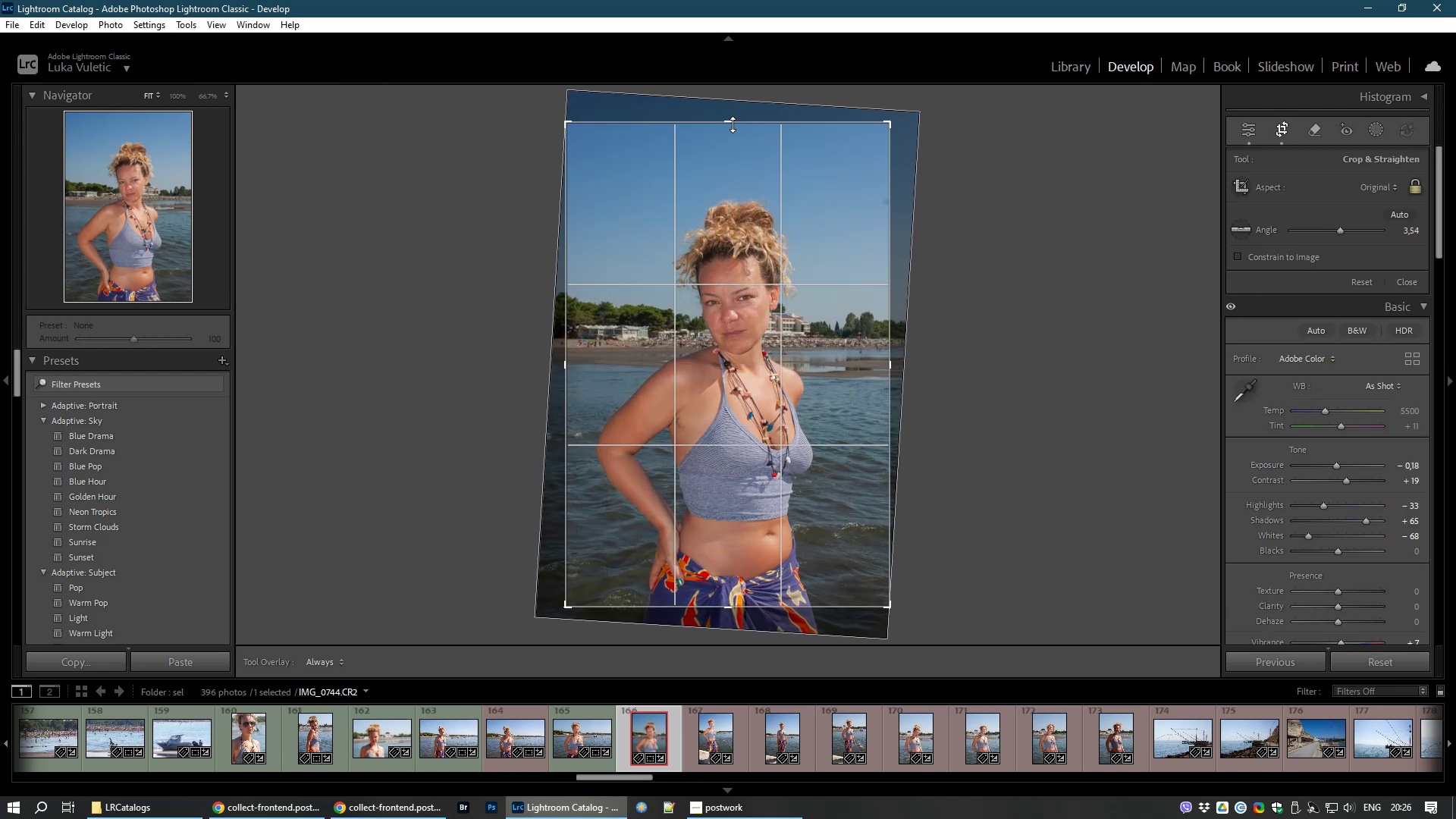 
left_click_drag(start_coordinate=[726, 122], to_coordinate=[727, 153])
 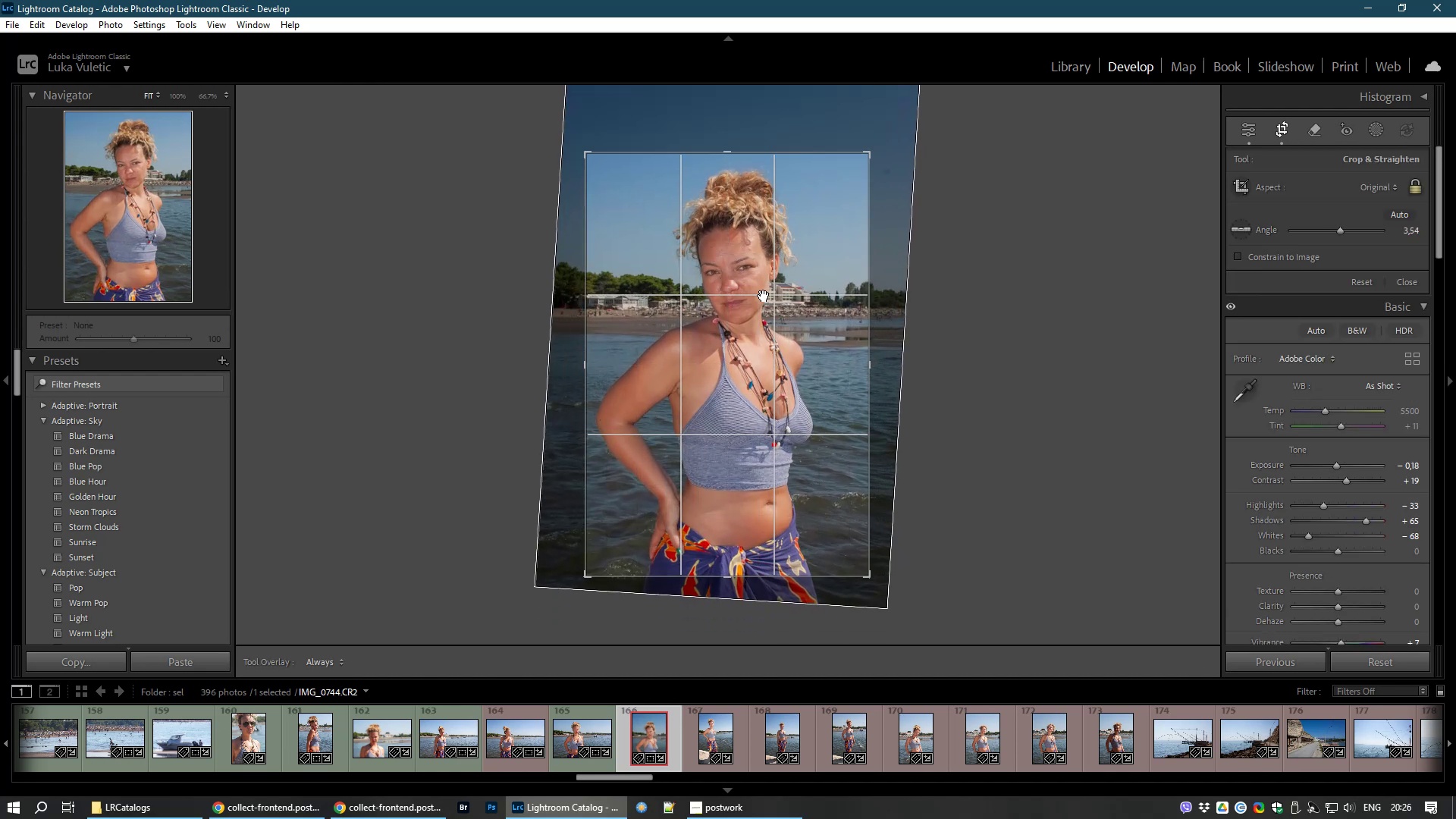 
left_click_drag(start_coordinate=[750, 301], to_coordinate=[779, 304])
 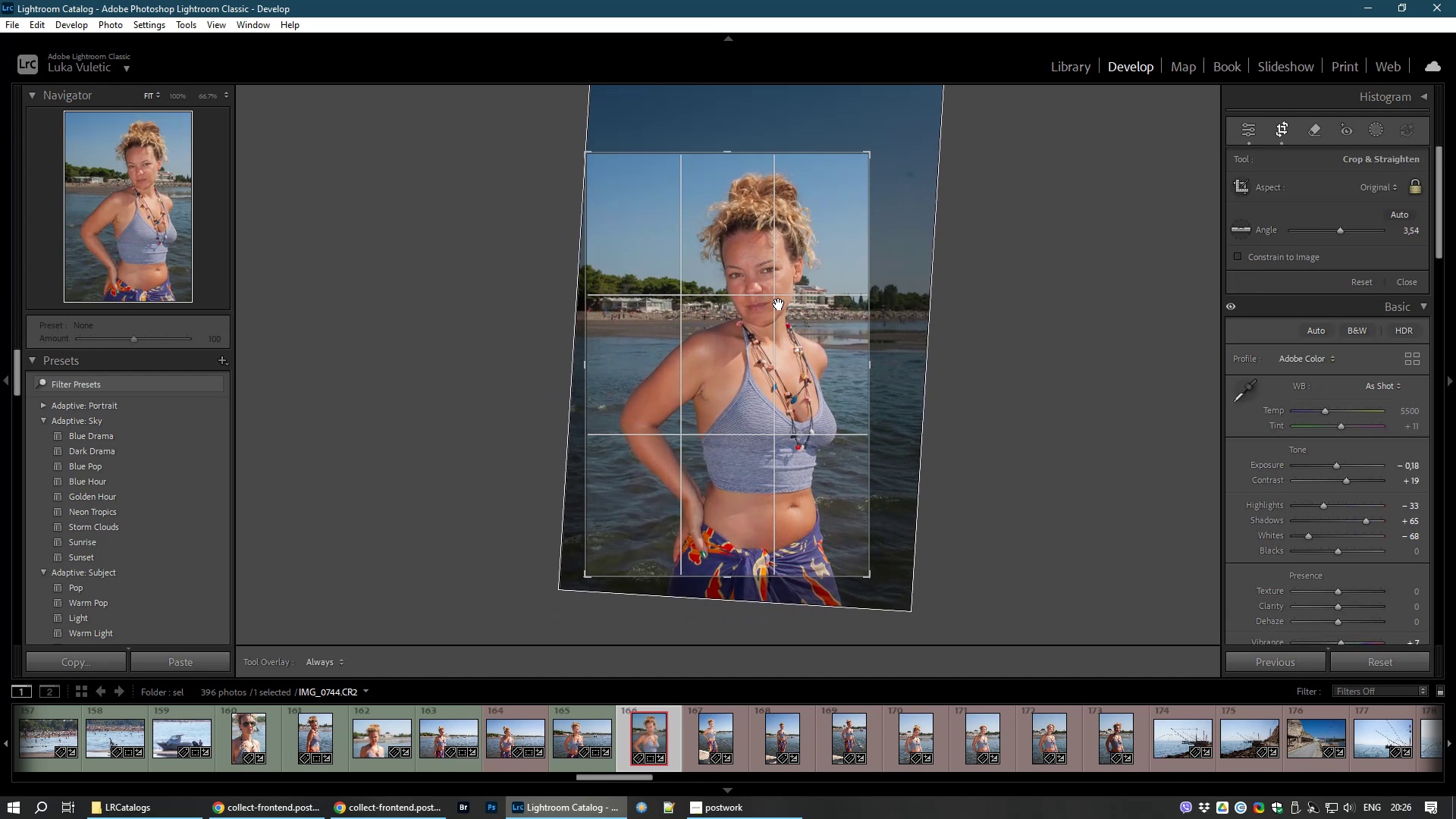 
left_click_drag(start_coordinate=[779, 304], to_coordinate=[764, 303])
 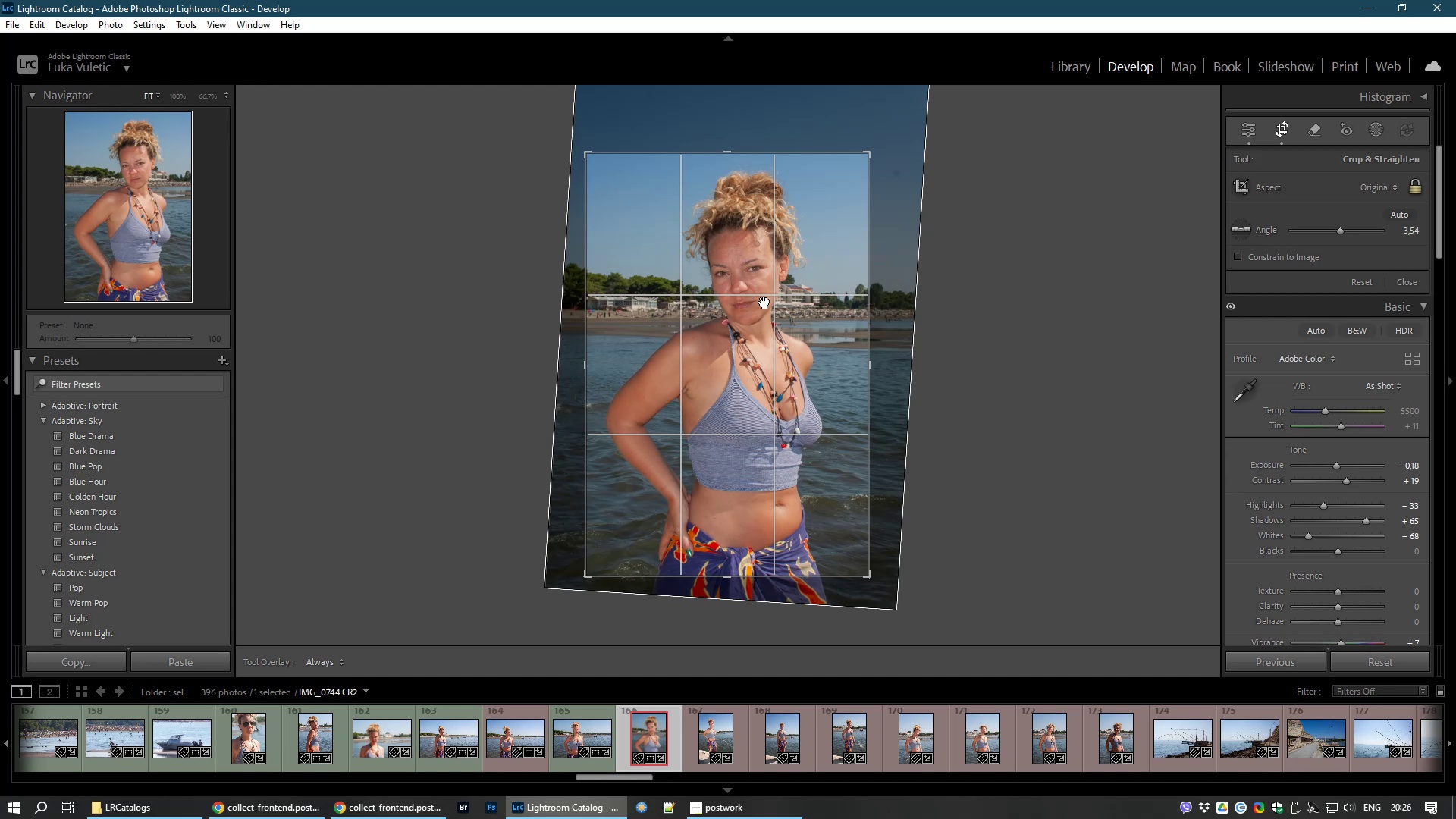 
left_click_drag(start_coordinate=[764, 303], to_coordinate=[761, 280])
 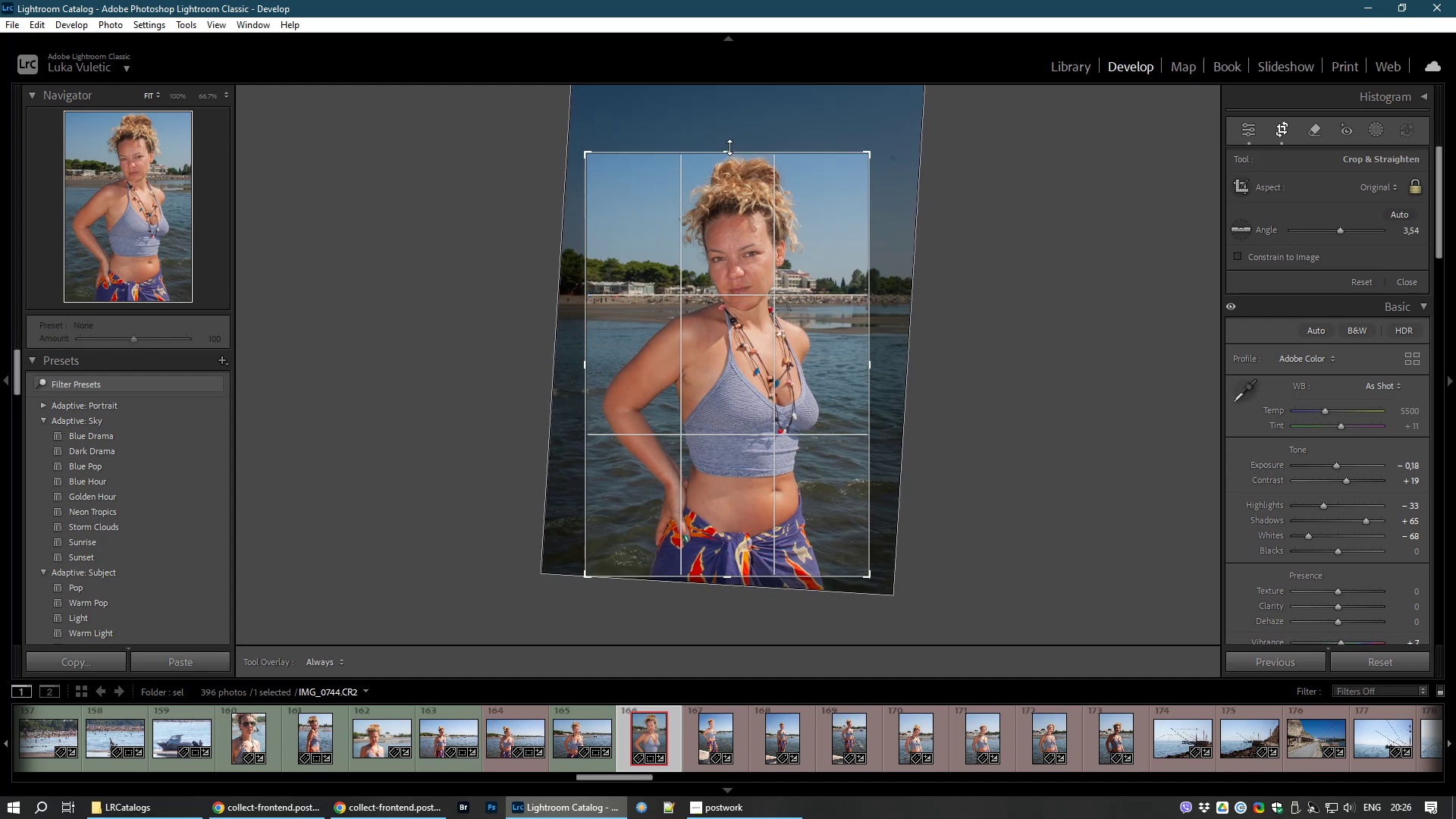 
left_click_drag(start_coordinate=[730, 147], to_coordinate=[727, 132])
 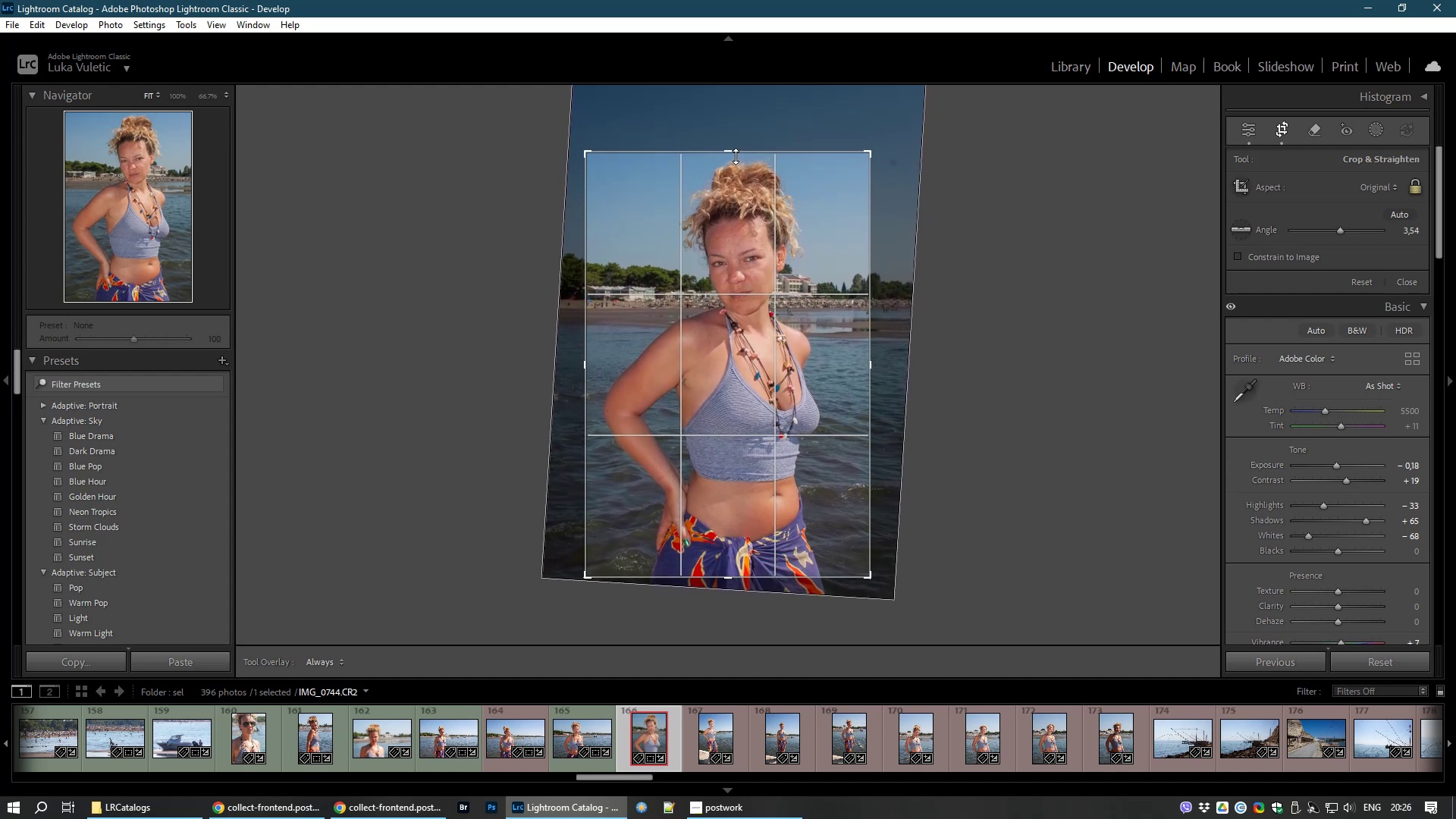 
wait(5.57)
 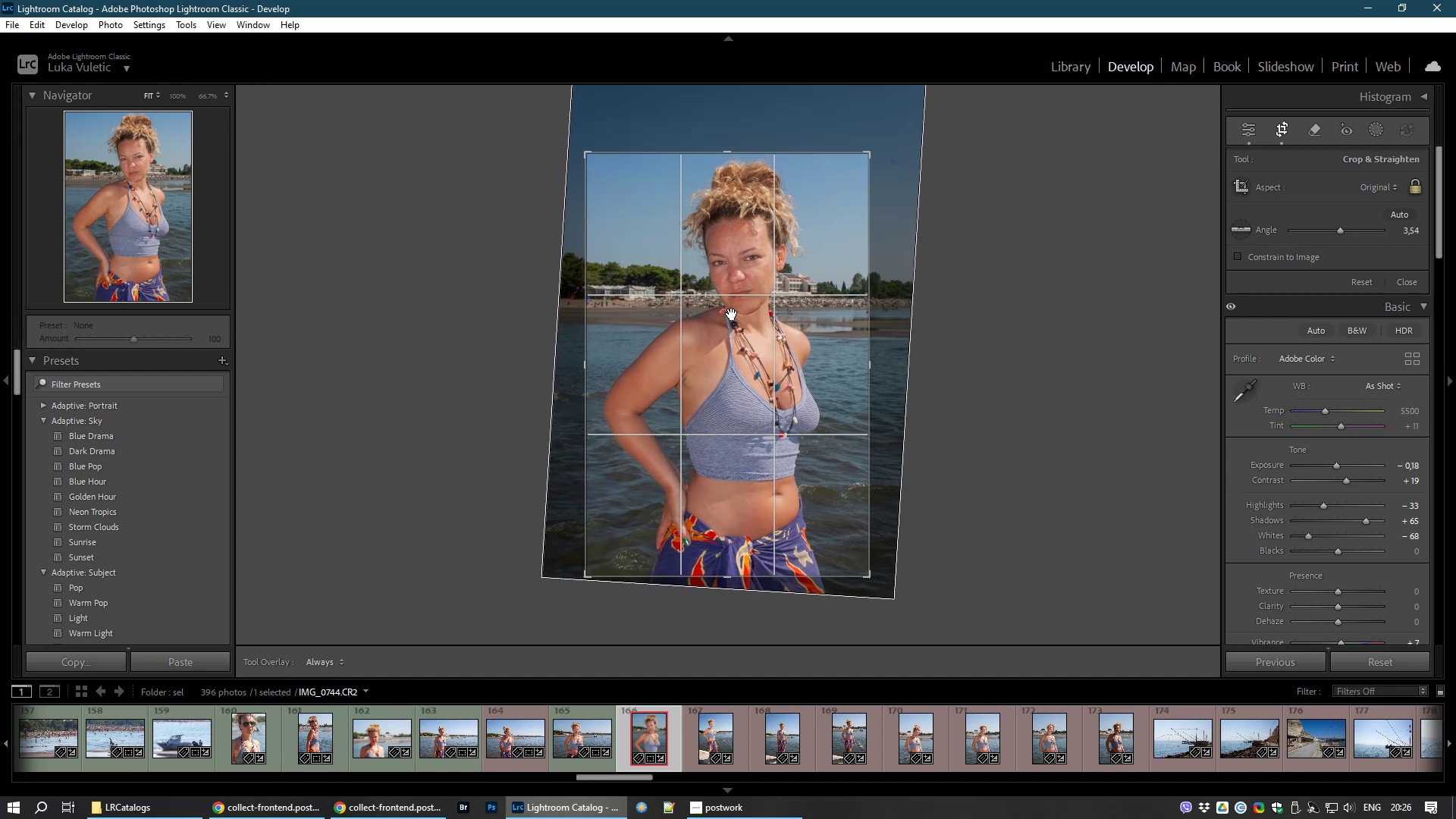 
double_click([723, 284])
 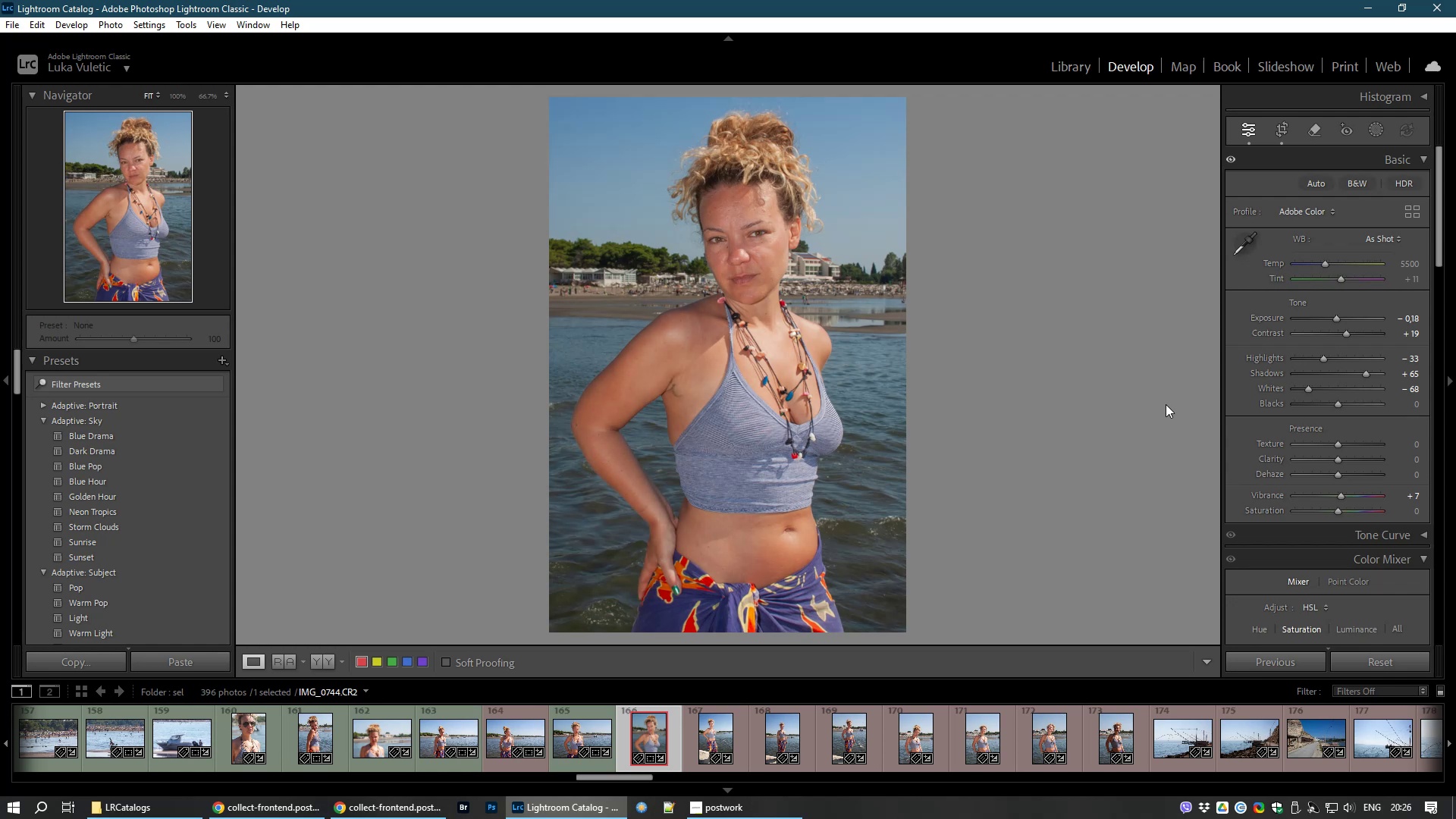 
wait(6.17)
 